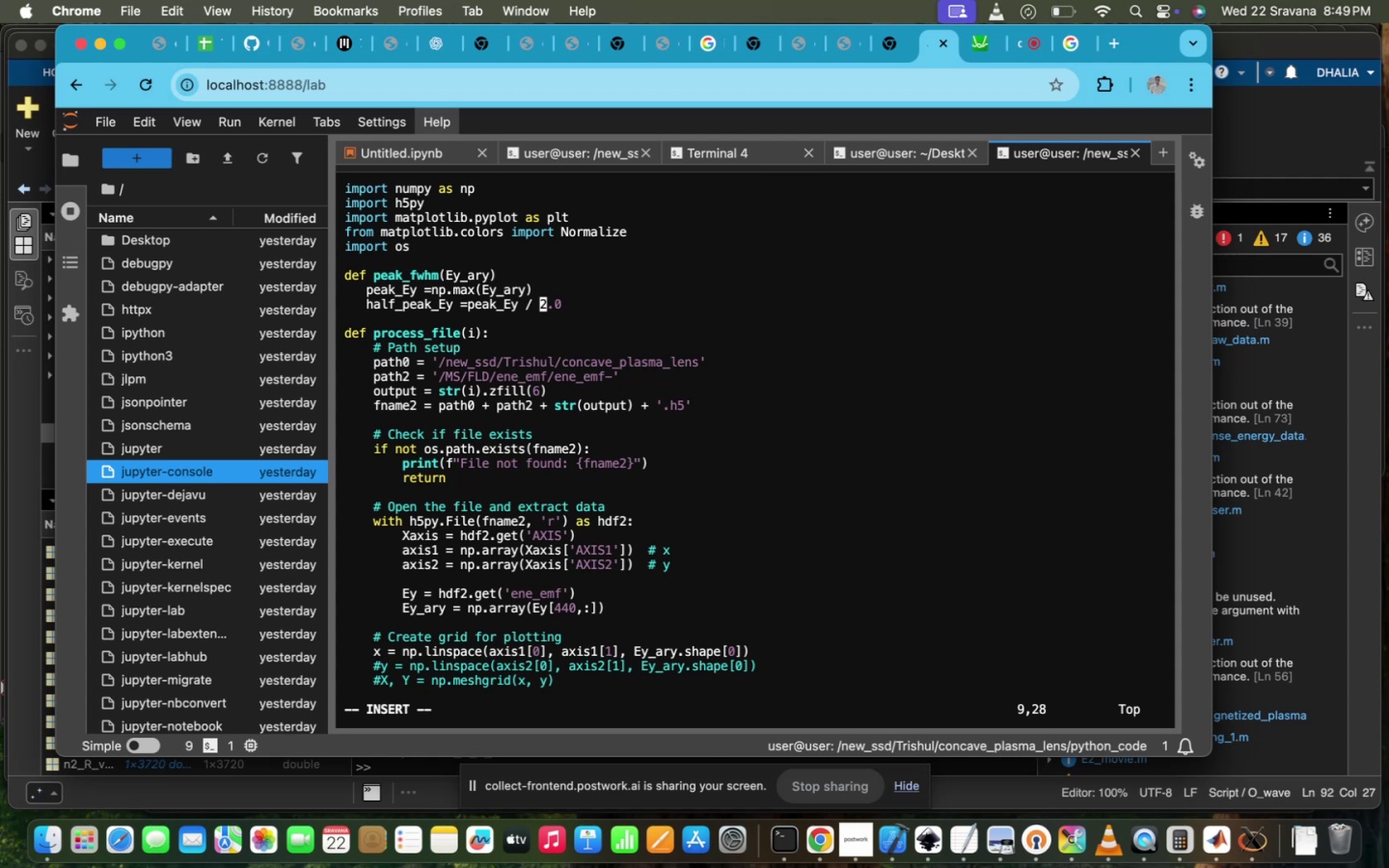 
key(ArrowRight)
 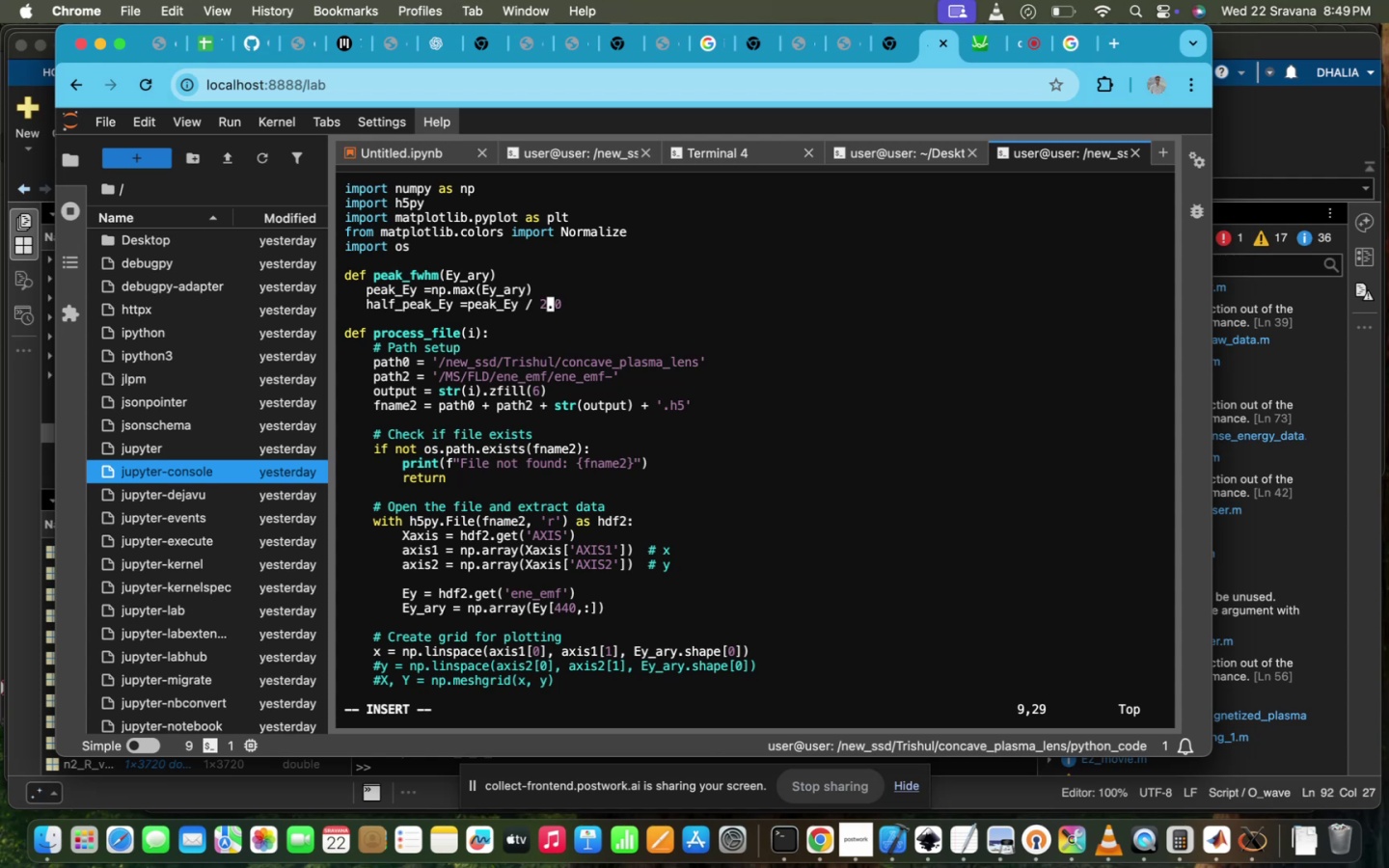 
key(ArrowRight)
 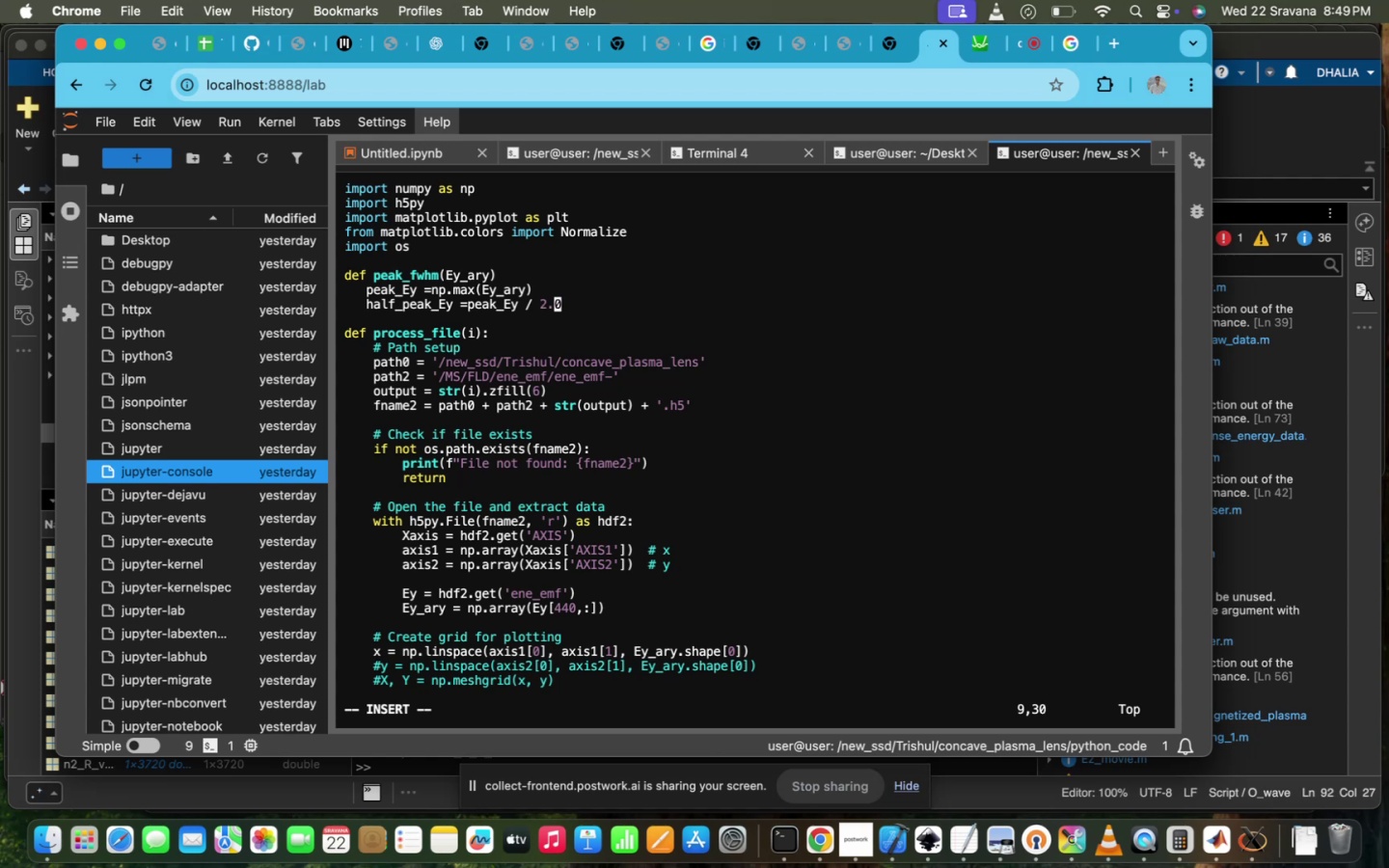 
key(ArrowRight)
 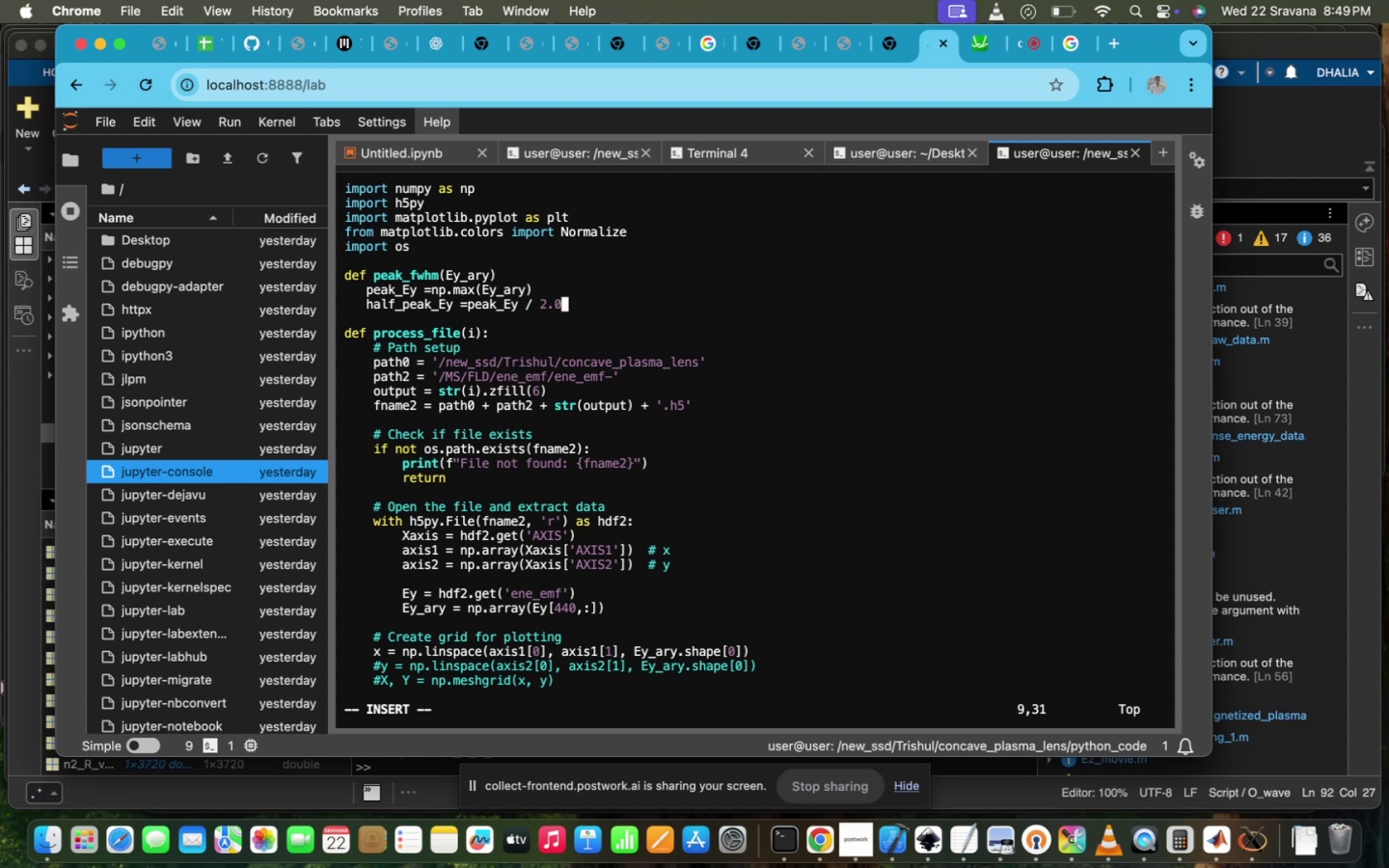 
key(Enter)
 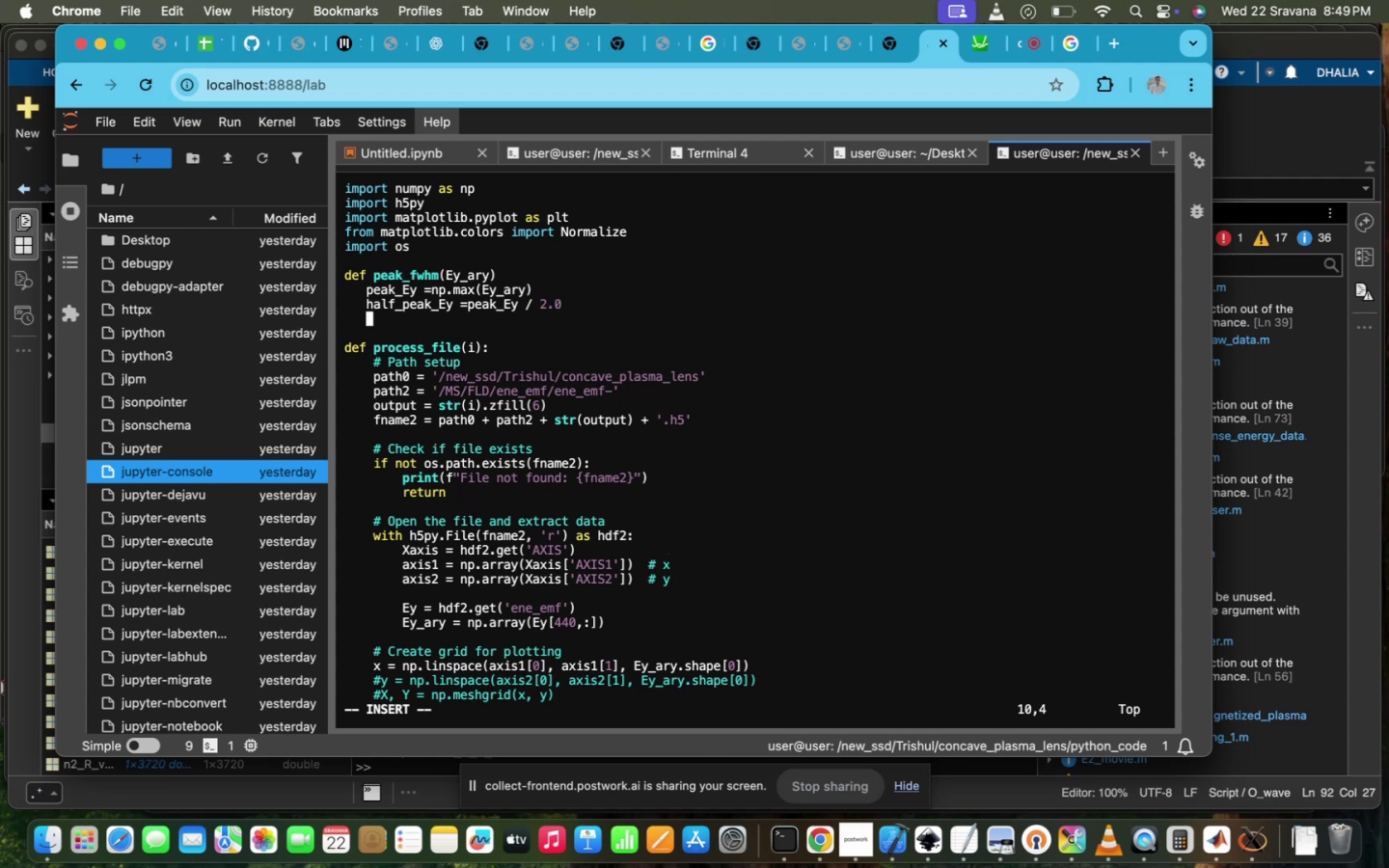 
type(indices =np.where))
key(Backspace)
type((Ey_Ar)
key(Backspace)
key(Backspace)
type(ary)
 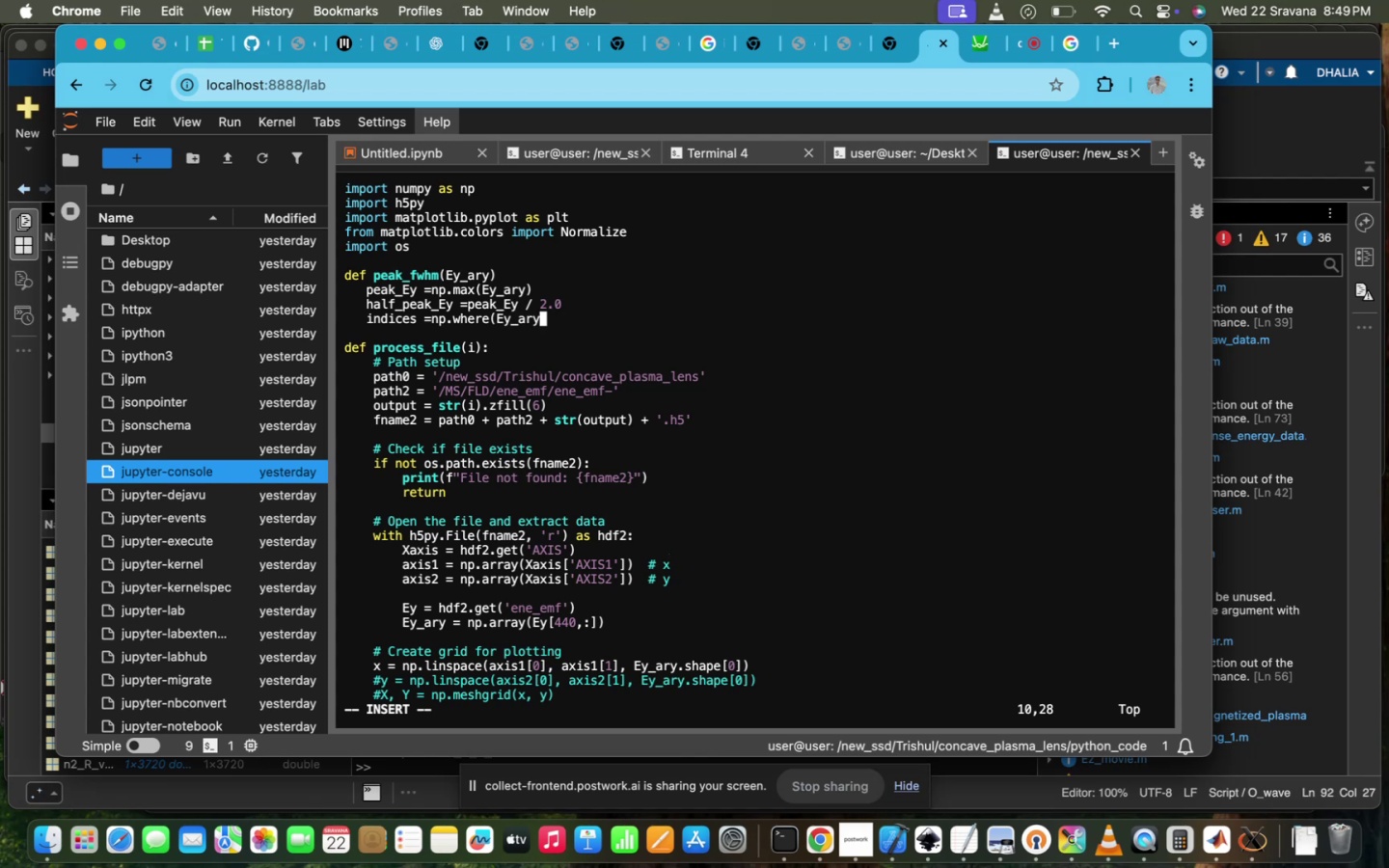 
type(>half_peak_value)[0])
 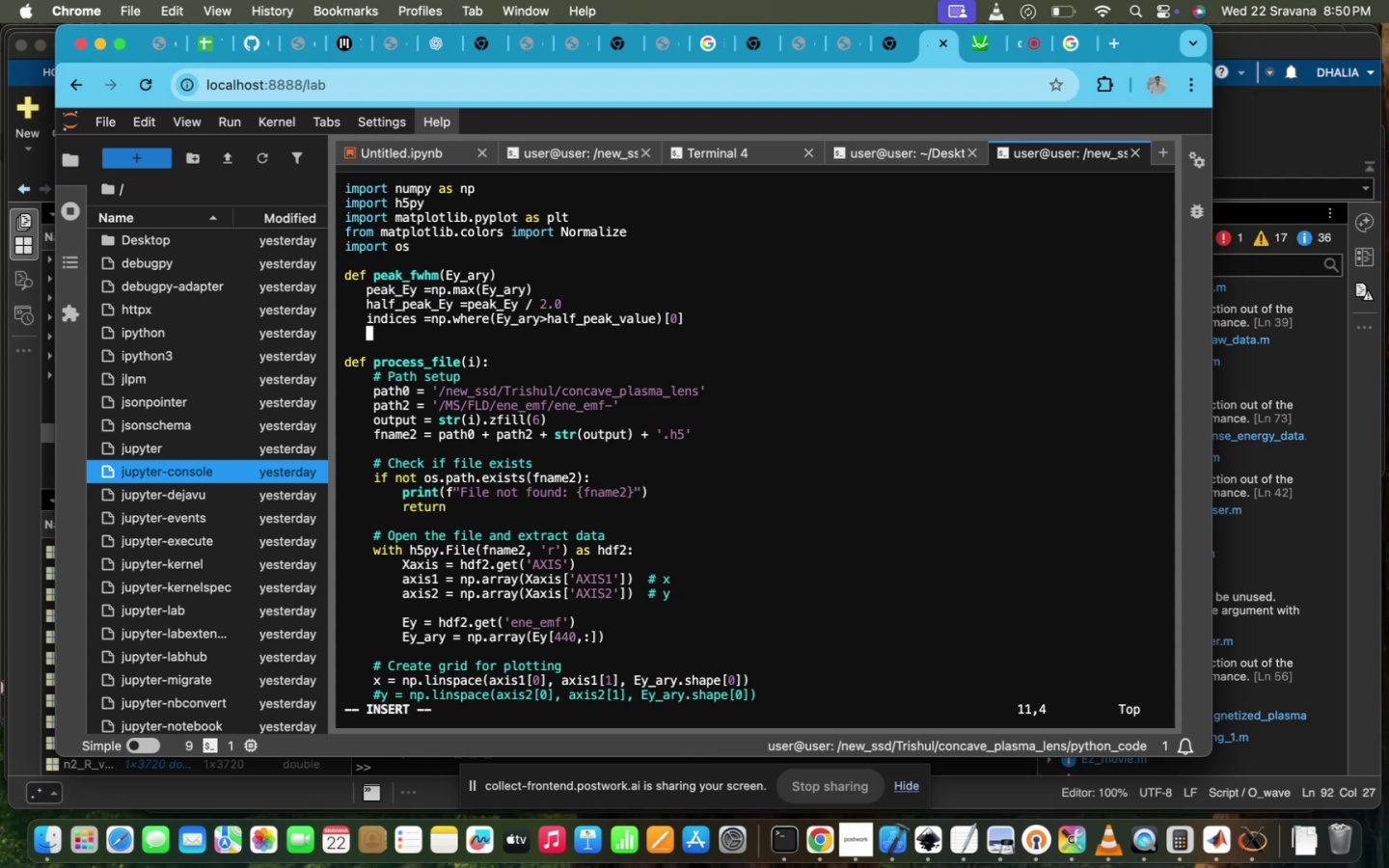 
 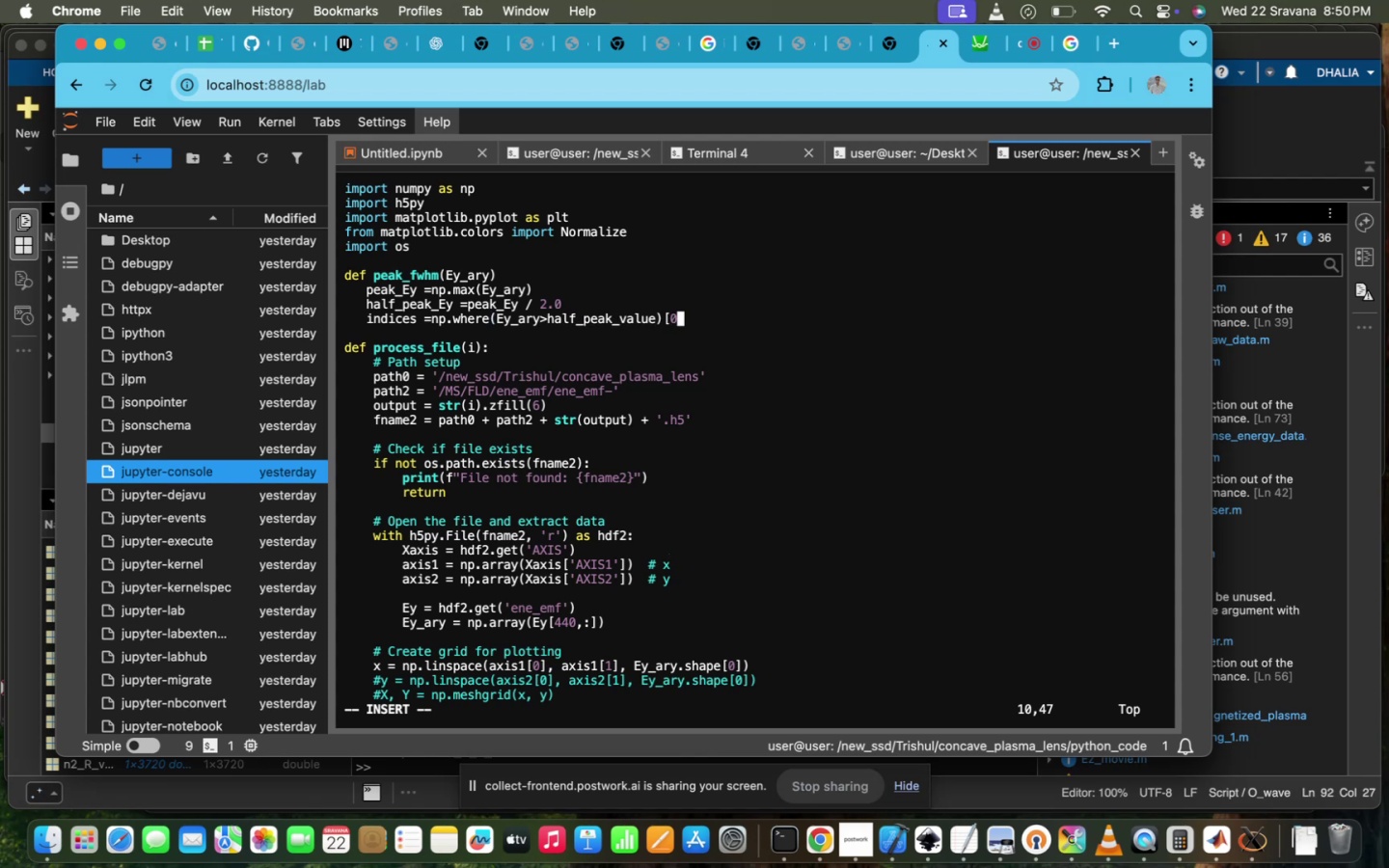 
key(Enter)
 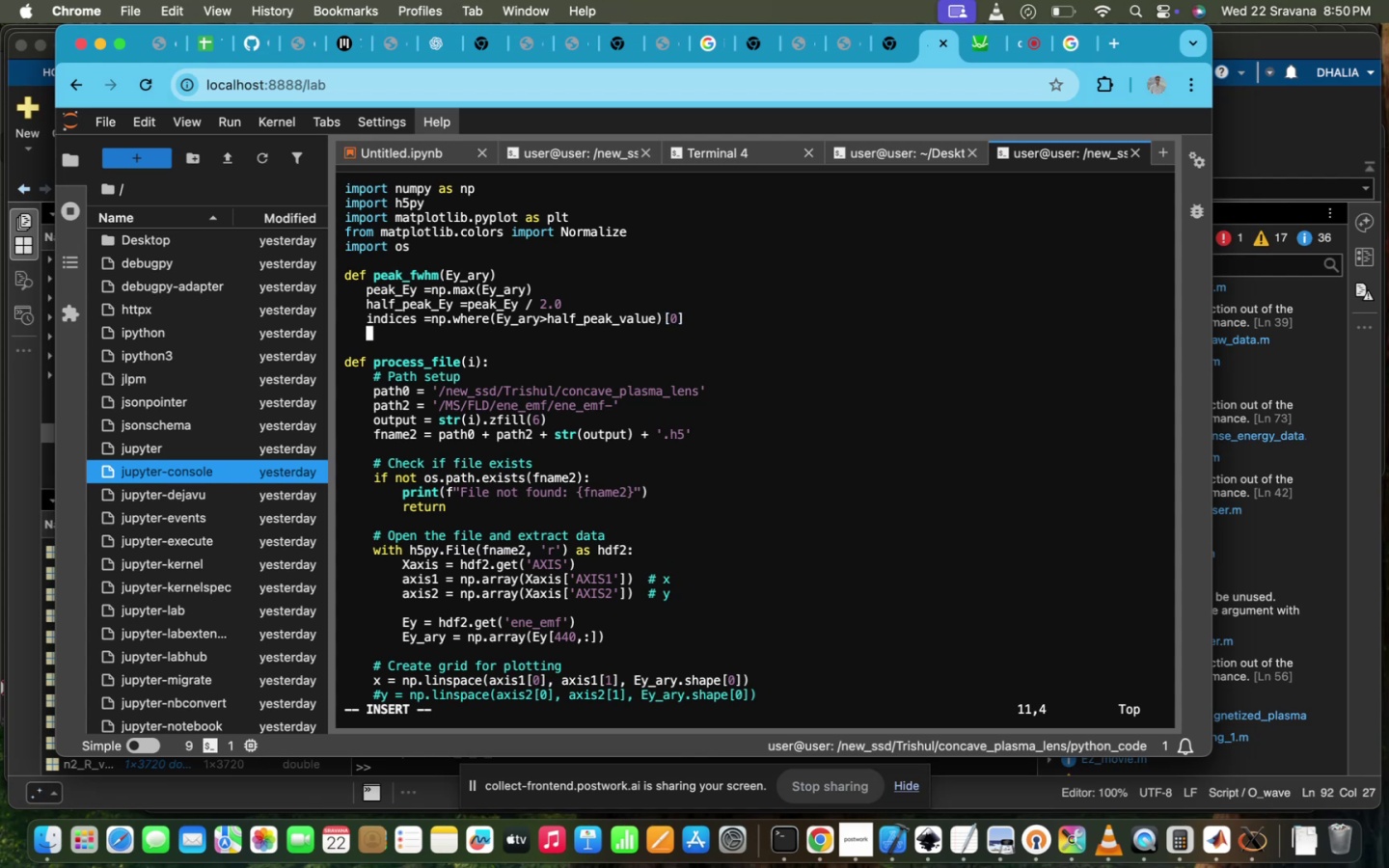 
type(if len(indices)>-)
key(Backspace)
type(0 )
 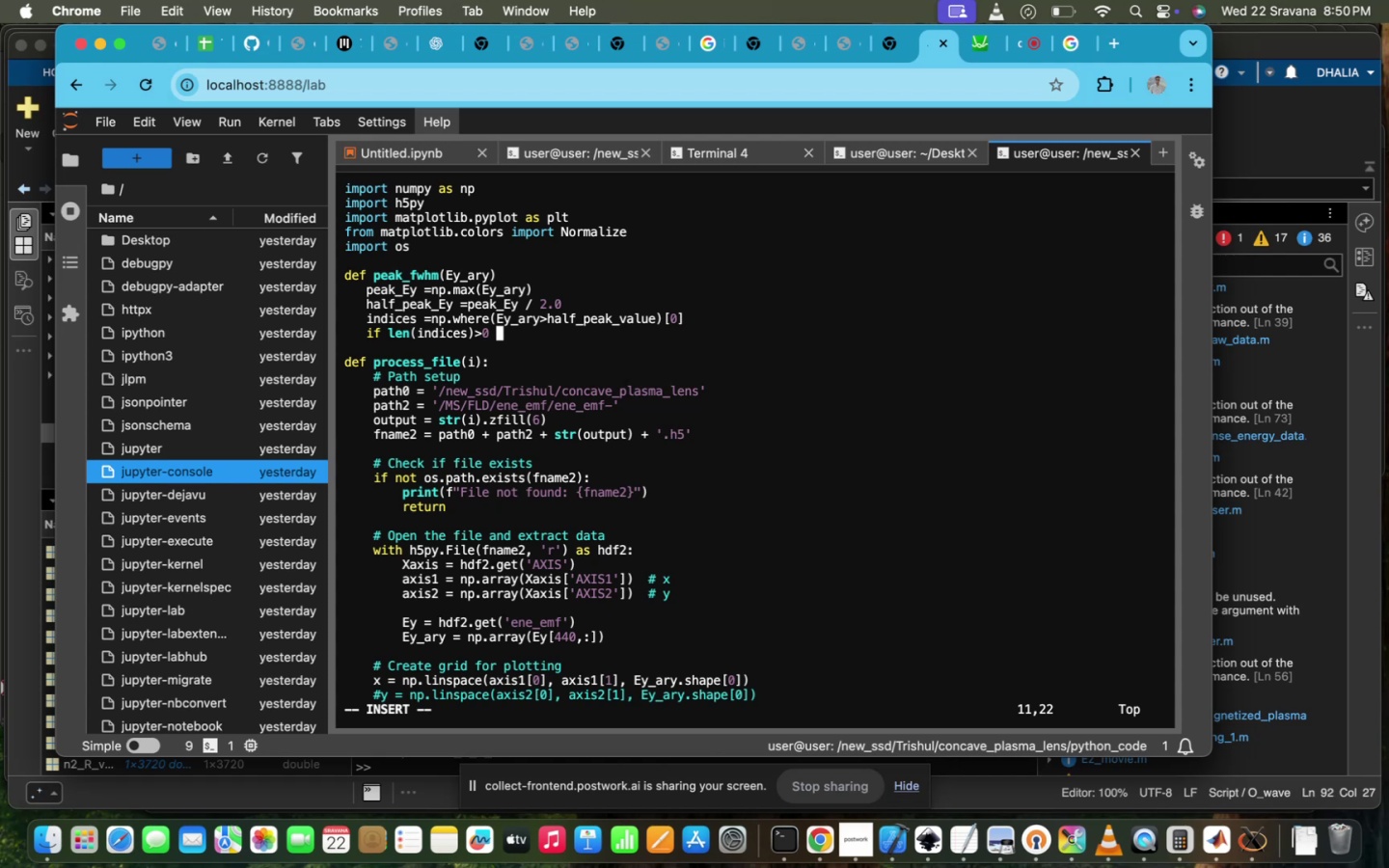 
 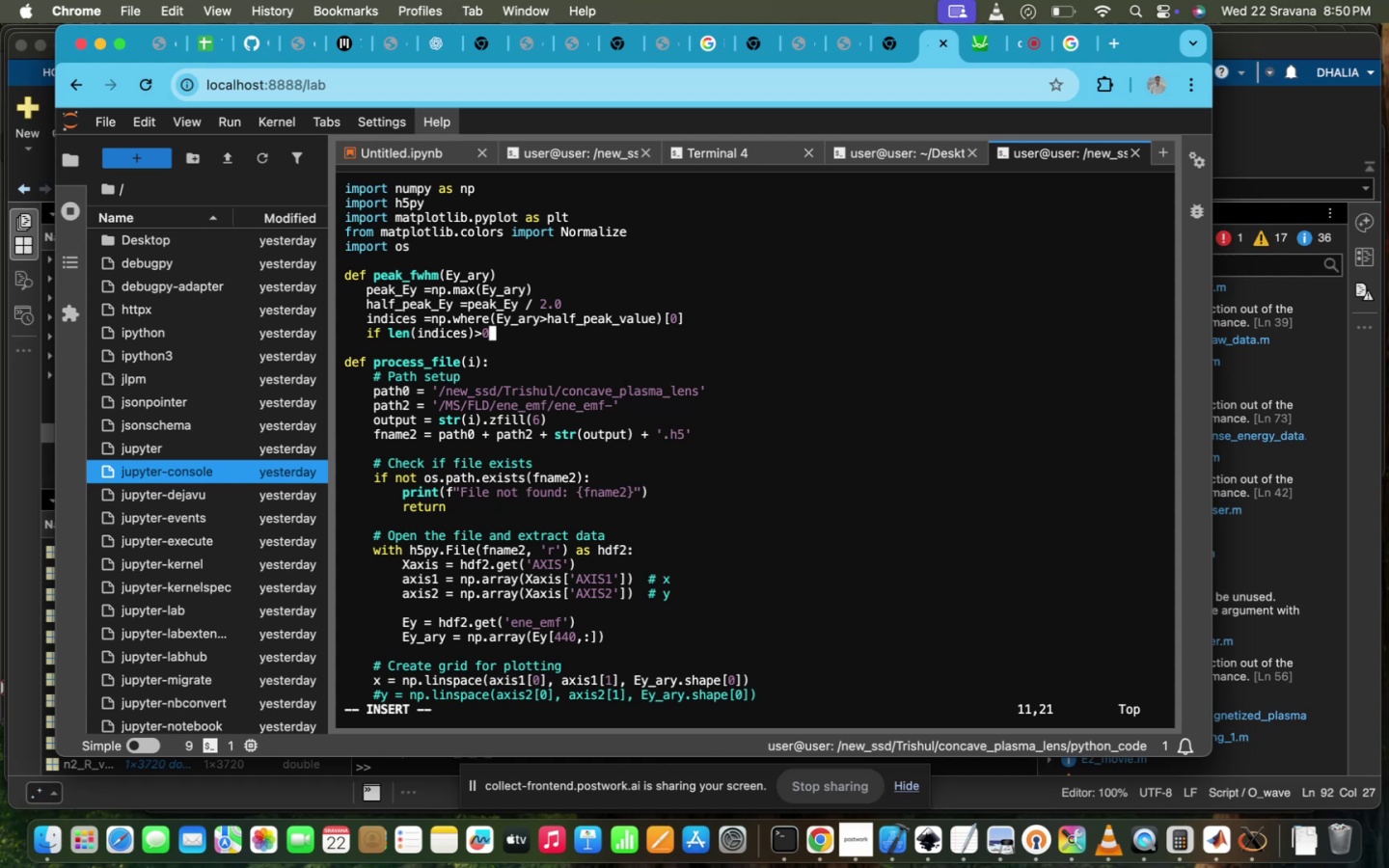 
key(Enter)
 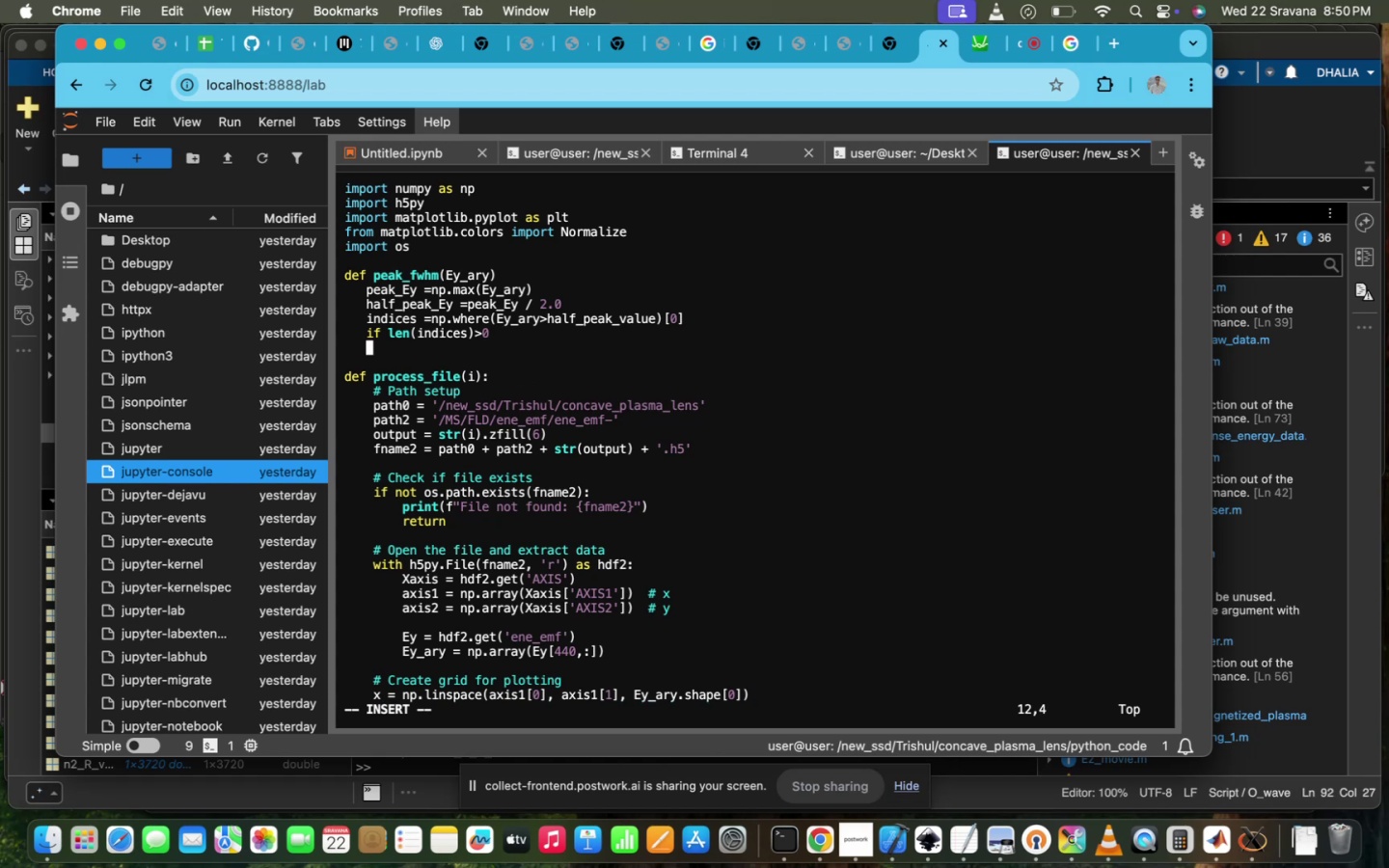 
type( return c)
key(Backspace)
 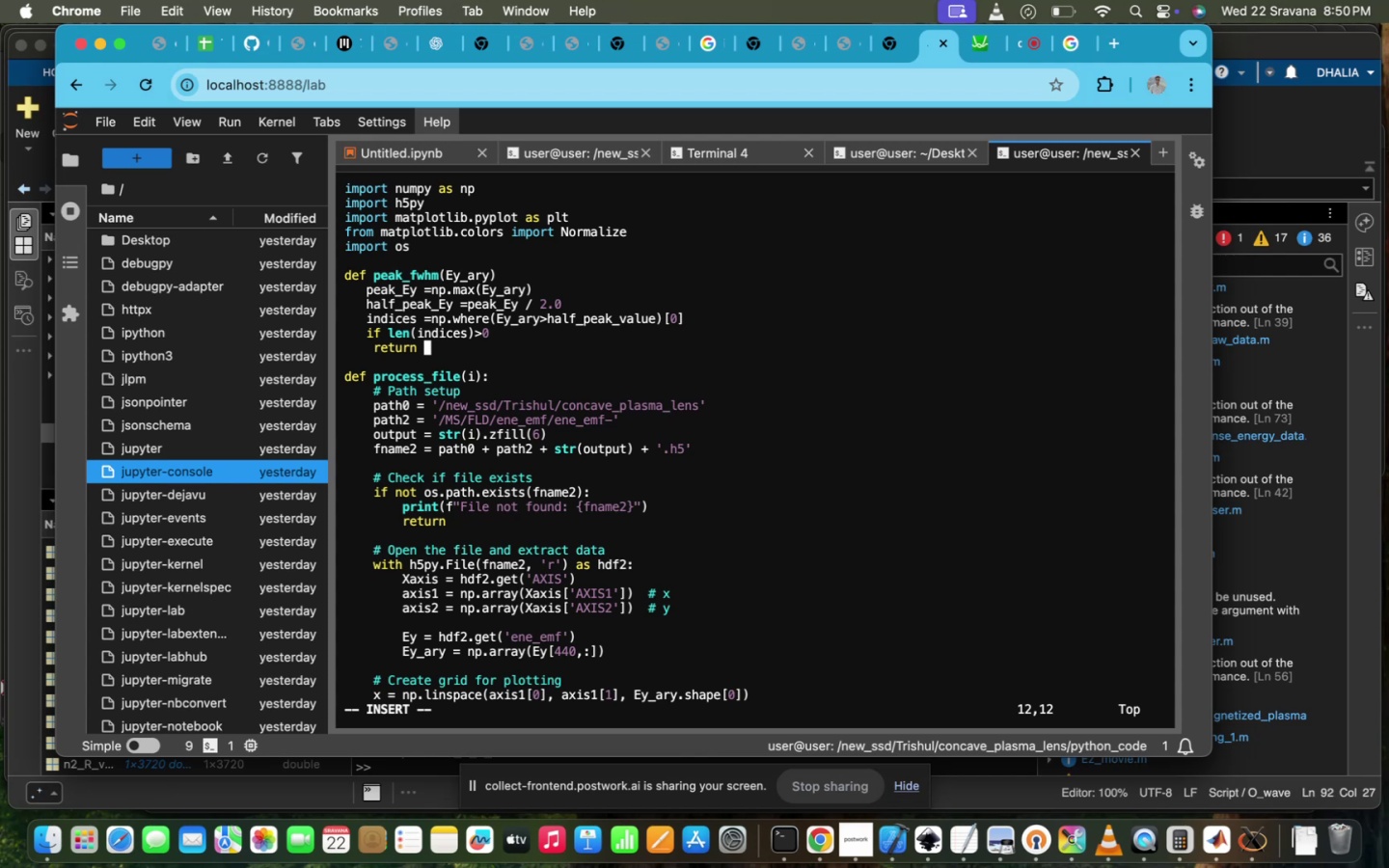 
key(X)
 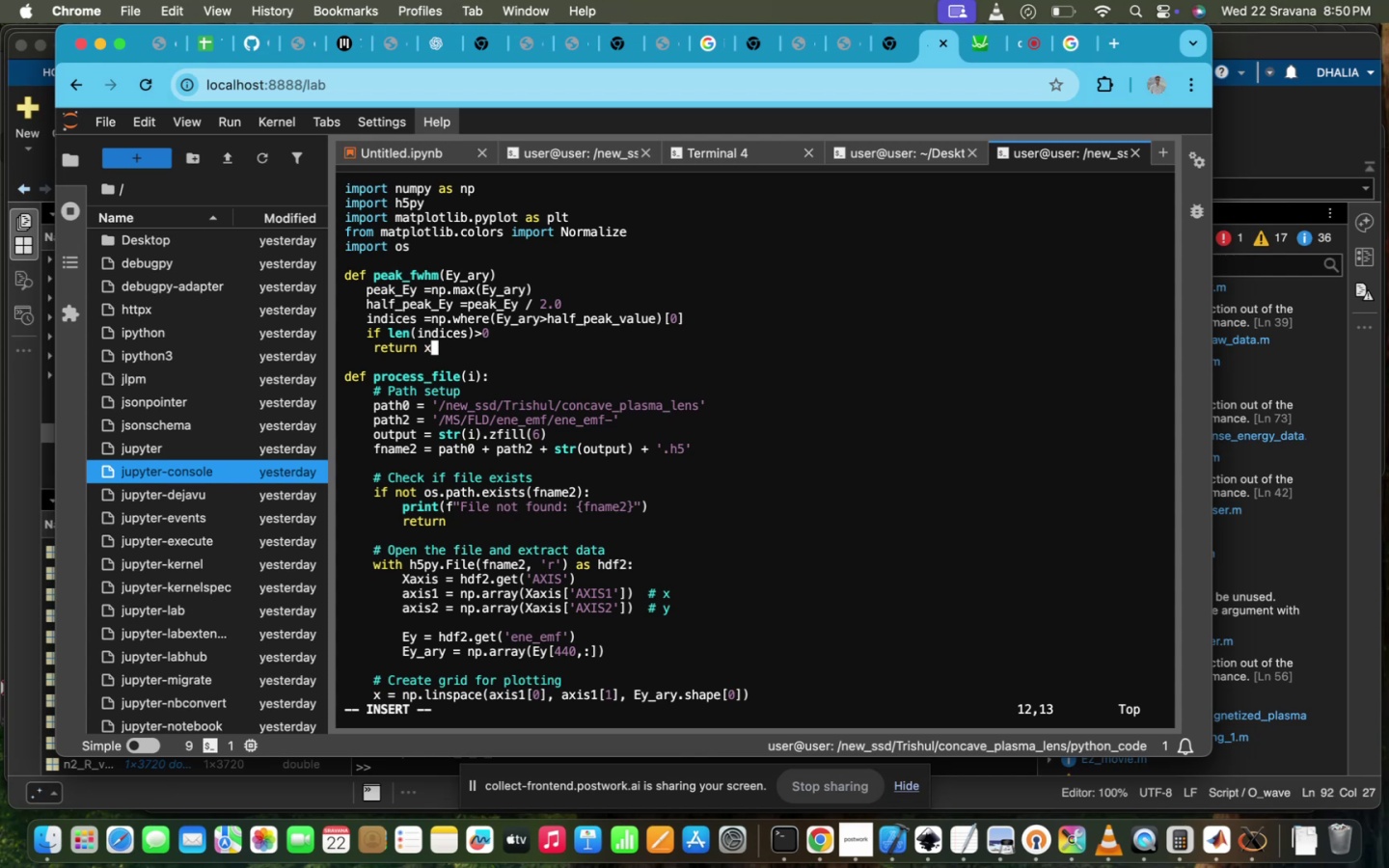 
key(BracketLeft)
 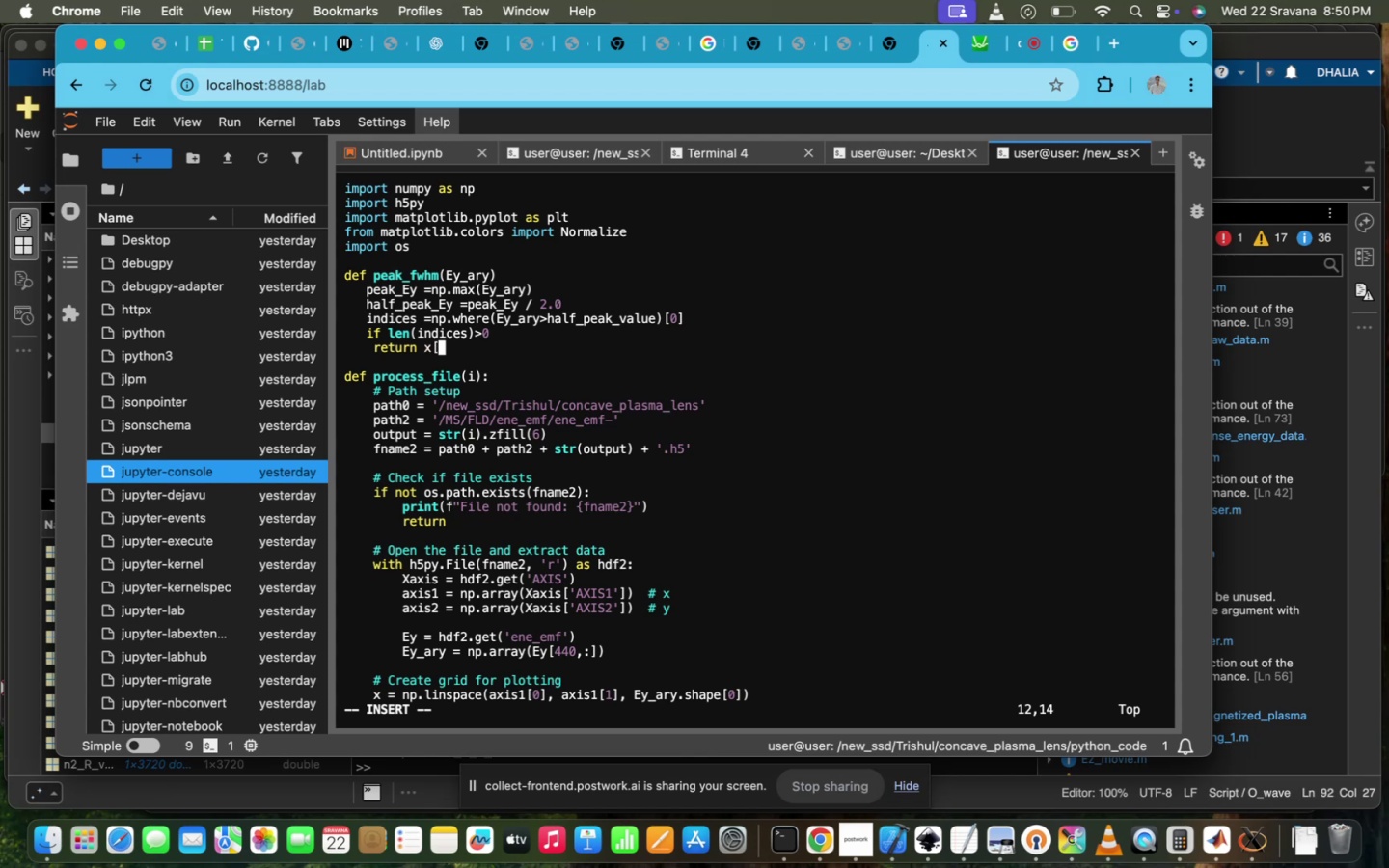 
hold_key(key=ArrowUp, duration=0.77)
 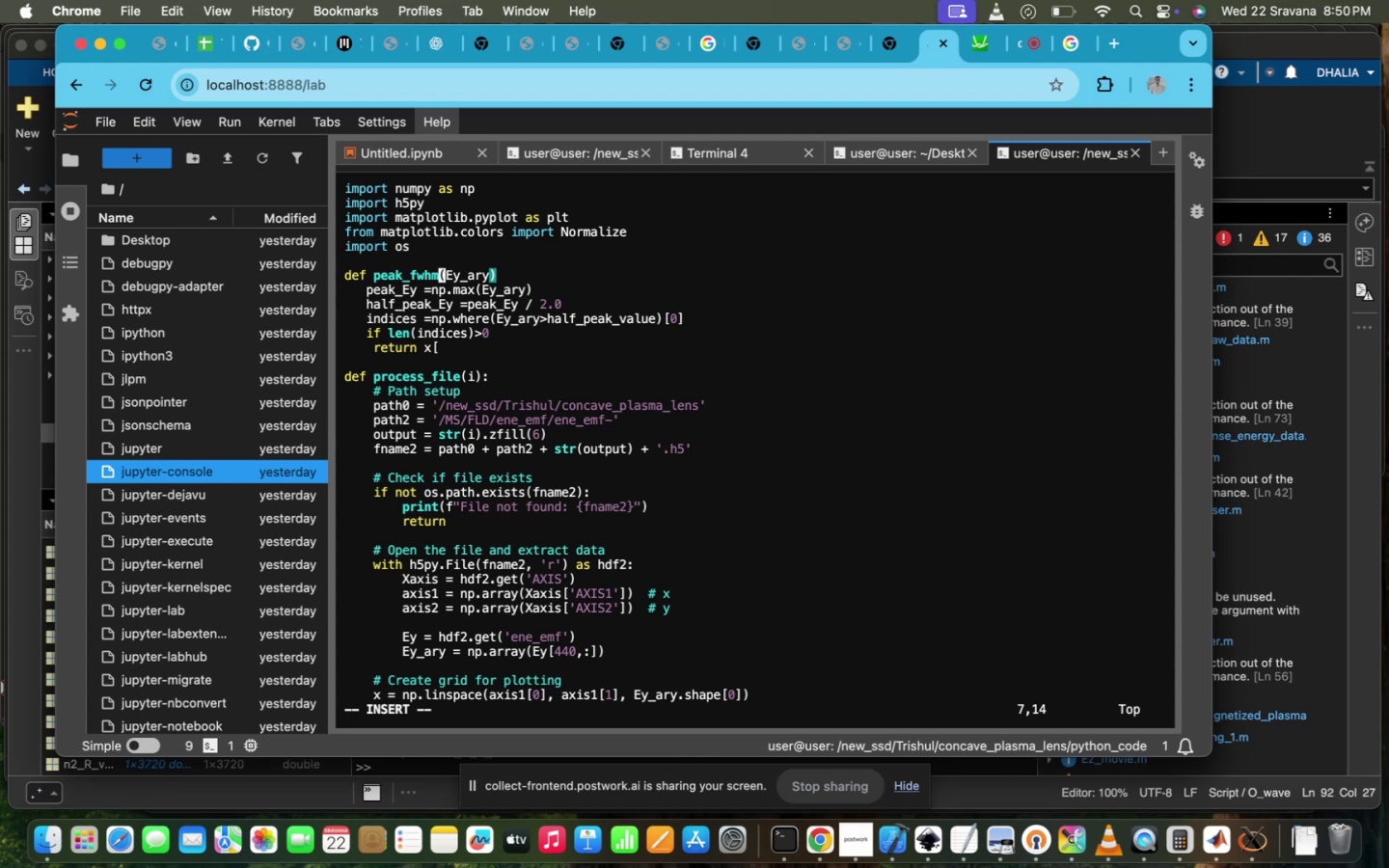 
key(ArrowUp)
 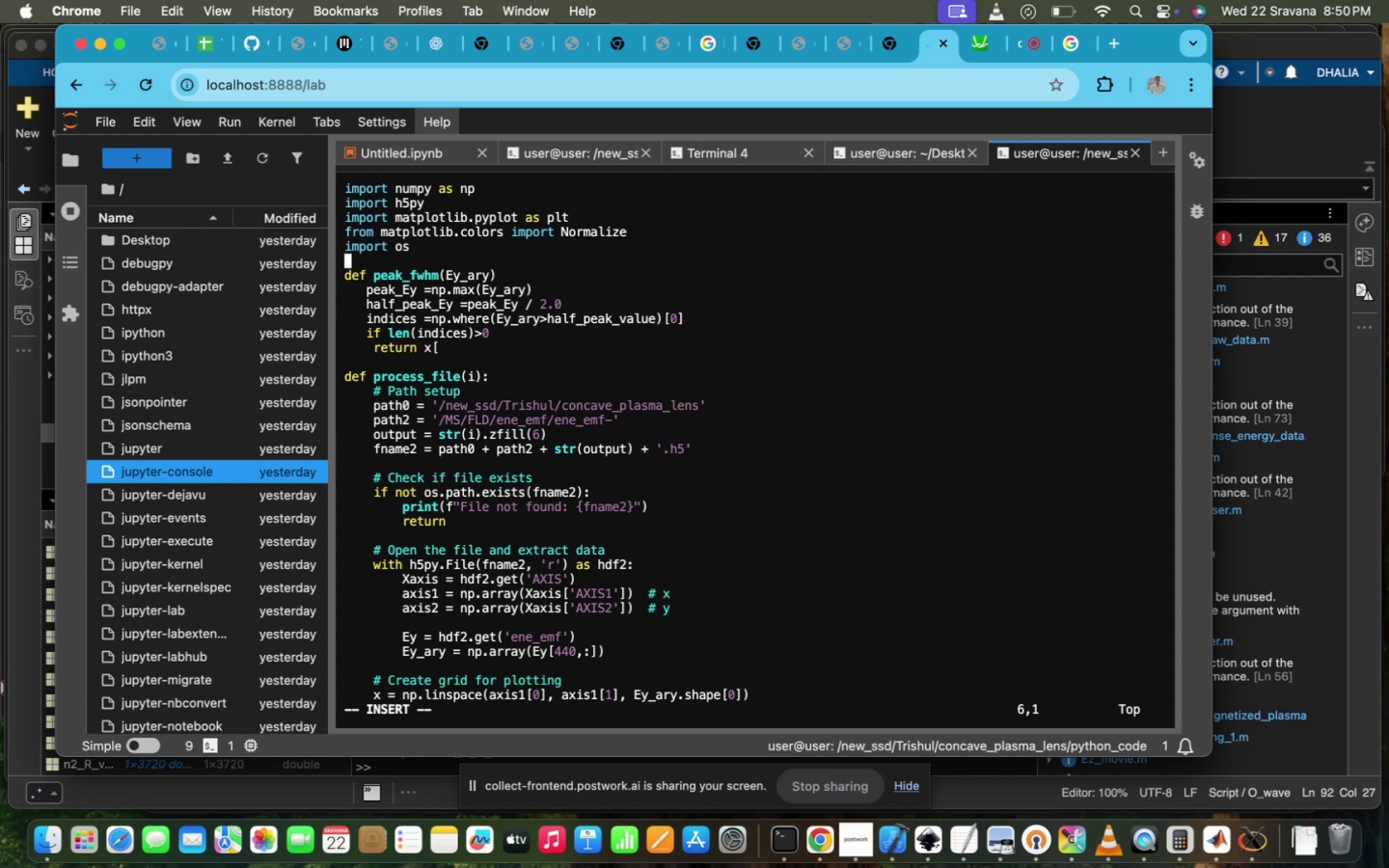 
key(ArrowRight)
 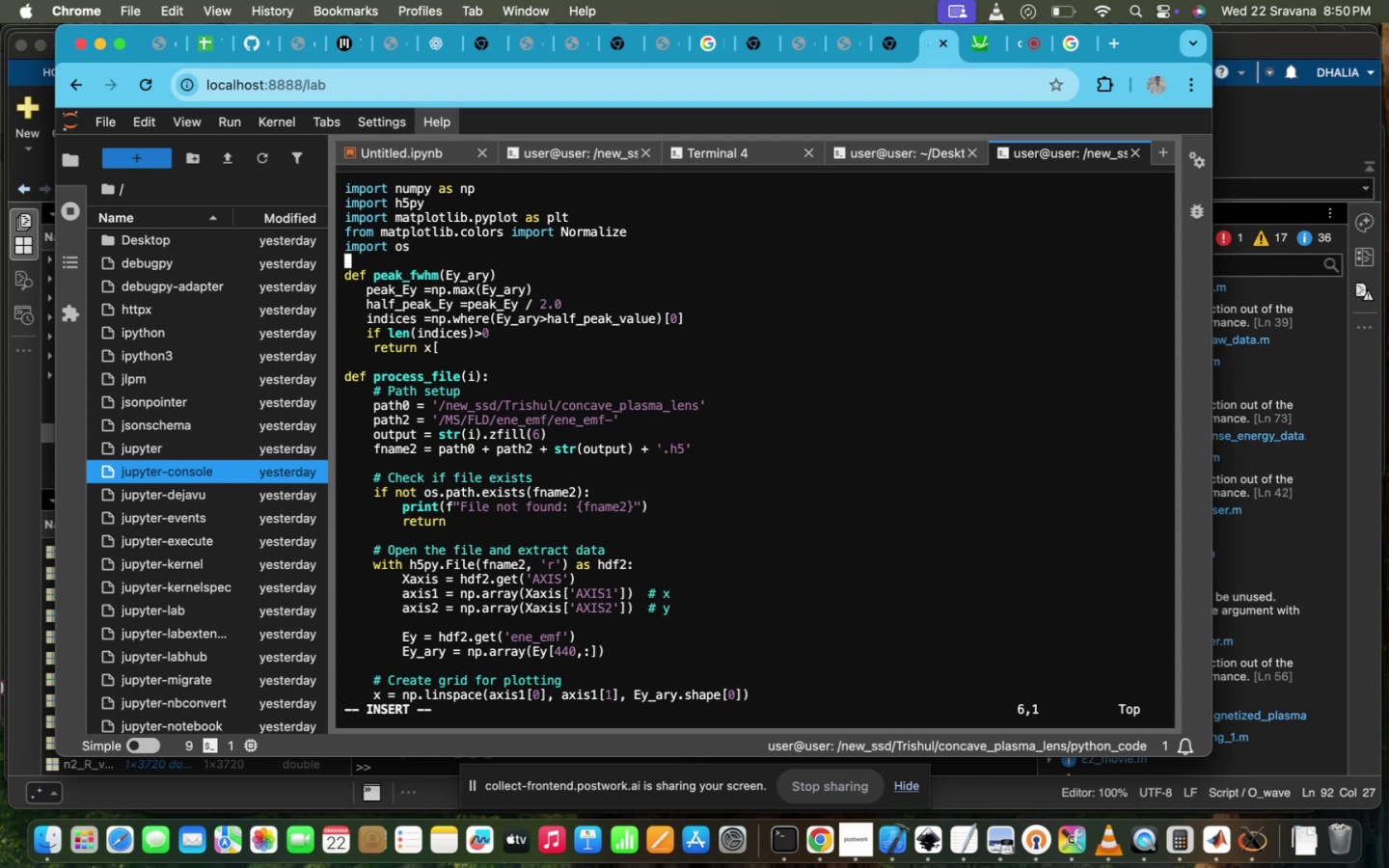 
key(ArrowDown)
 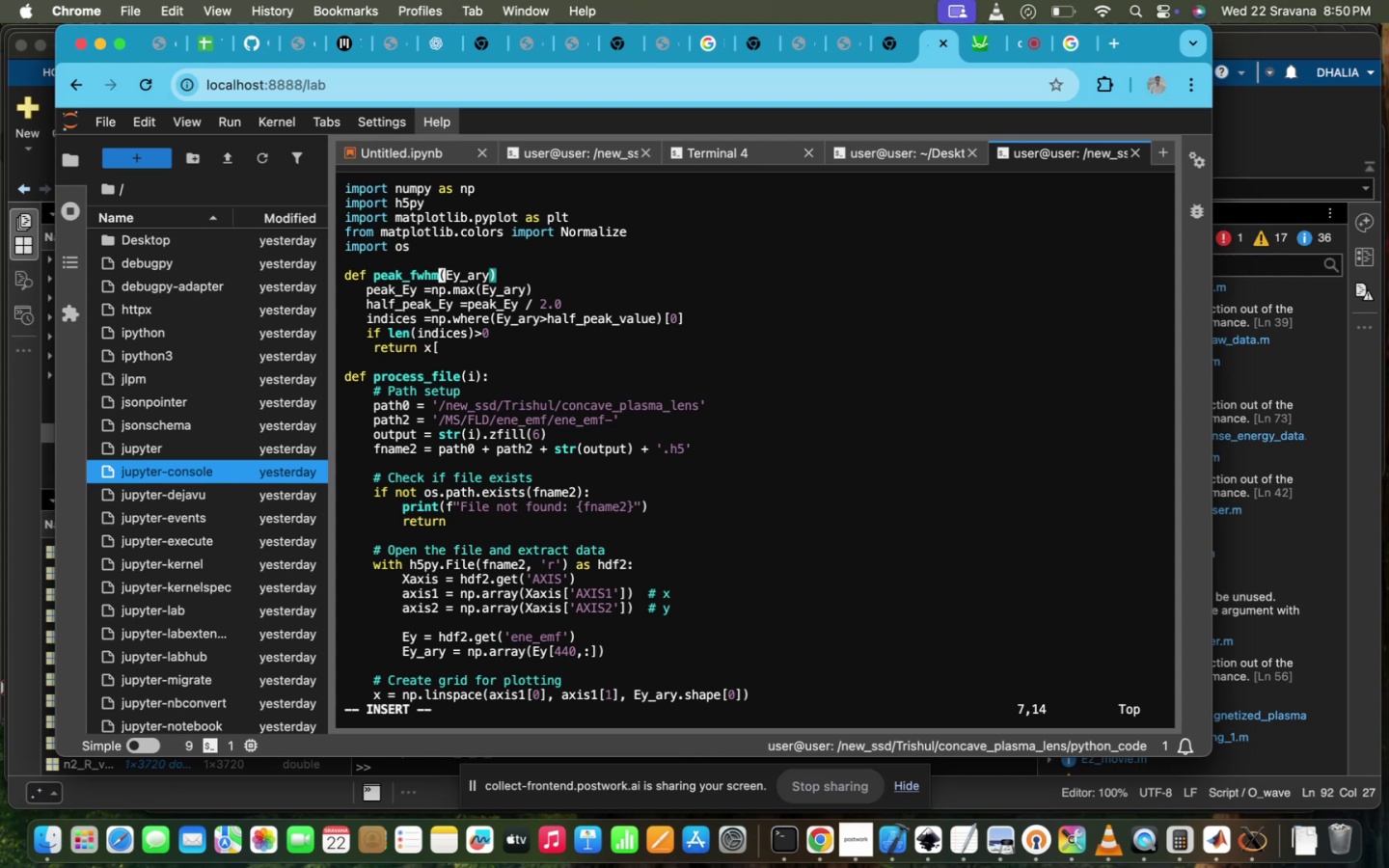 
key(ArrowRight)
 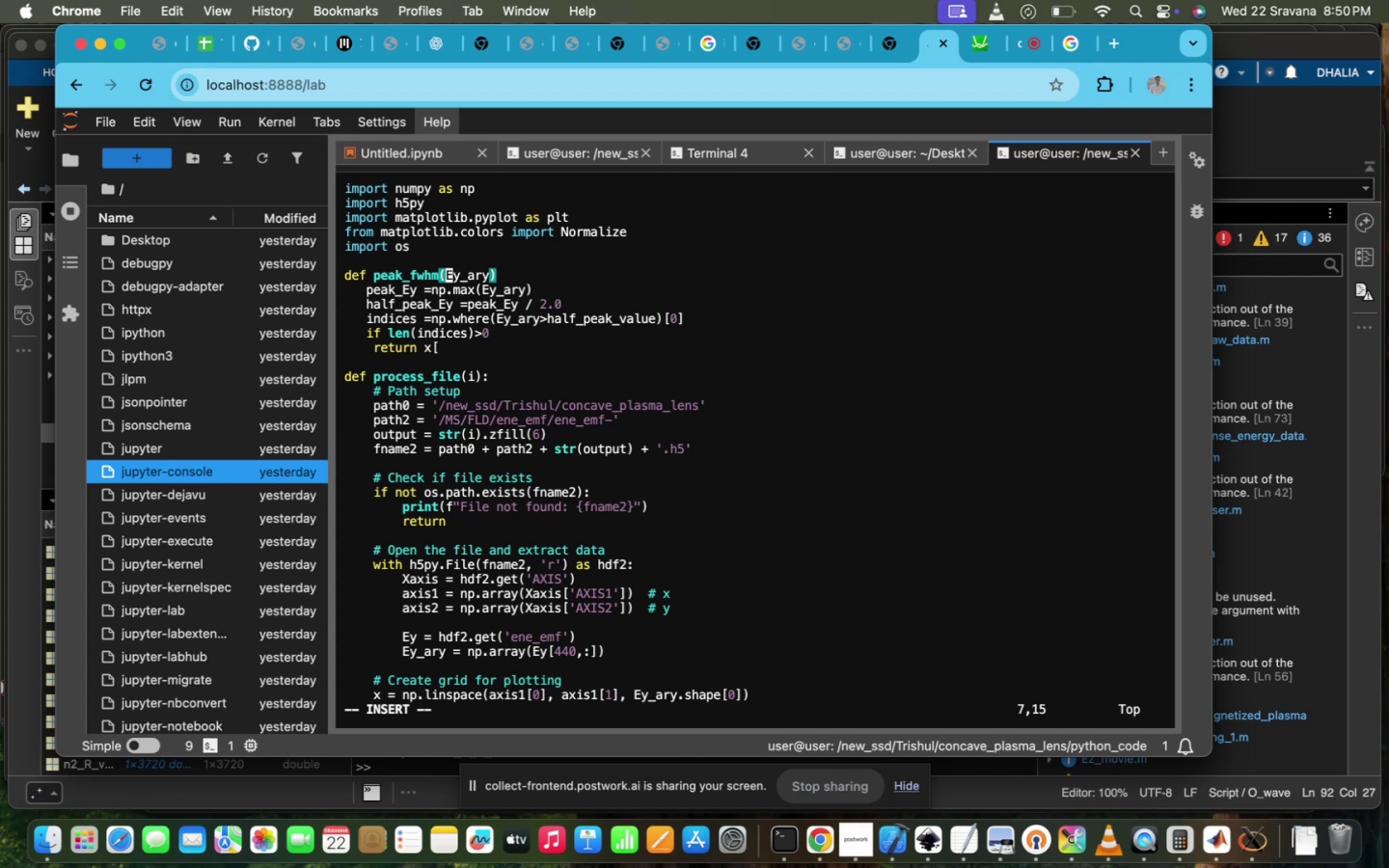 
key(ArrowRight)
 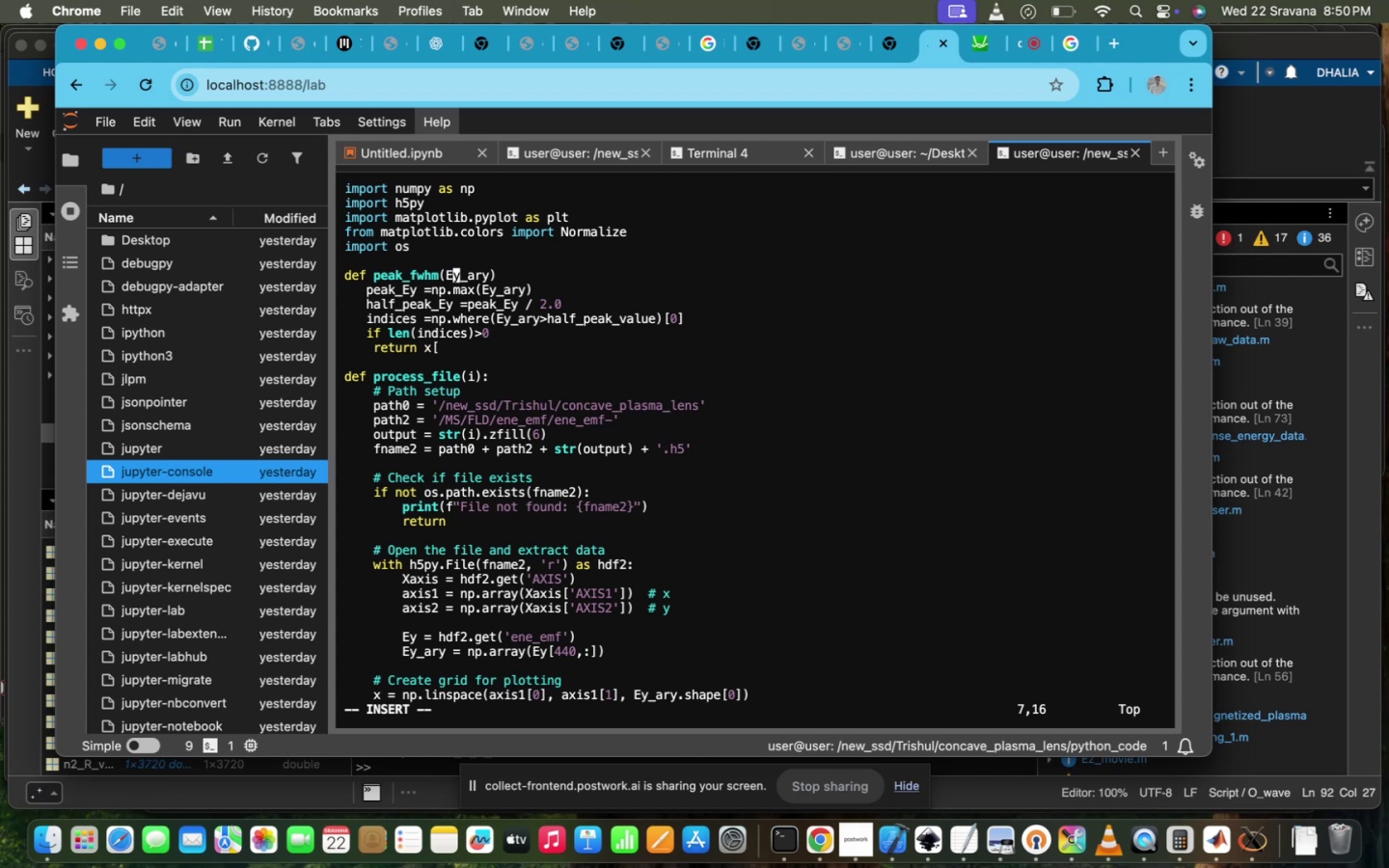 
key(ArrowRight)
 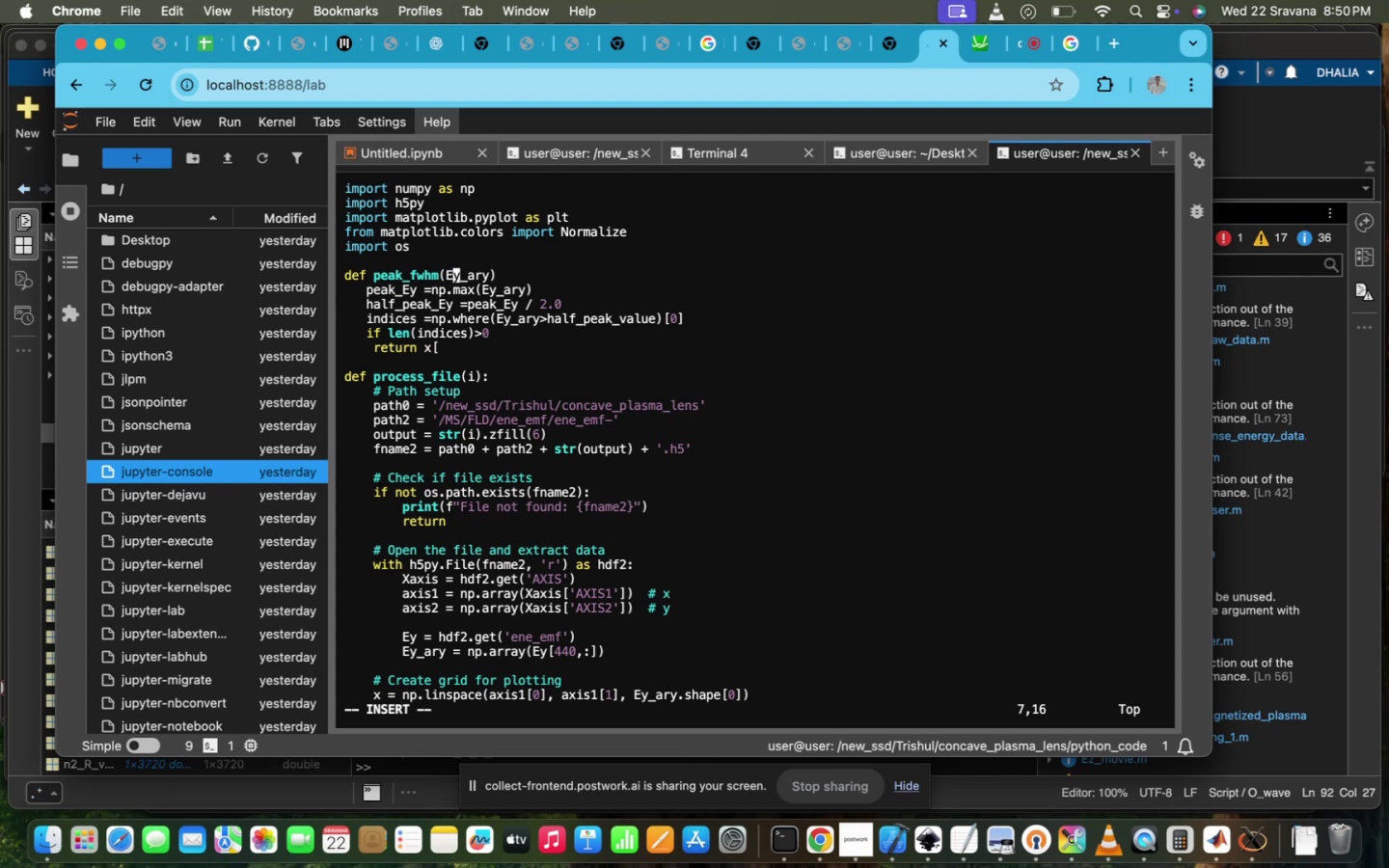 
key(ArrowRight)
 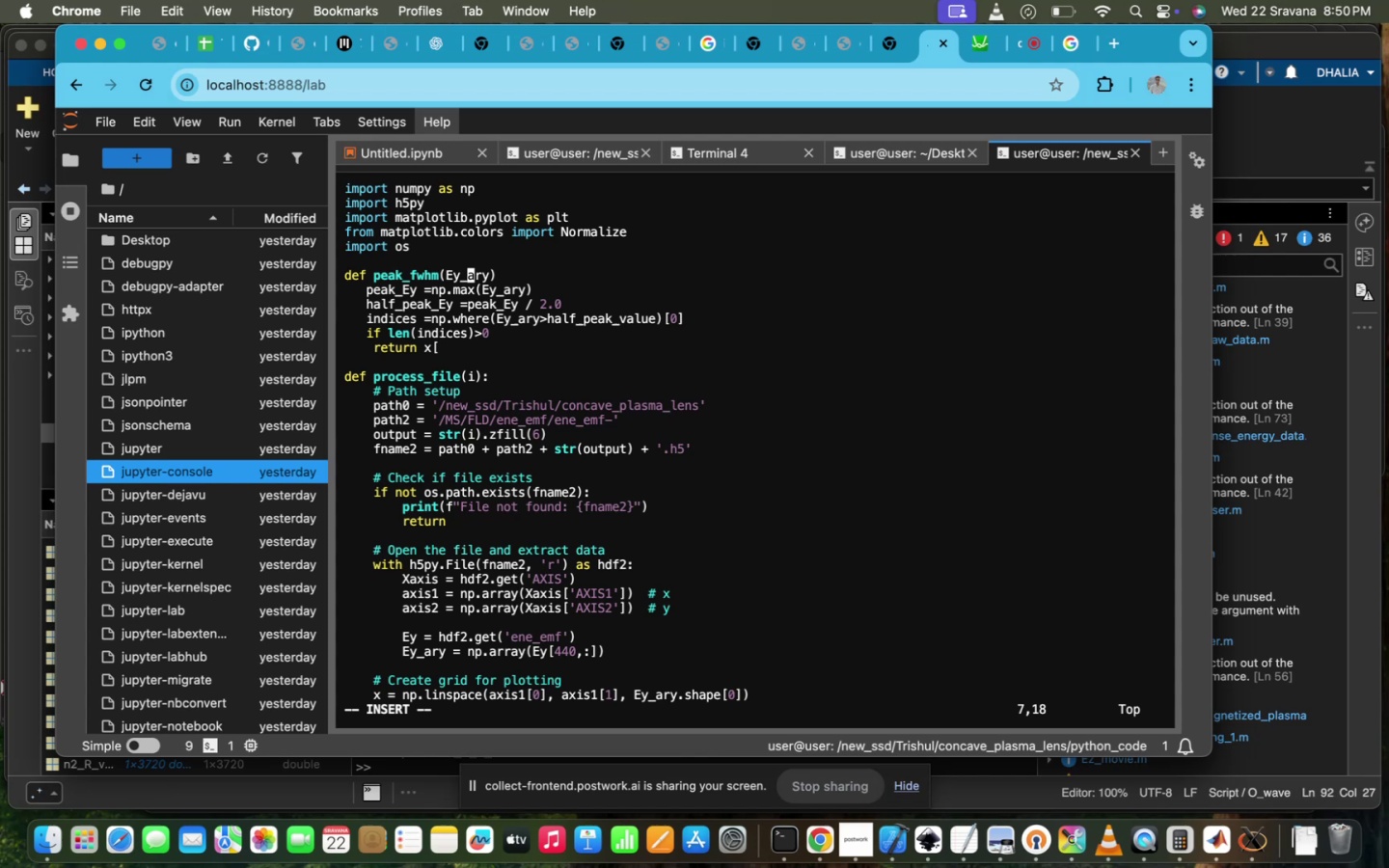 
key(ArrowRight)
 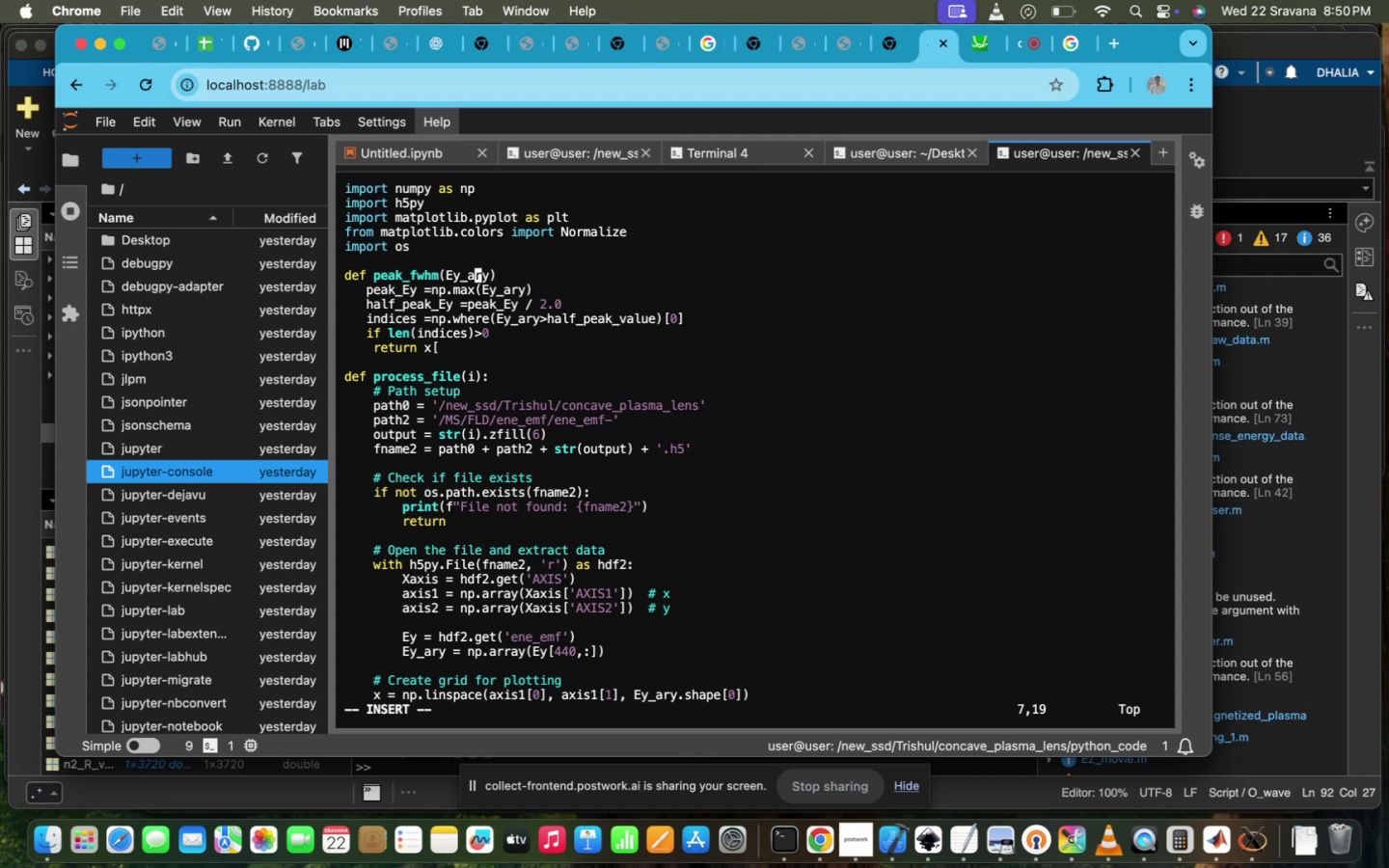 
key(ArrowRight)
 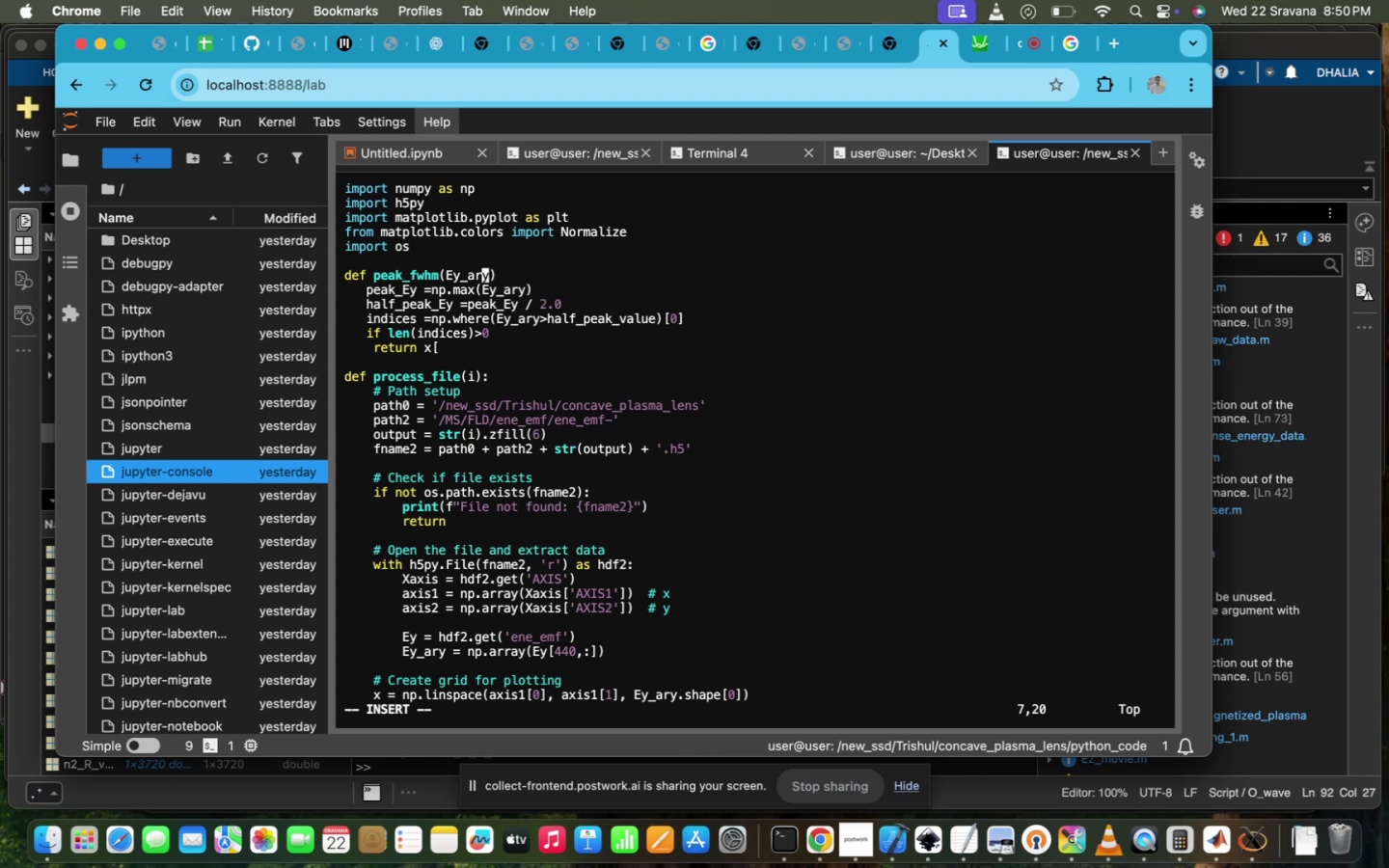 
key(ArrowRight)
 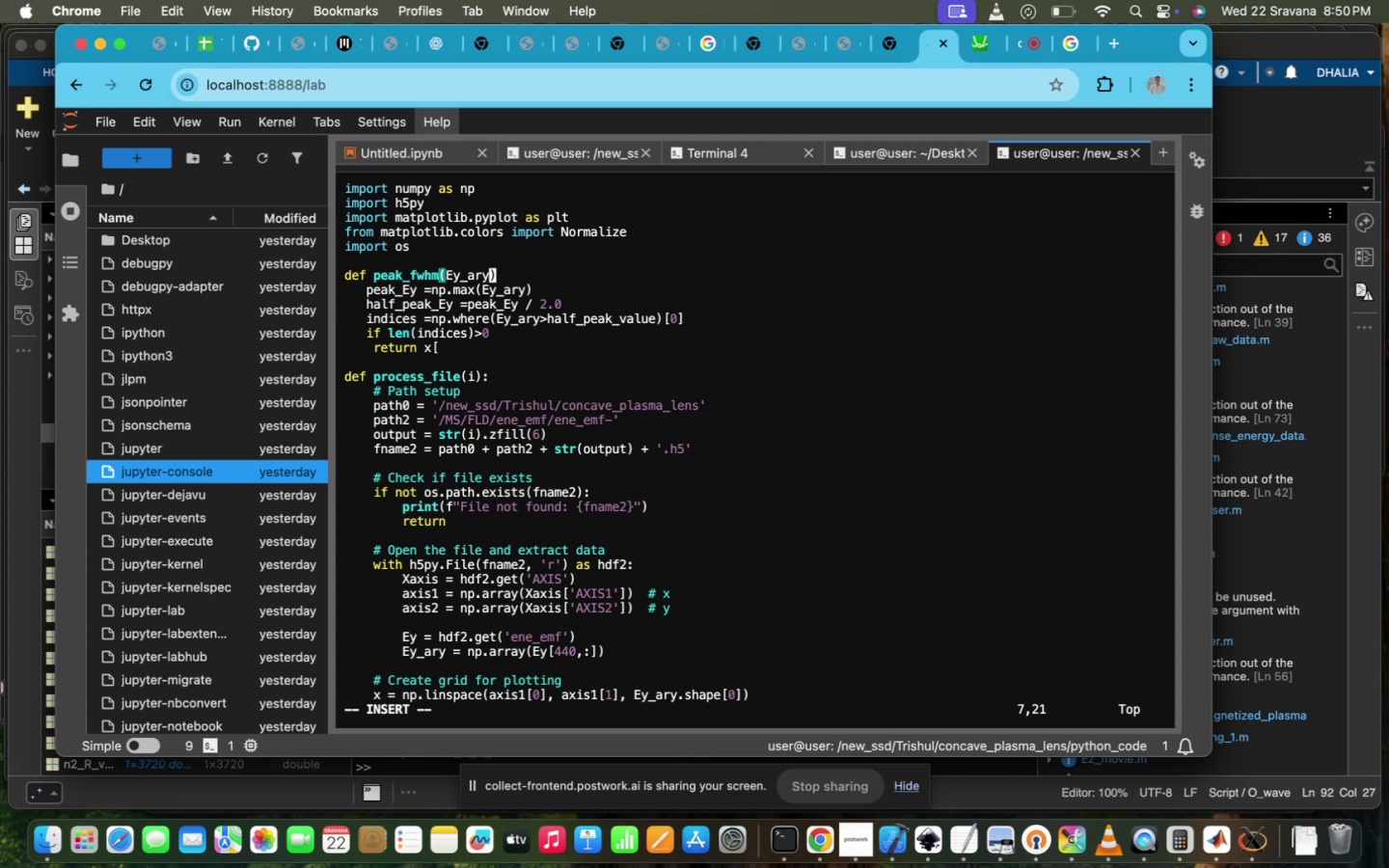 
key(I)
 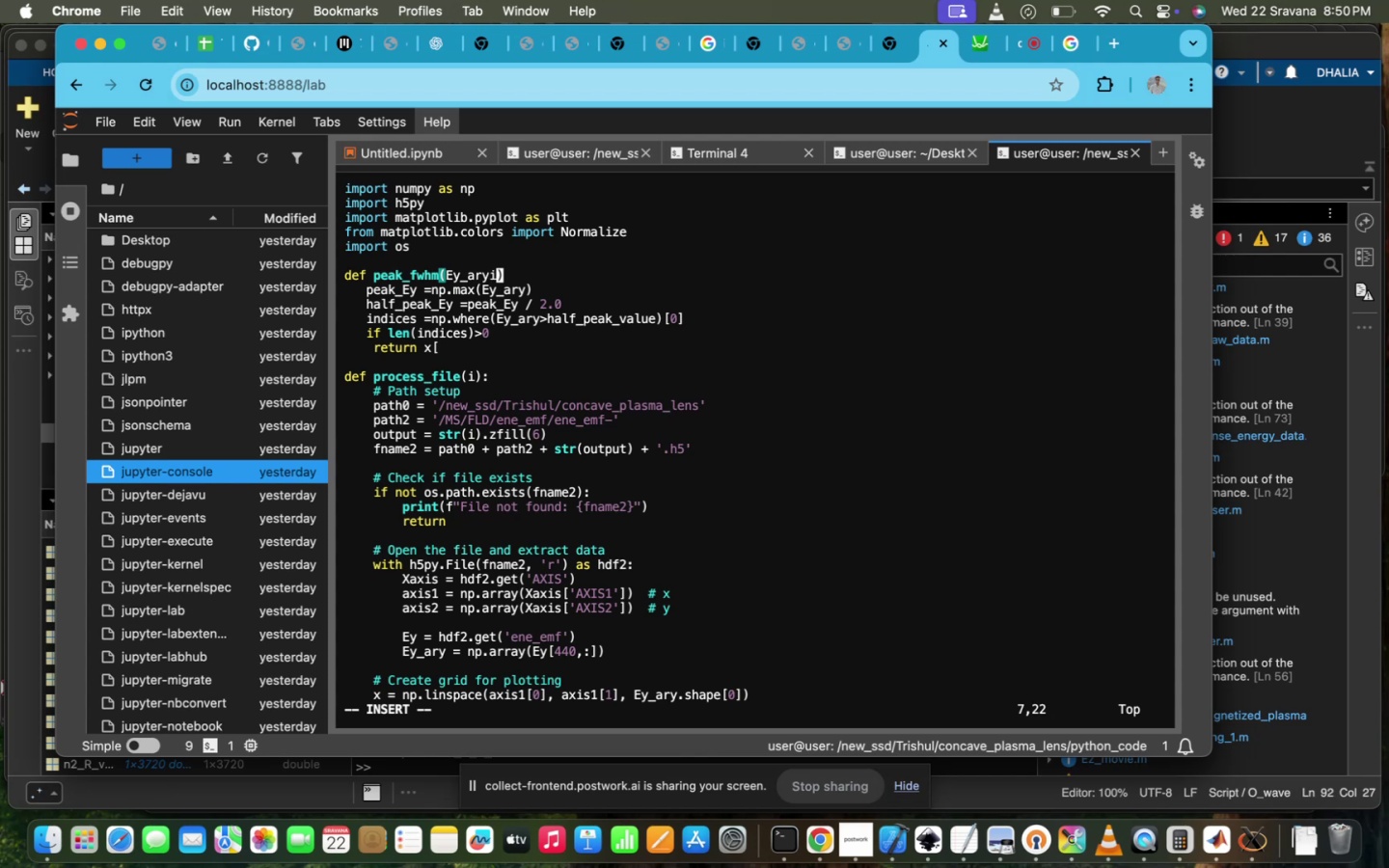 
key(Comma)
 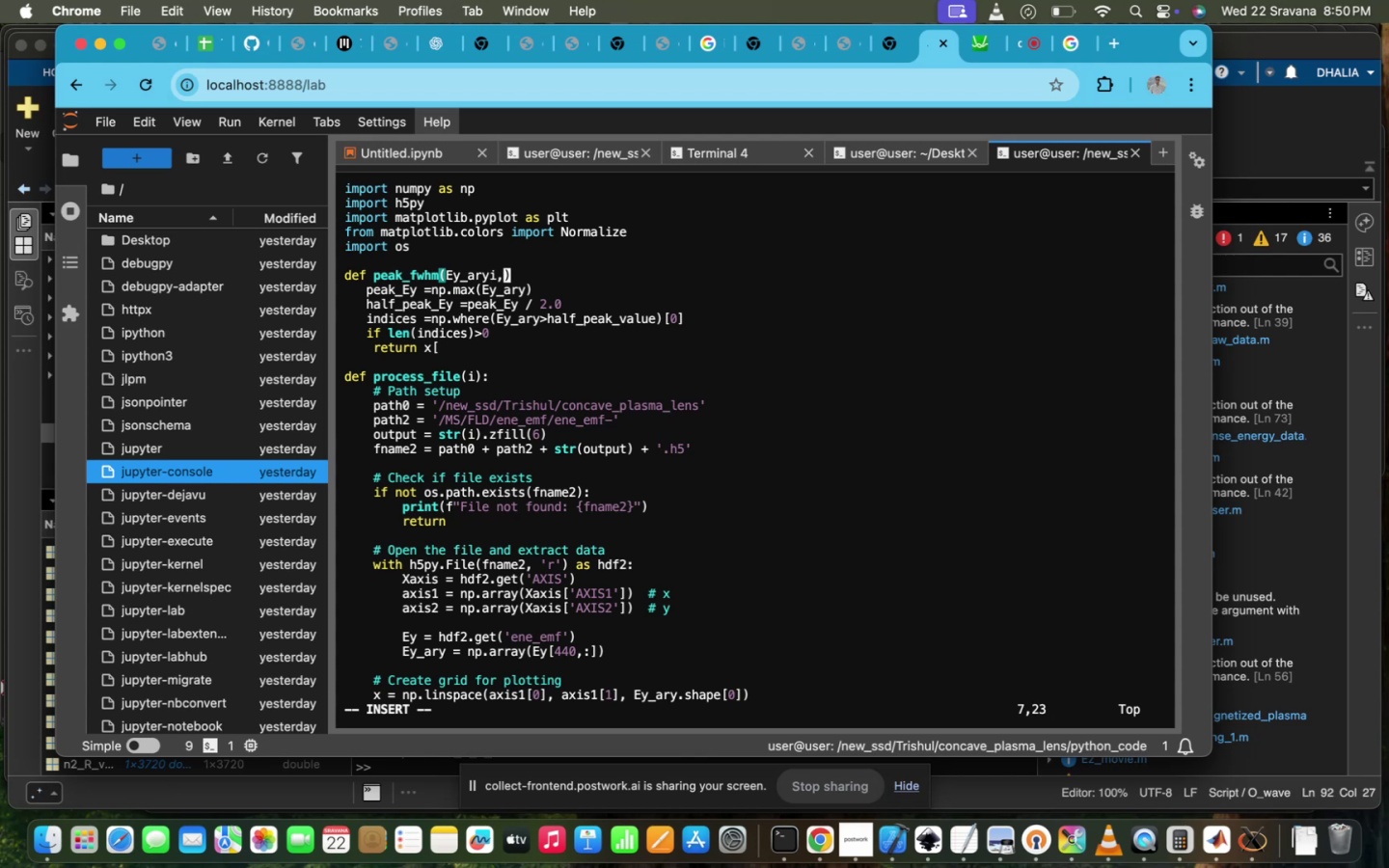 
key(X)
 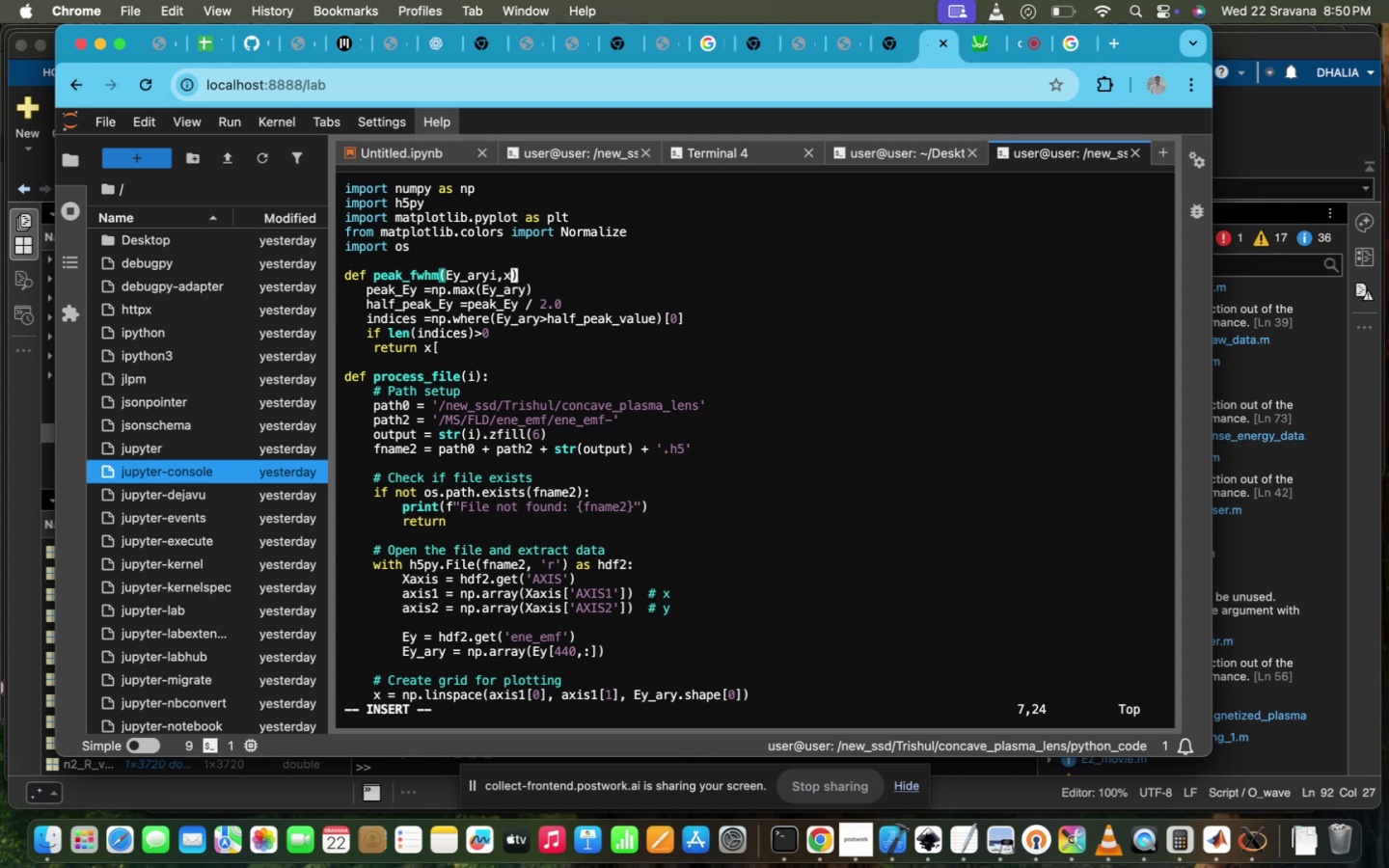 
key(ArrowDown)
 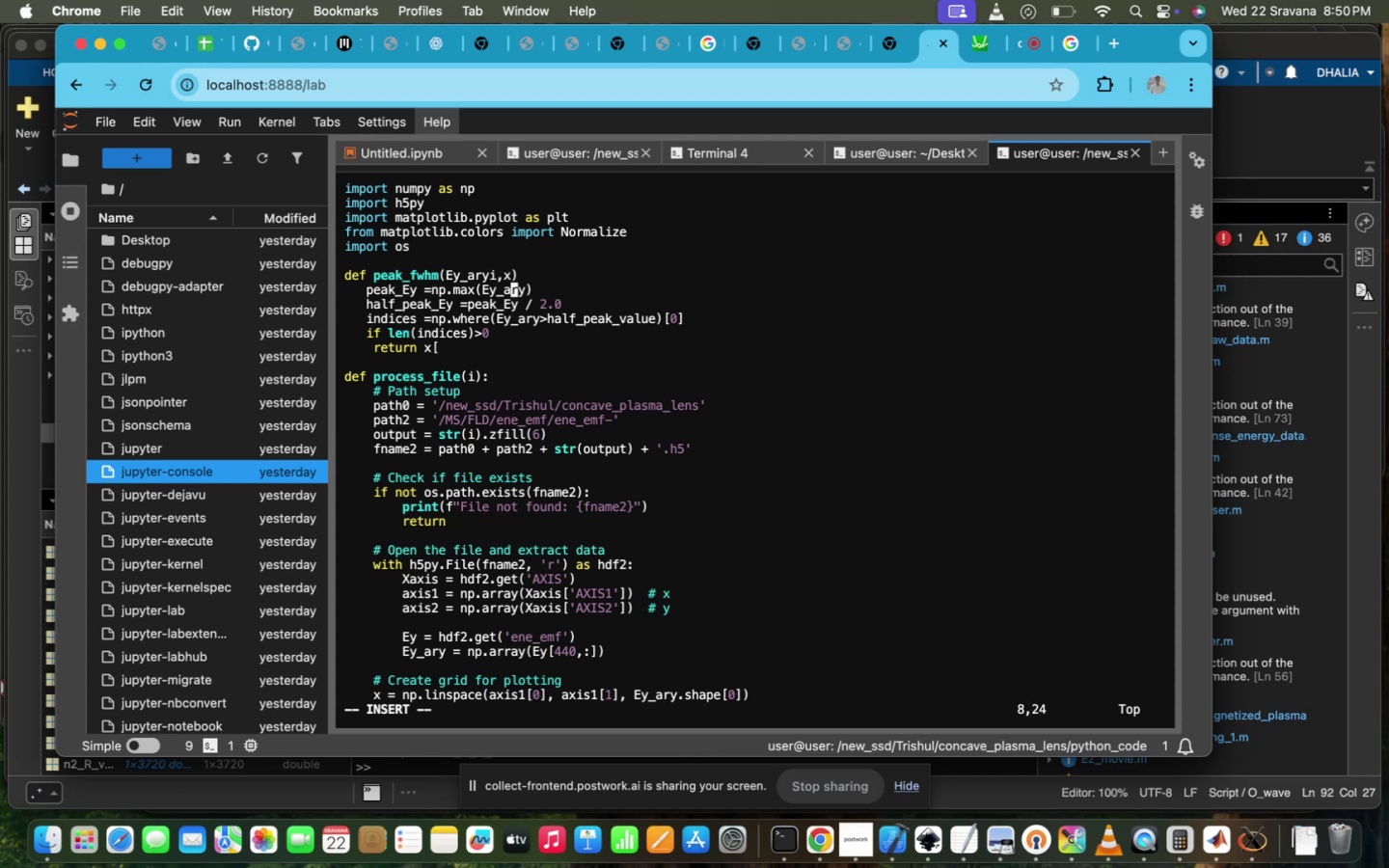 
key(ArrowDown)
 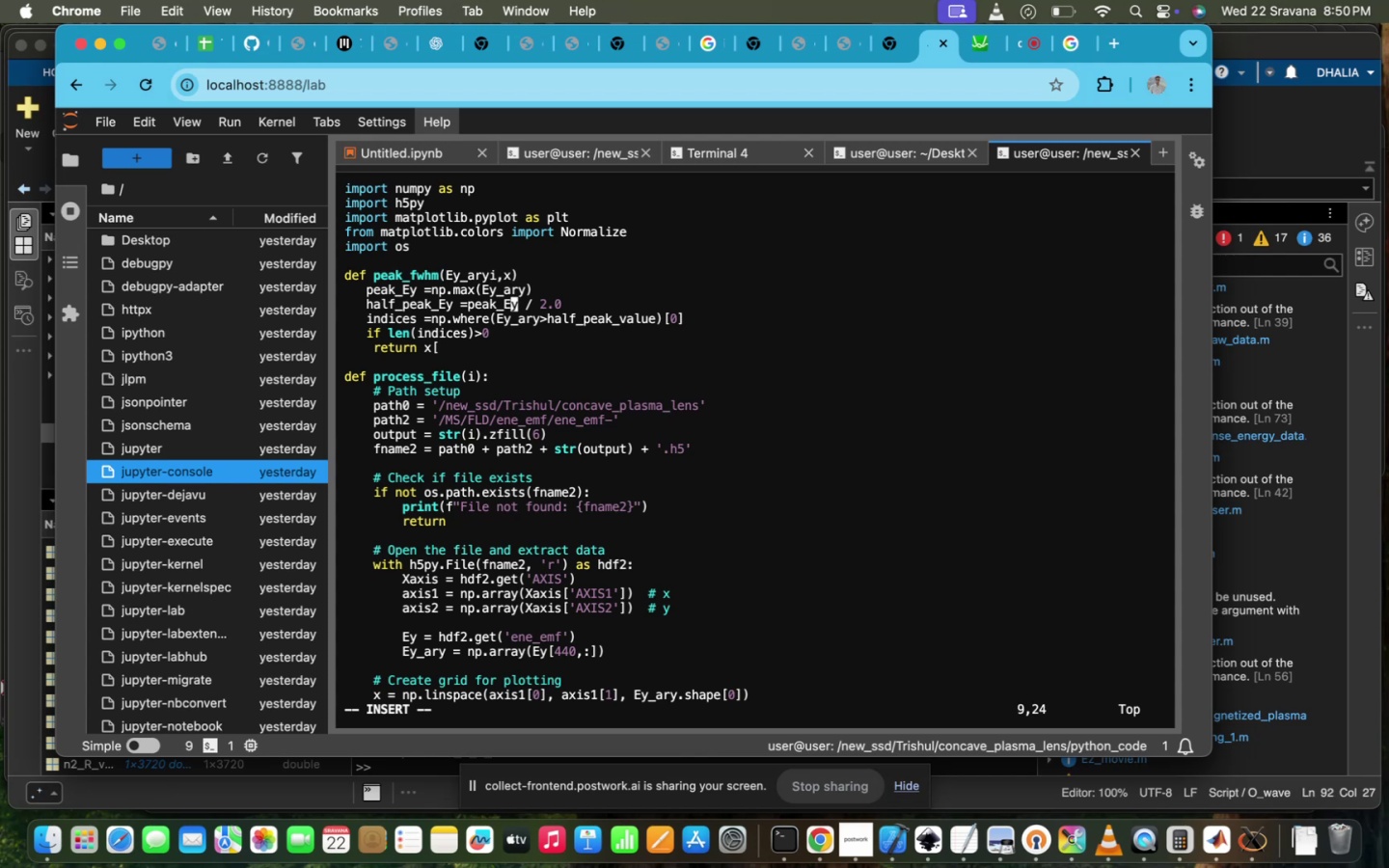 
key(ArrowDown)
 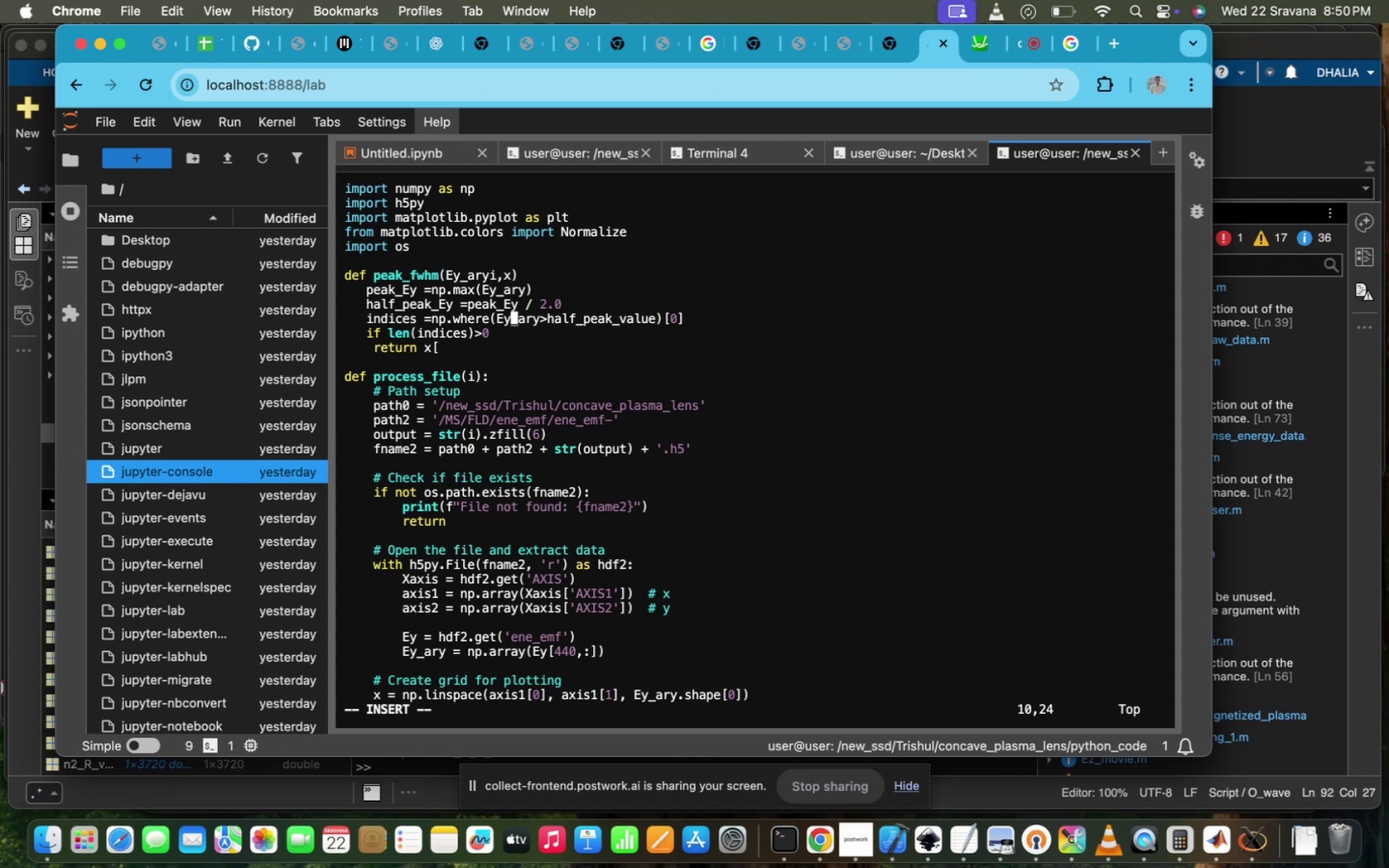 
key(ArrowDown)
 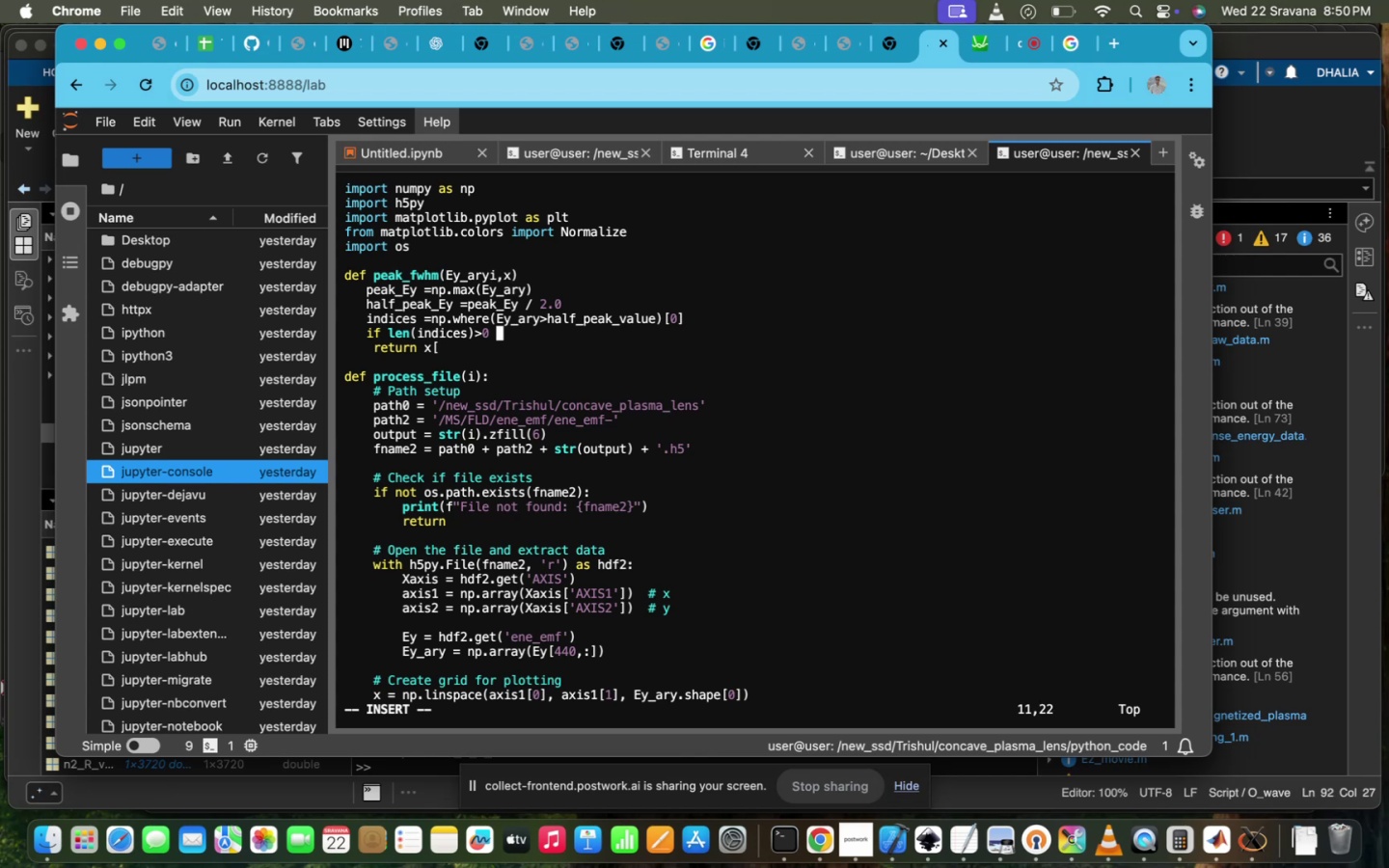 
key(ArrowDown)
 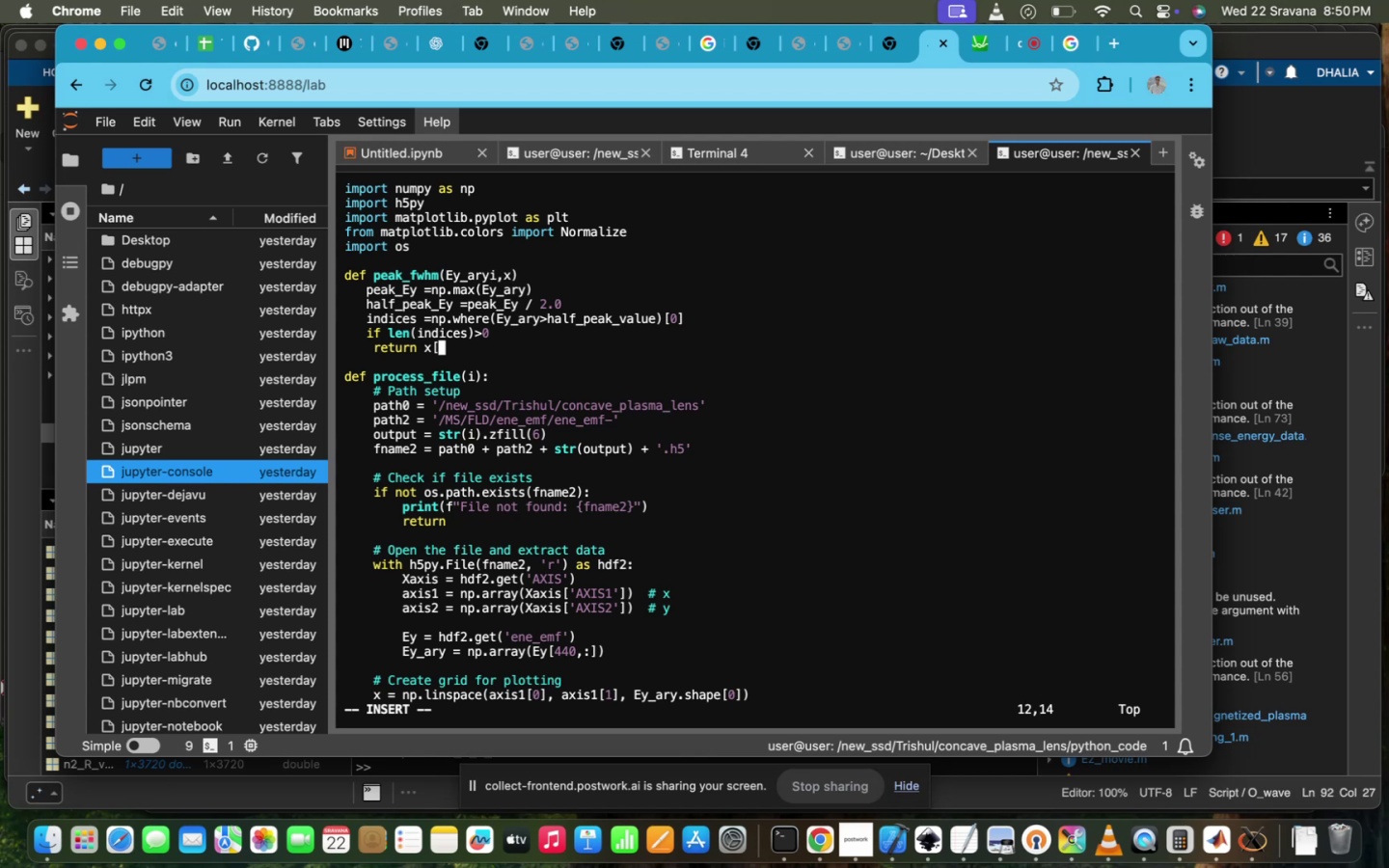 
type(indices[-1[)
key(Backspace)
type(]]-)
 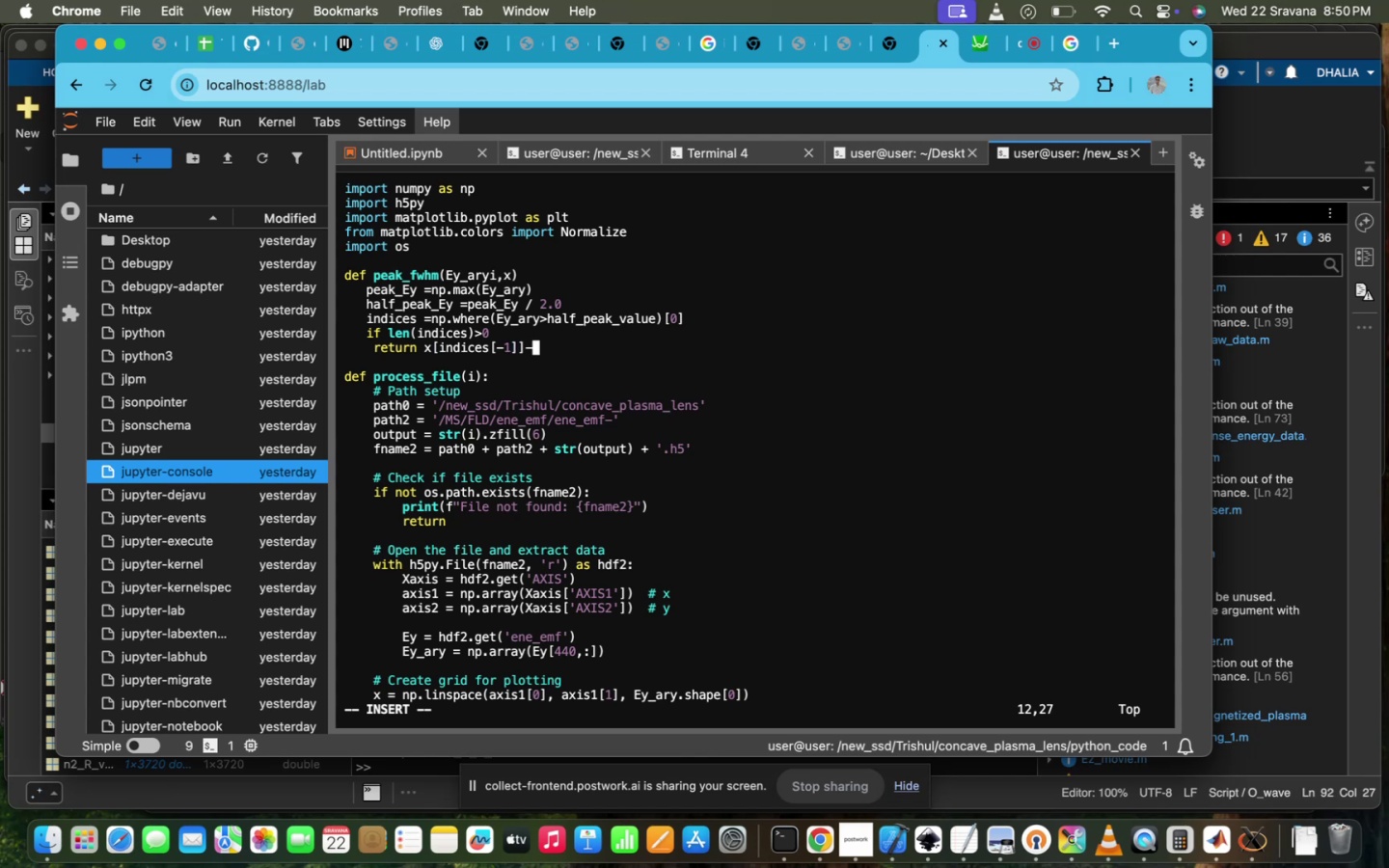 
type(x[indices[0]])
 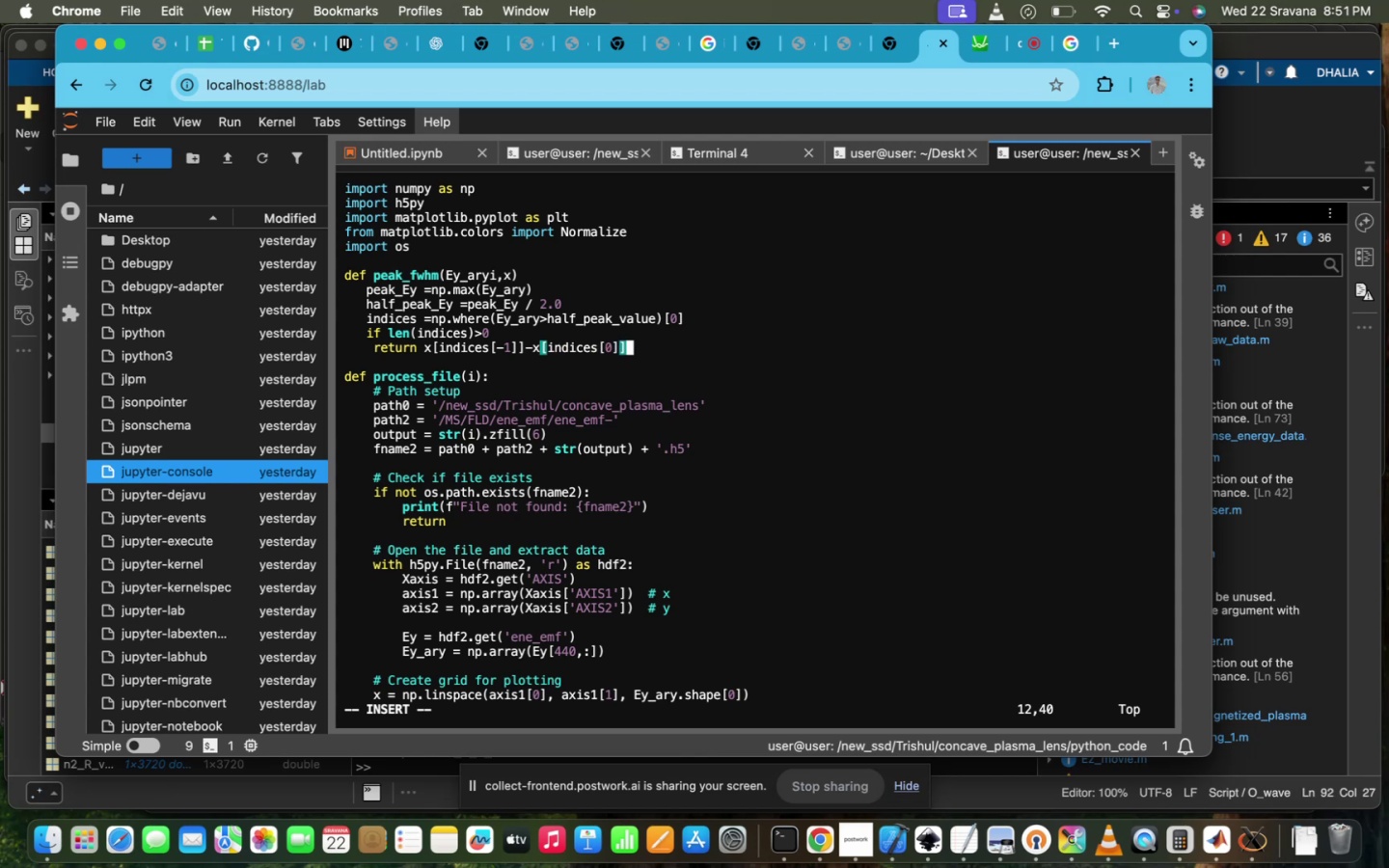 
key(ArrowDown)
 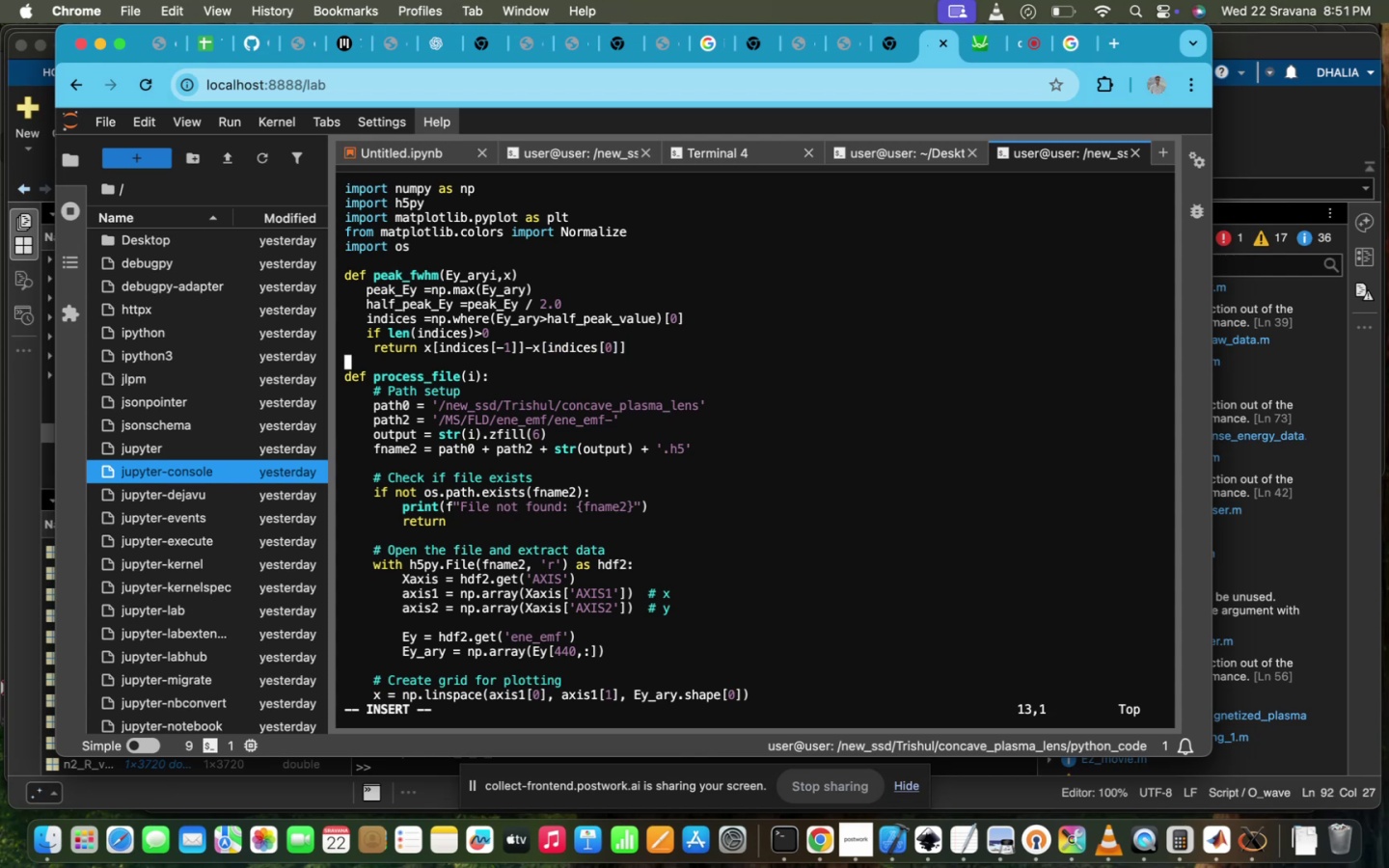 
key(ArrowRight)
 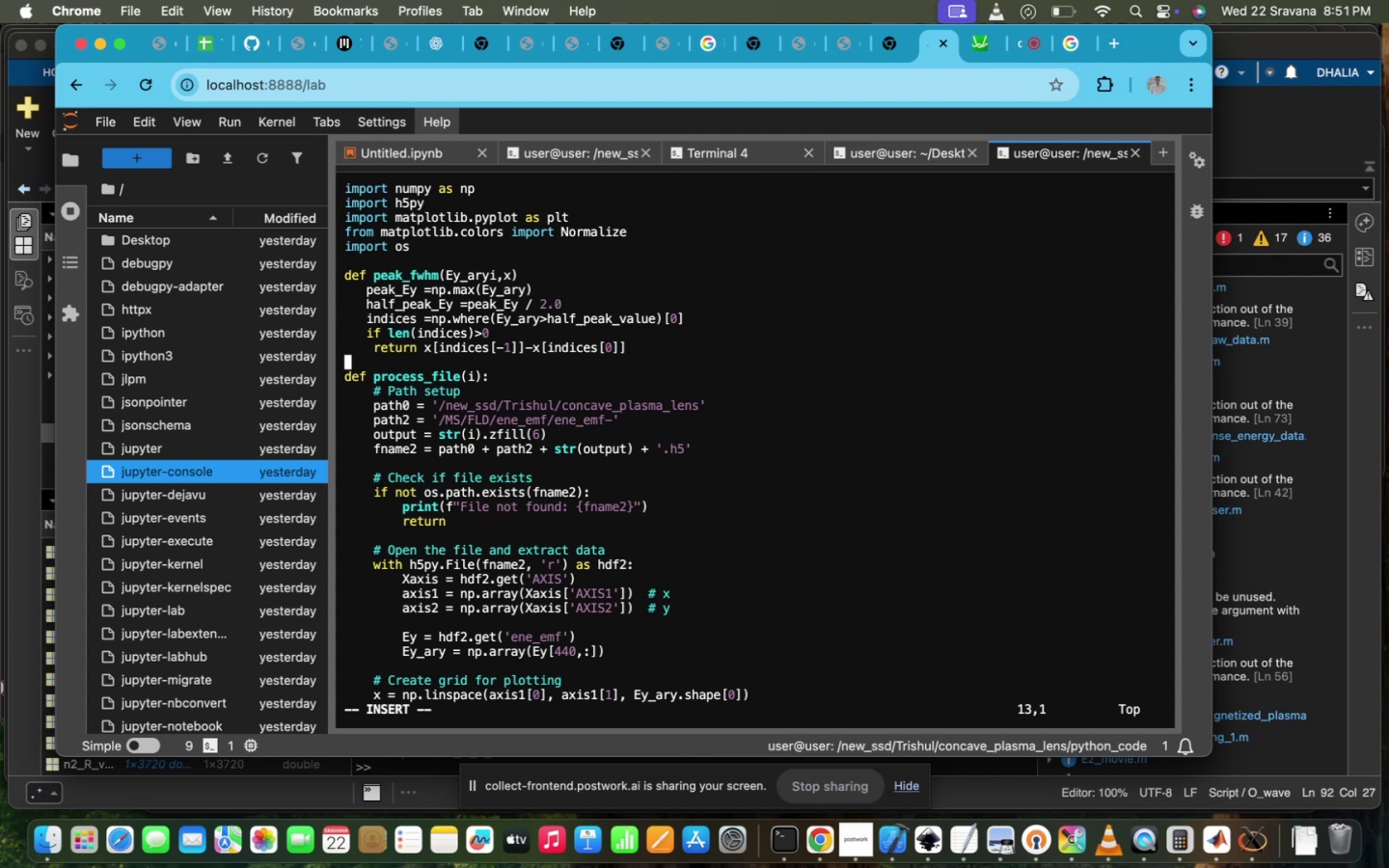 
key(ArrowUp)
 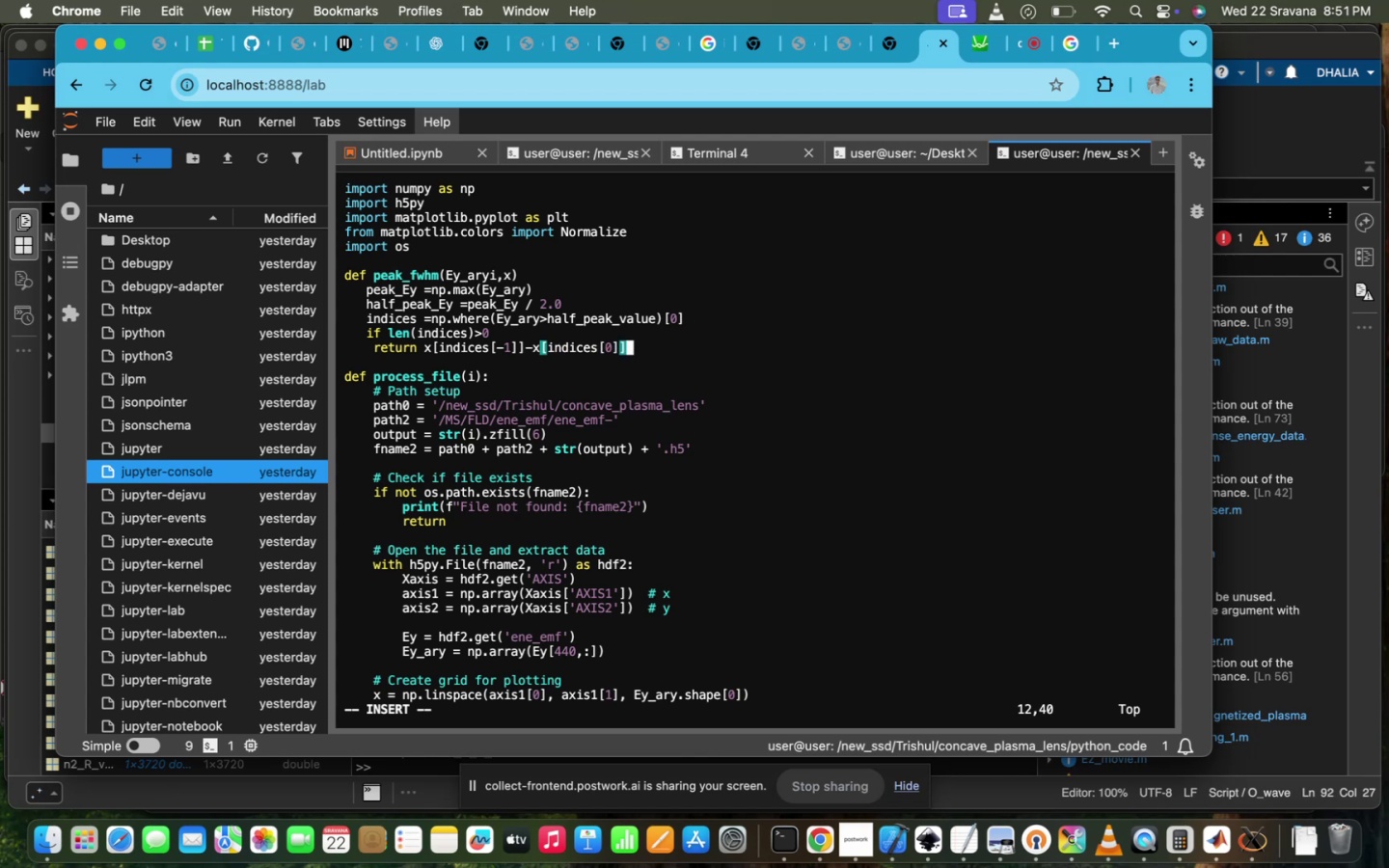 
key(Enter)
 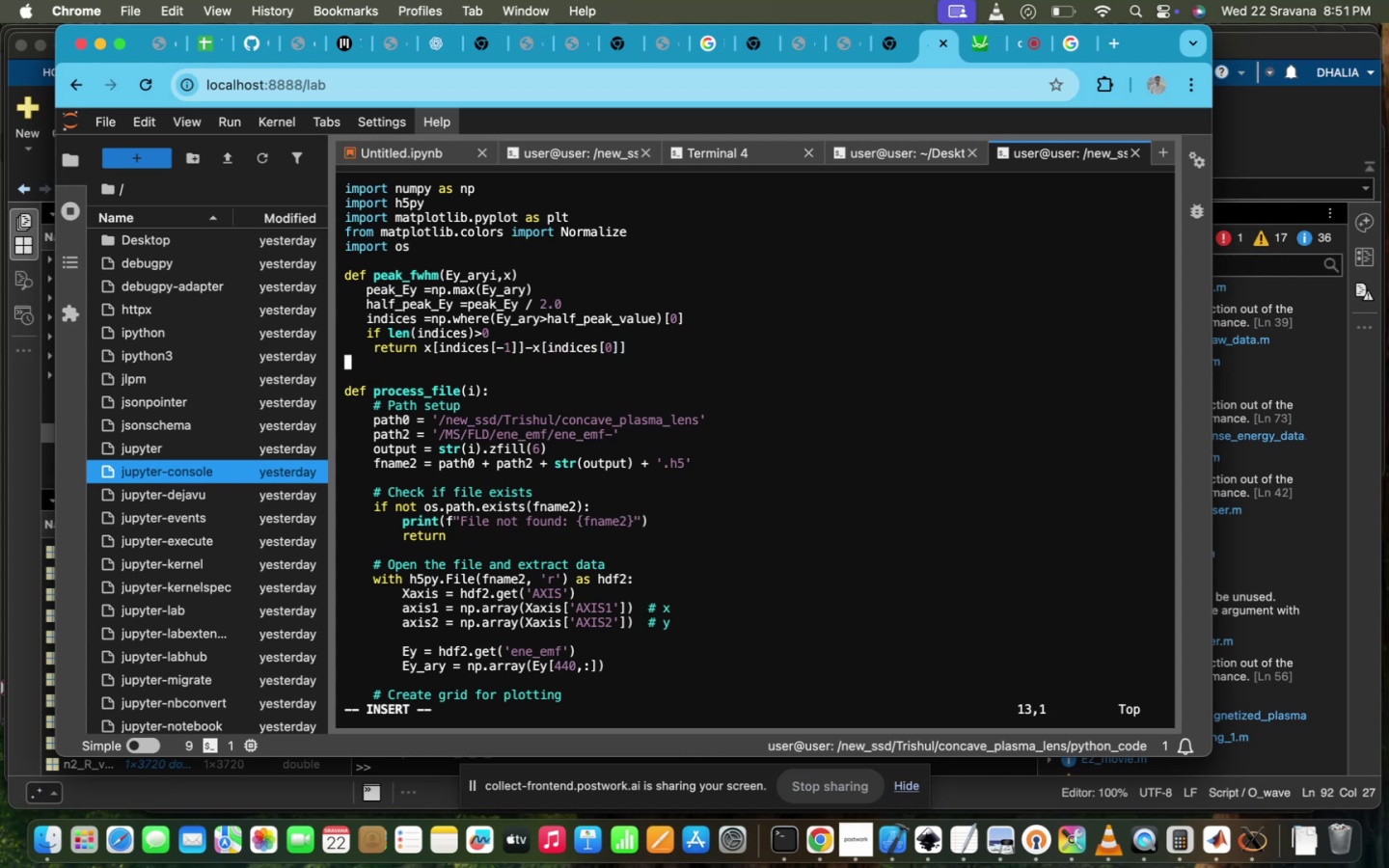 
type(   else )
key(Backspace)
type(:)
 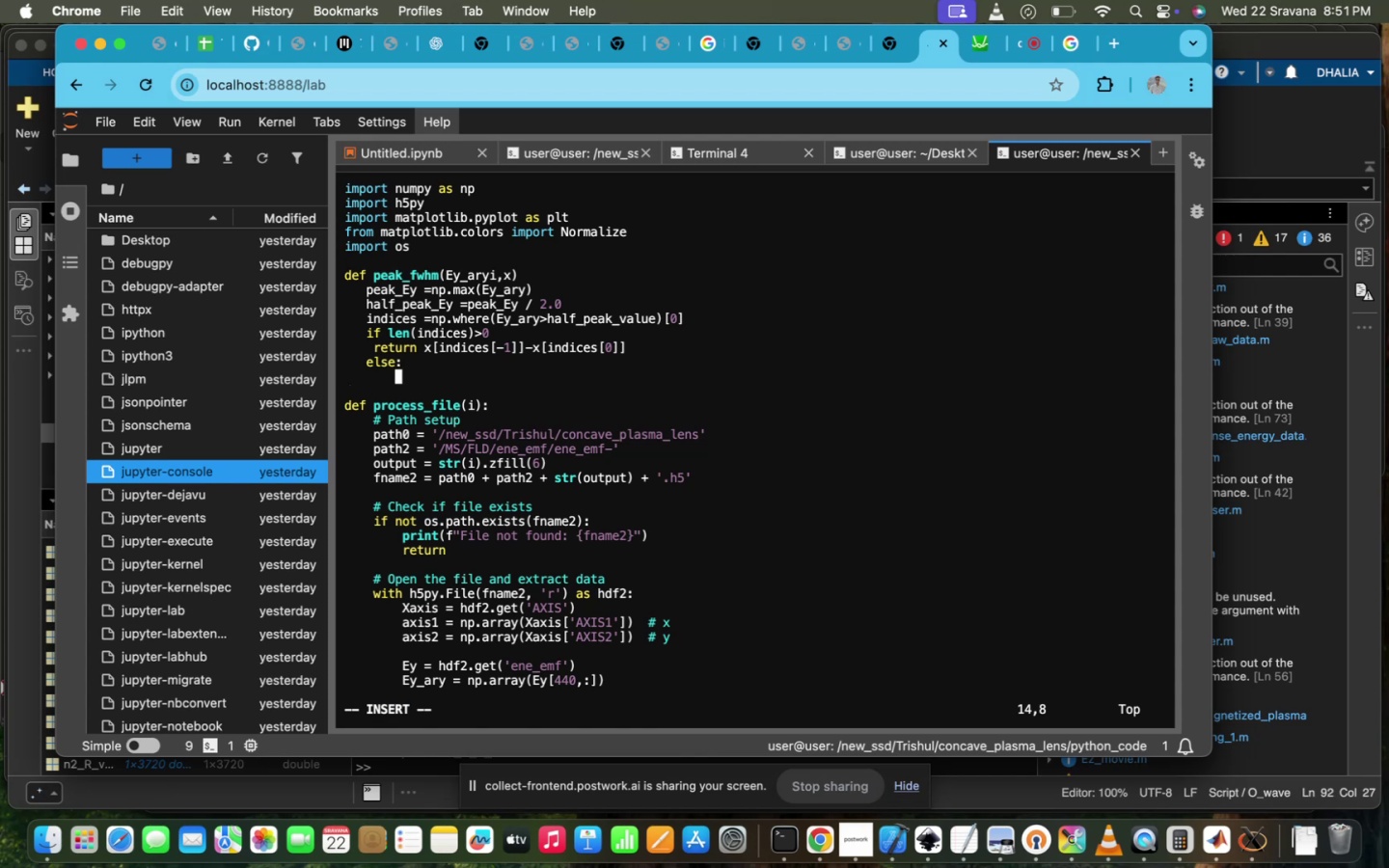 
 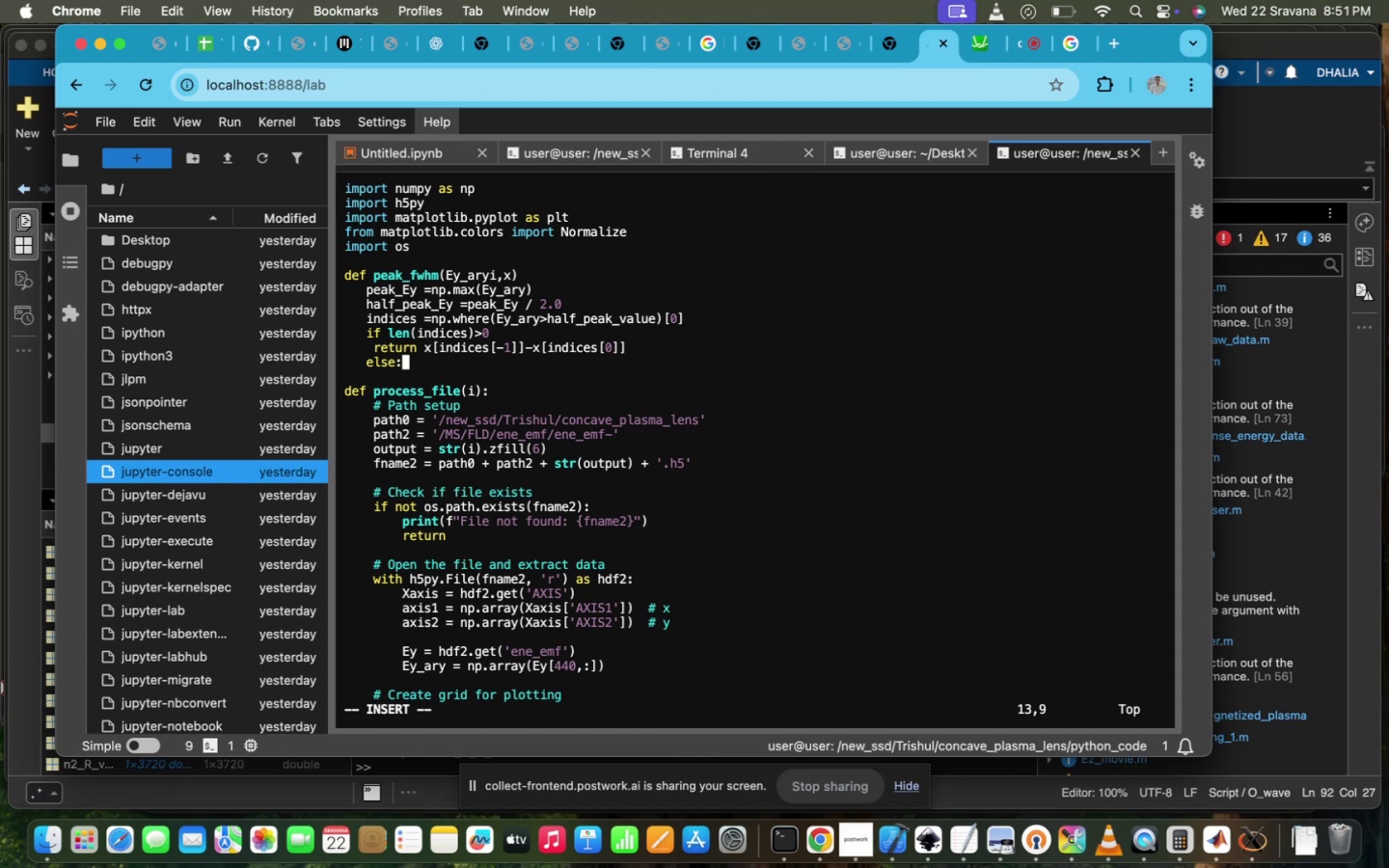 
key(Enter)
 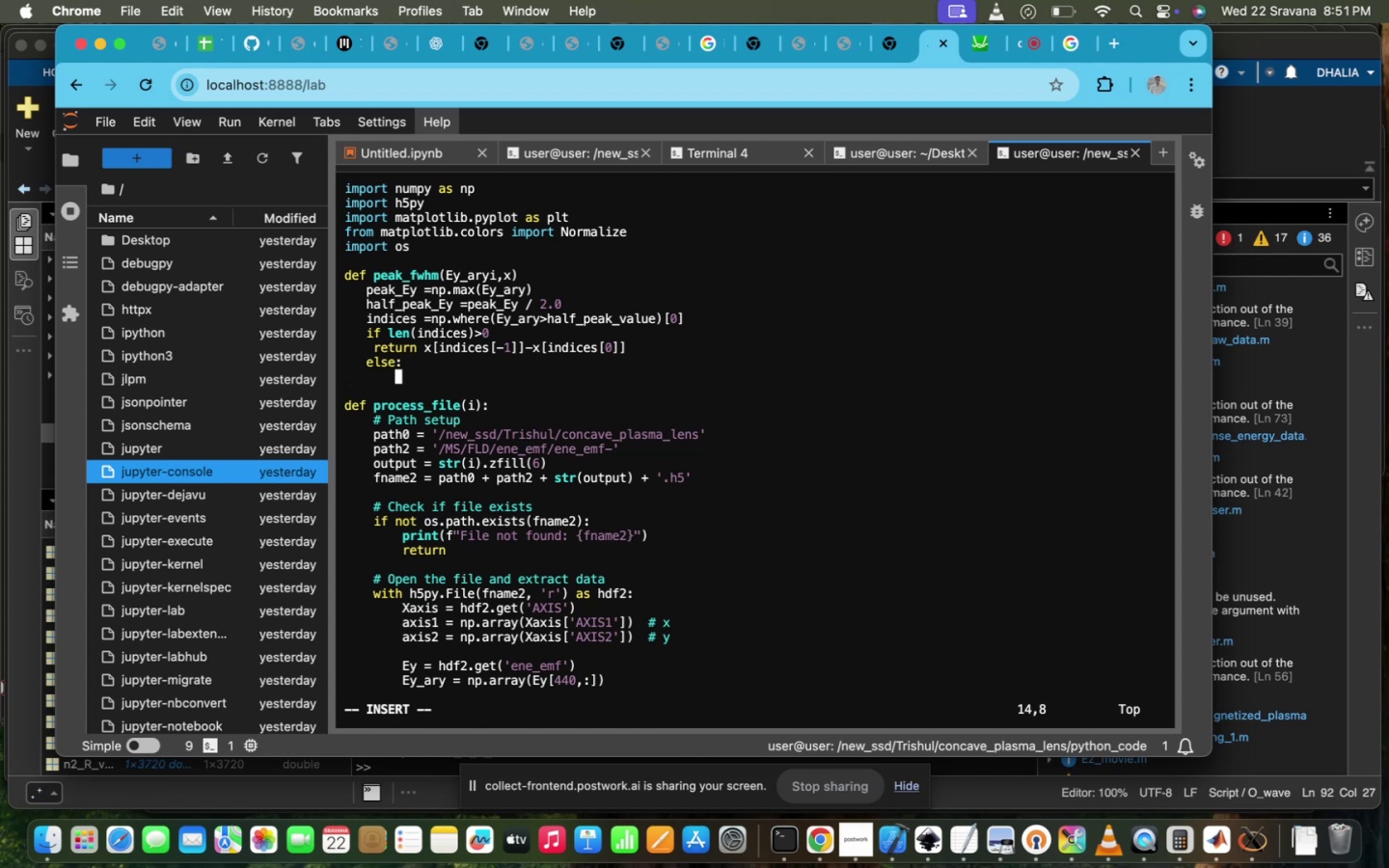 
type(re)
key(Backspace)
key(Backspace)
key(Backspace)
key(Backspace)
type(    return )
key(Tab)
key(Backspace)
type( None)
 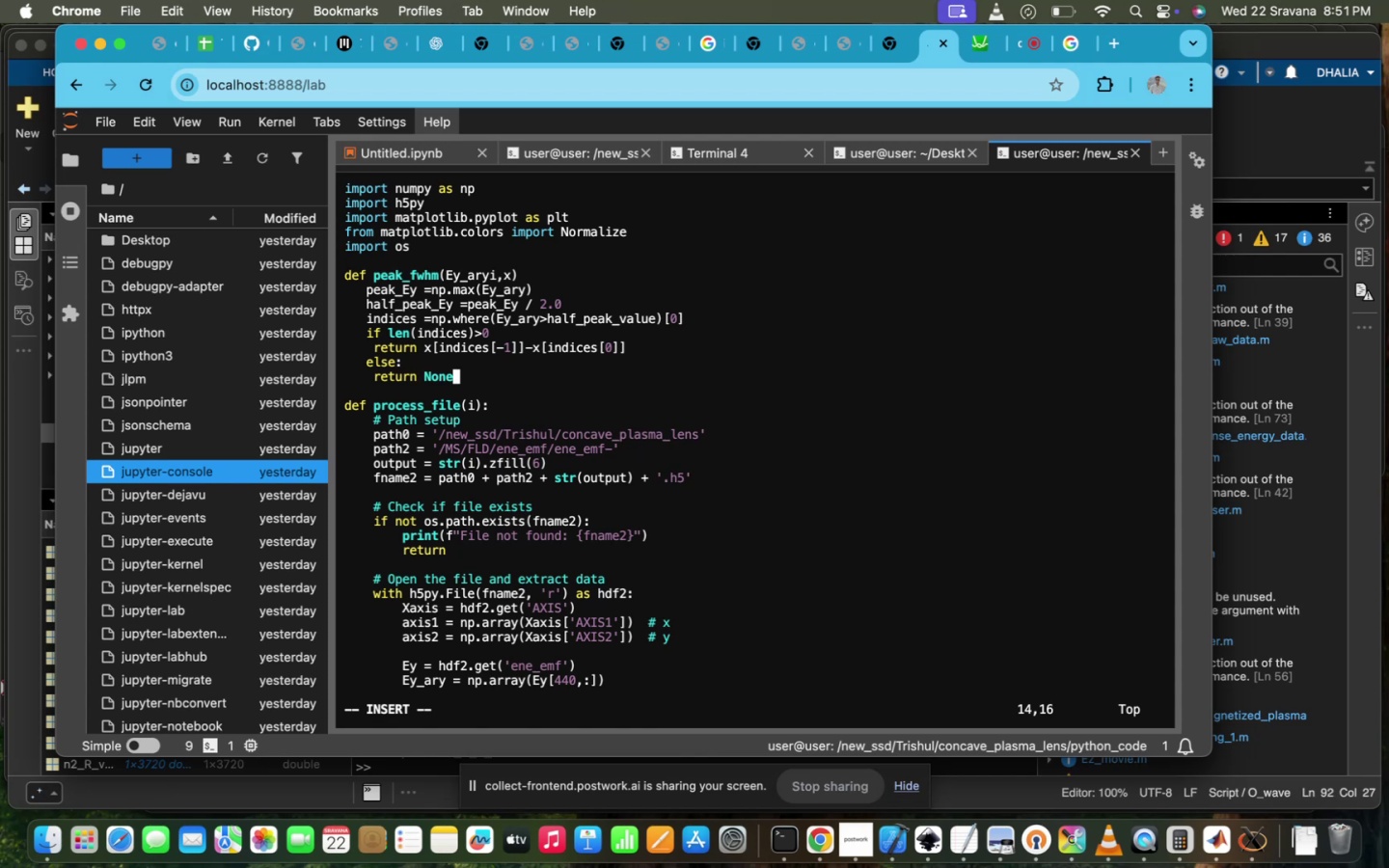 
key(ArrowUp)
 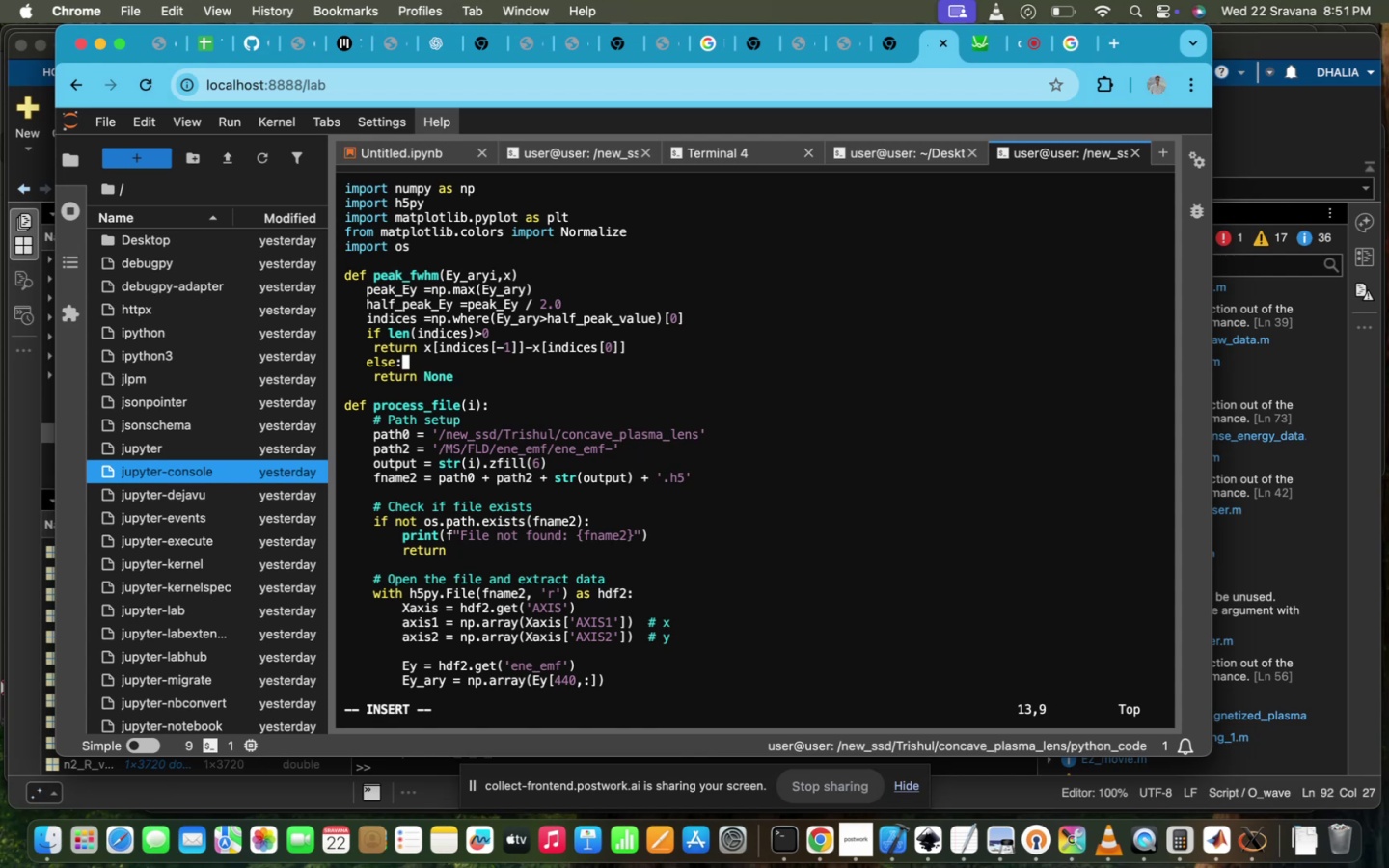 
key(ArrowUp)
 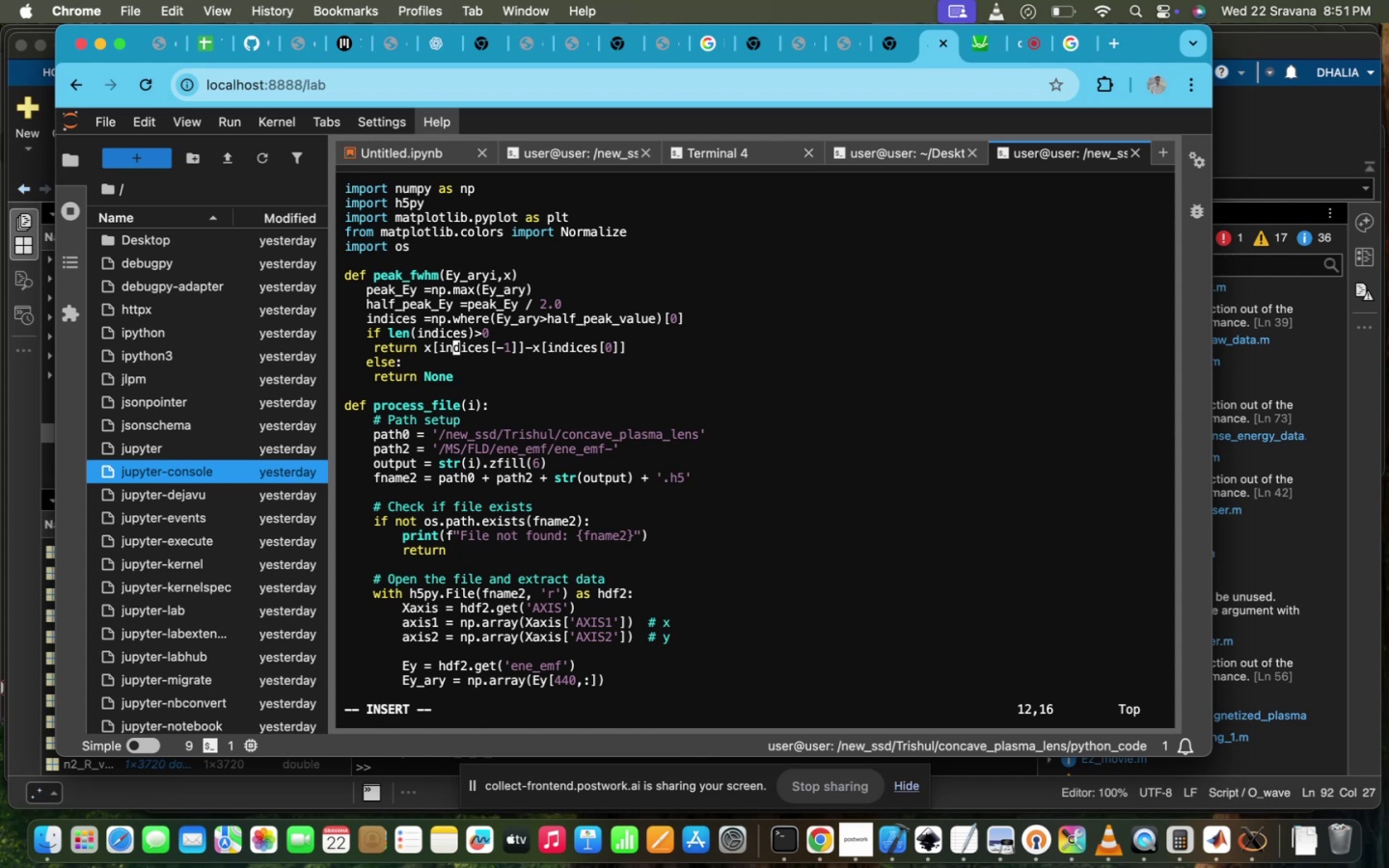 
hold_key(key=ArrowRight, duration=1.5)
 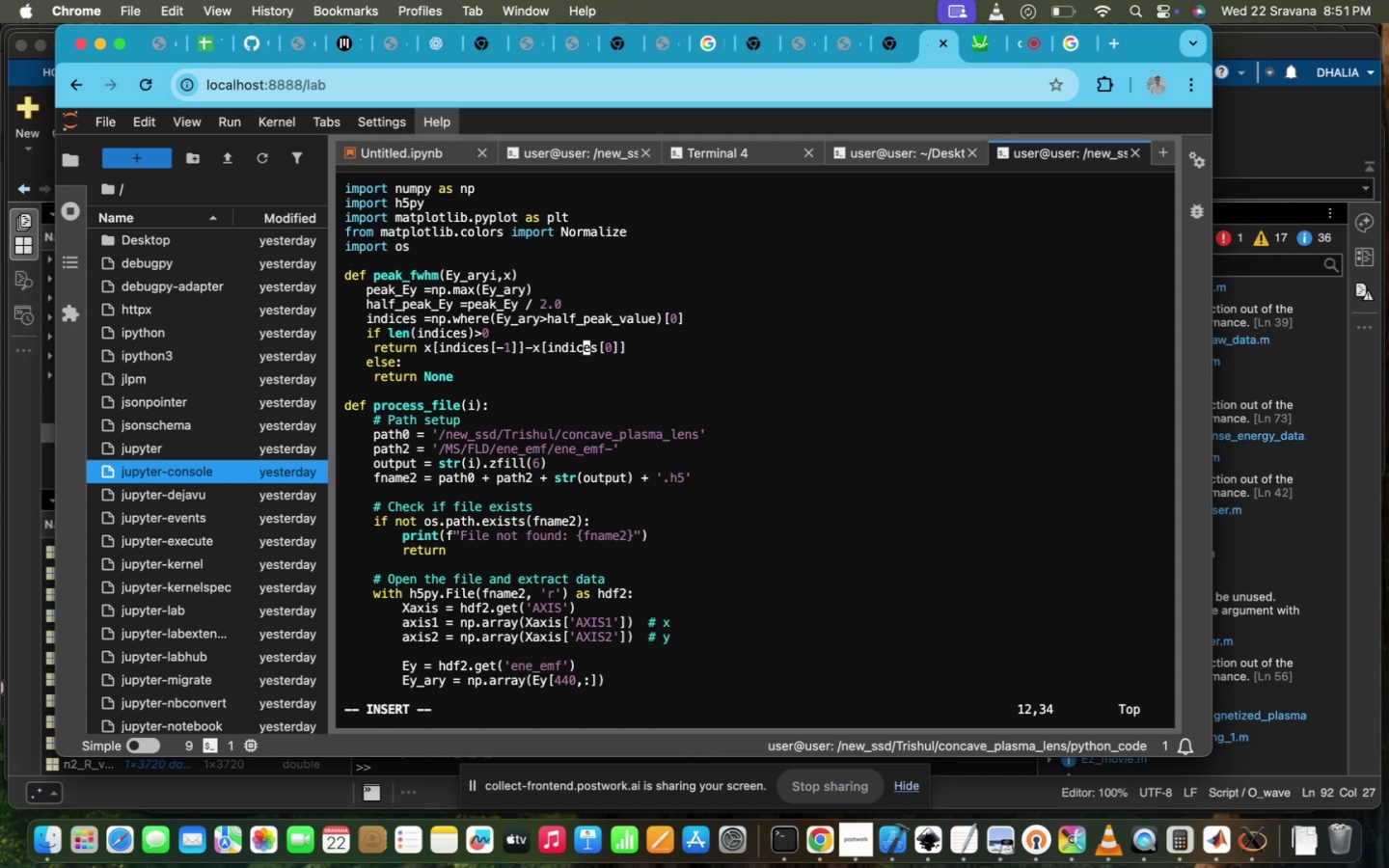 
hold_key(key=ArrowRight, duration=0.3)
 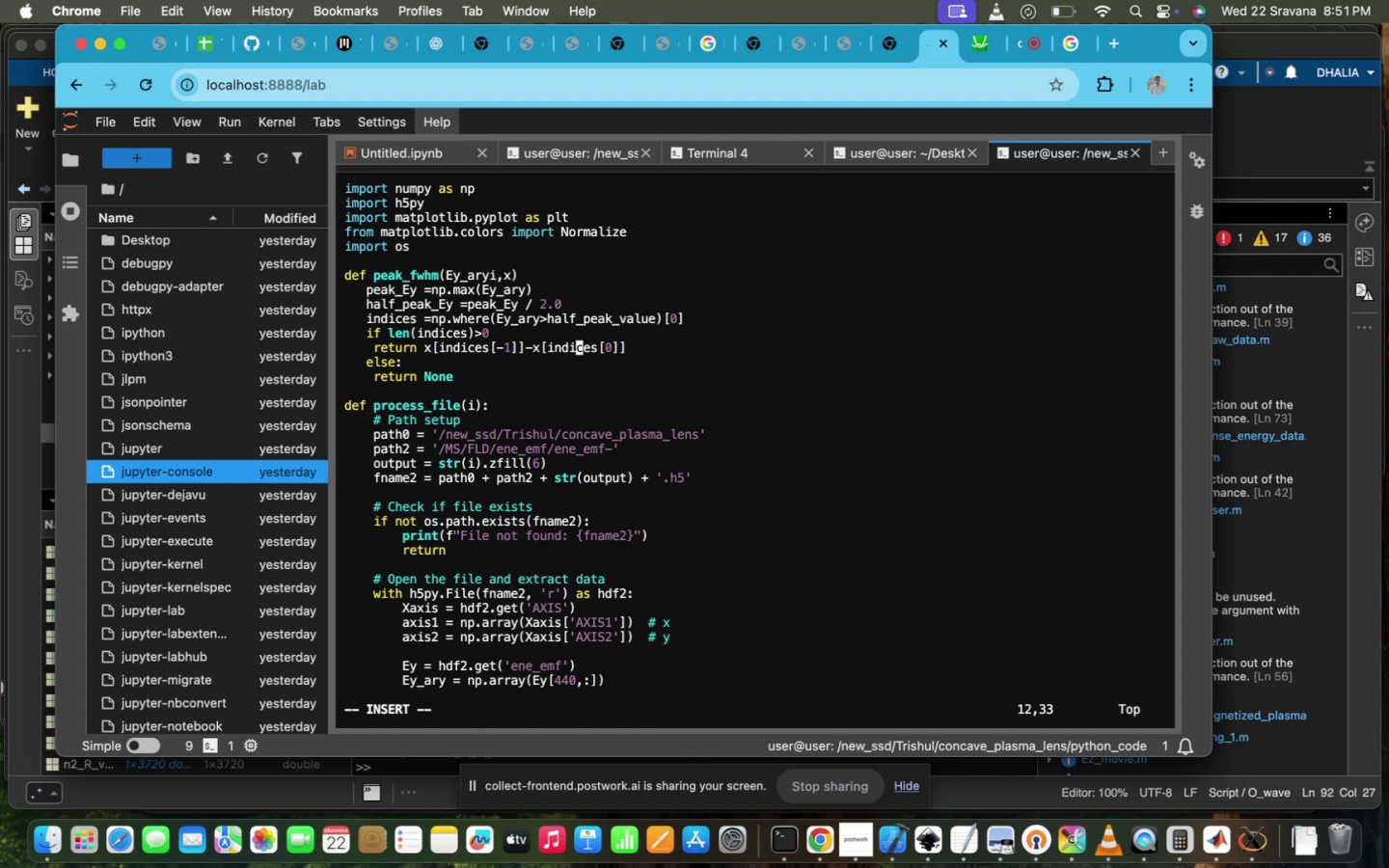 
key(ArrowRight)
 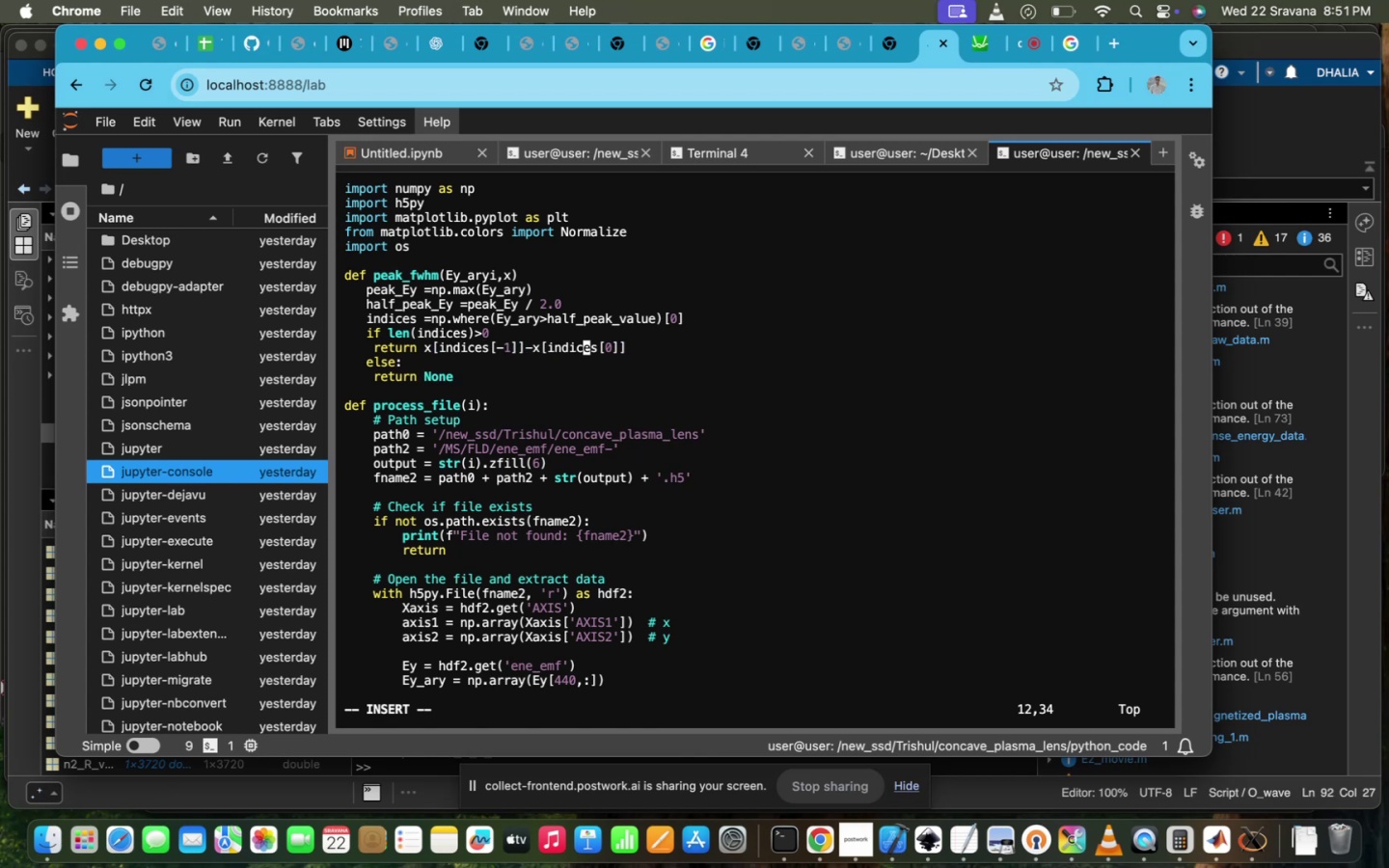 
key(ArrowRight)
 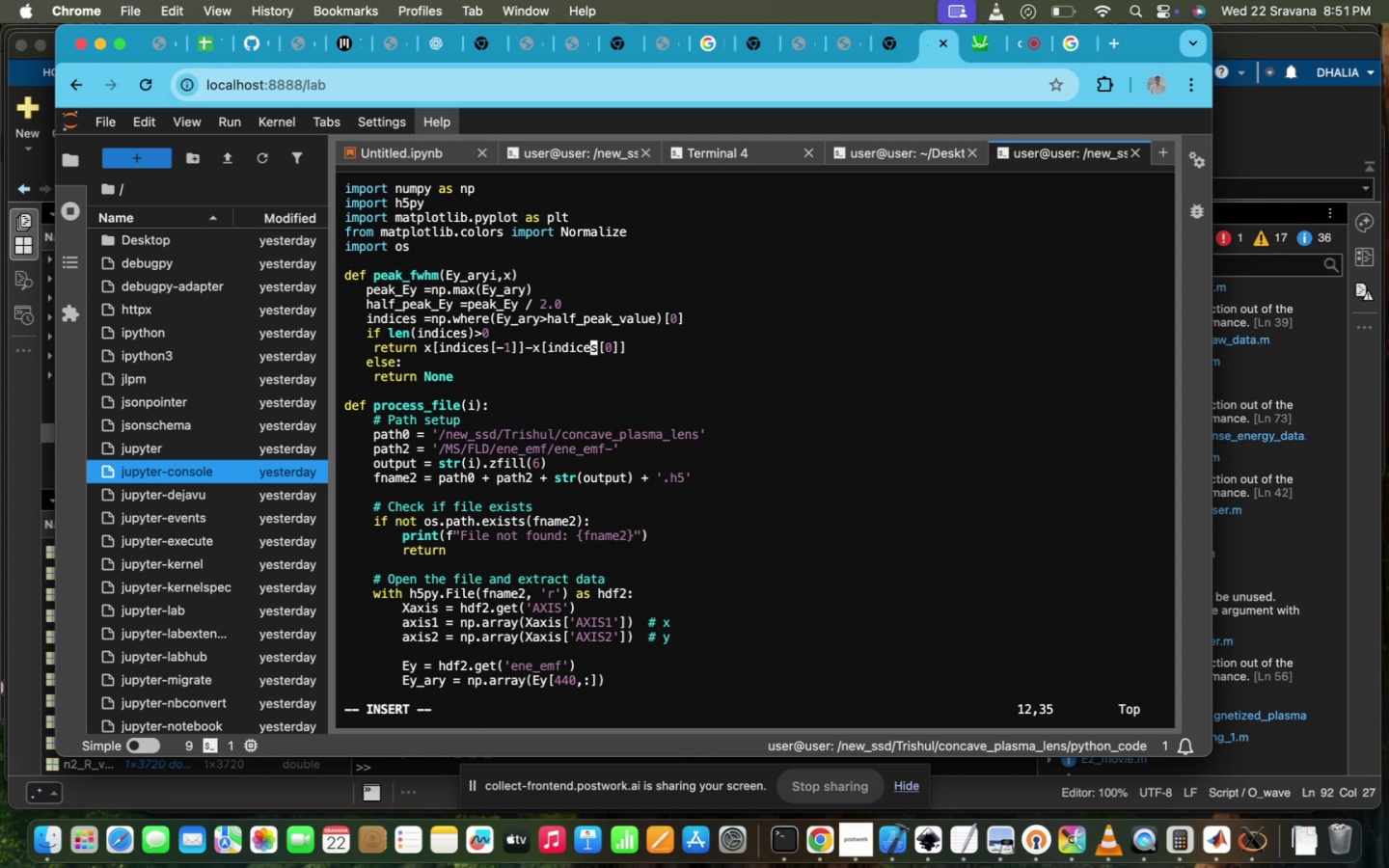 
key(ArrowRight)
 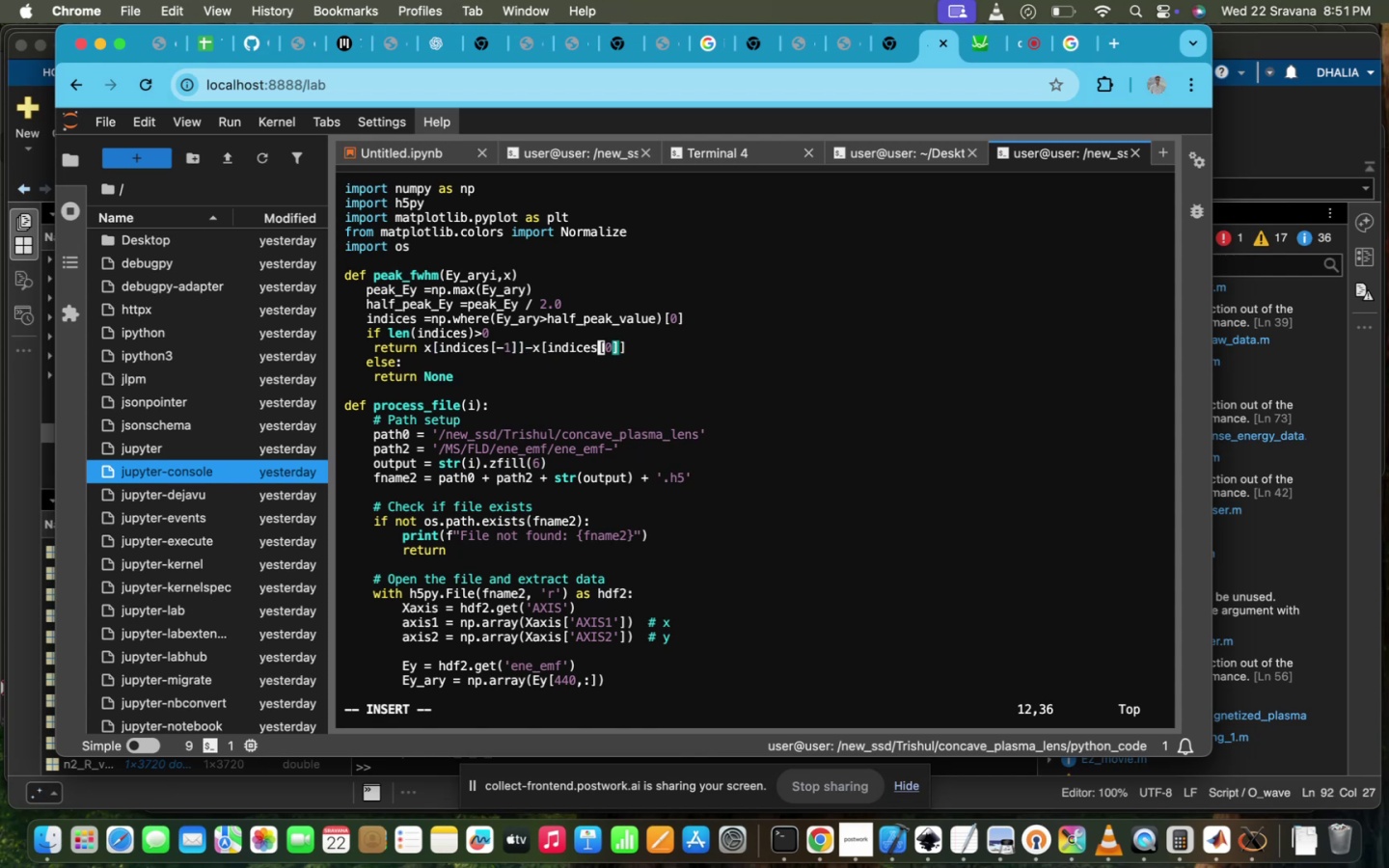 
key(ArrowUp)
 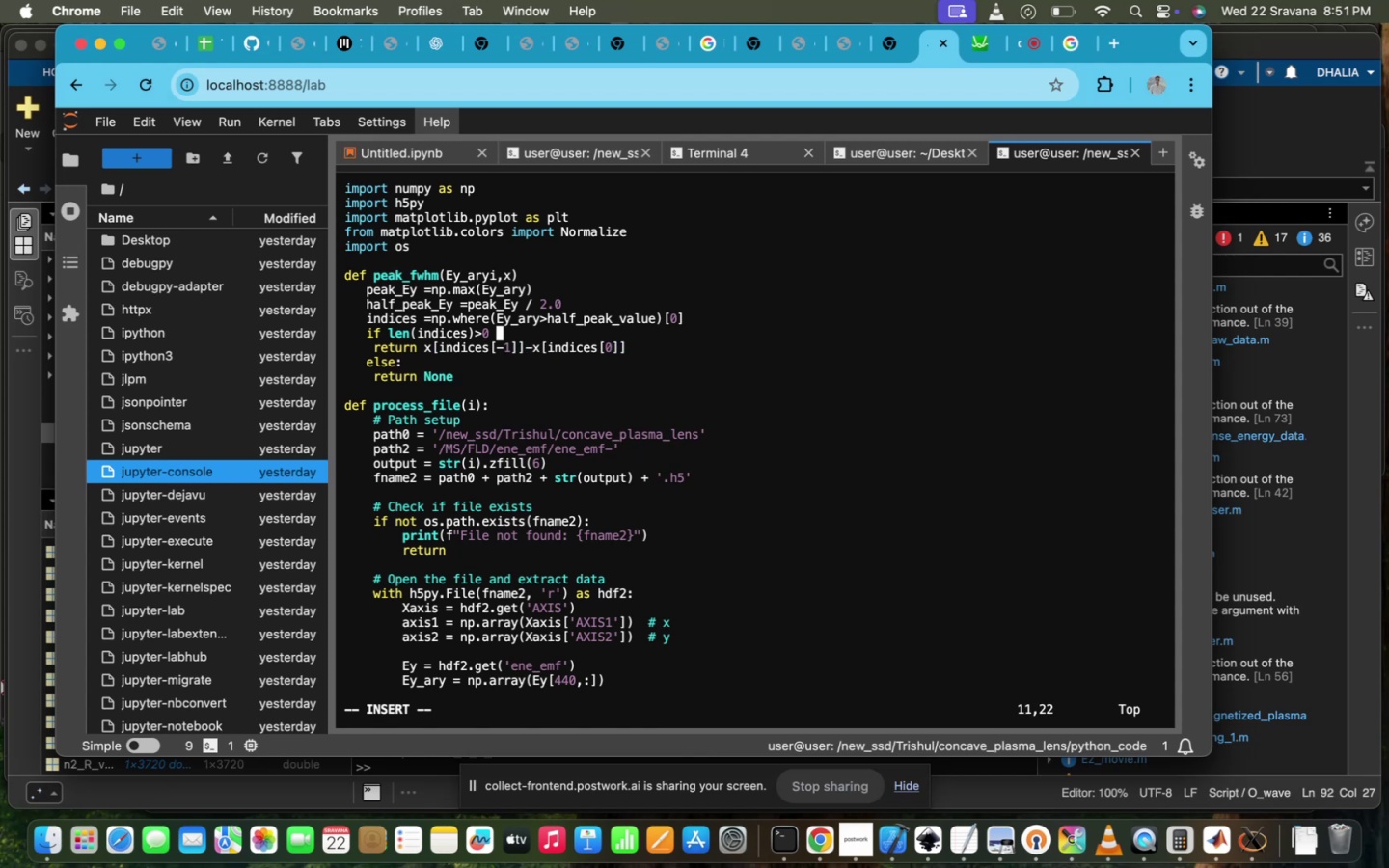 
key(ArrowUp)
 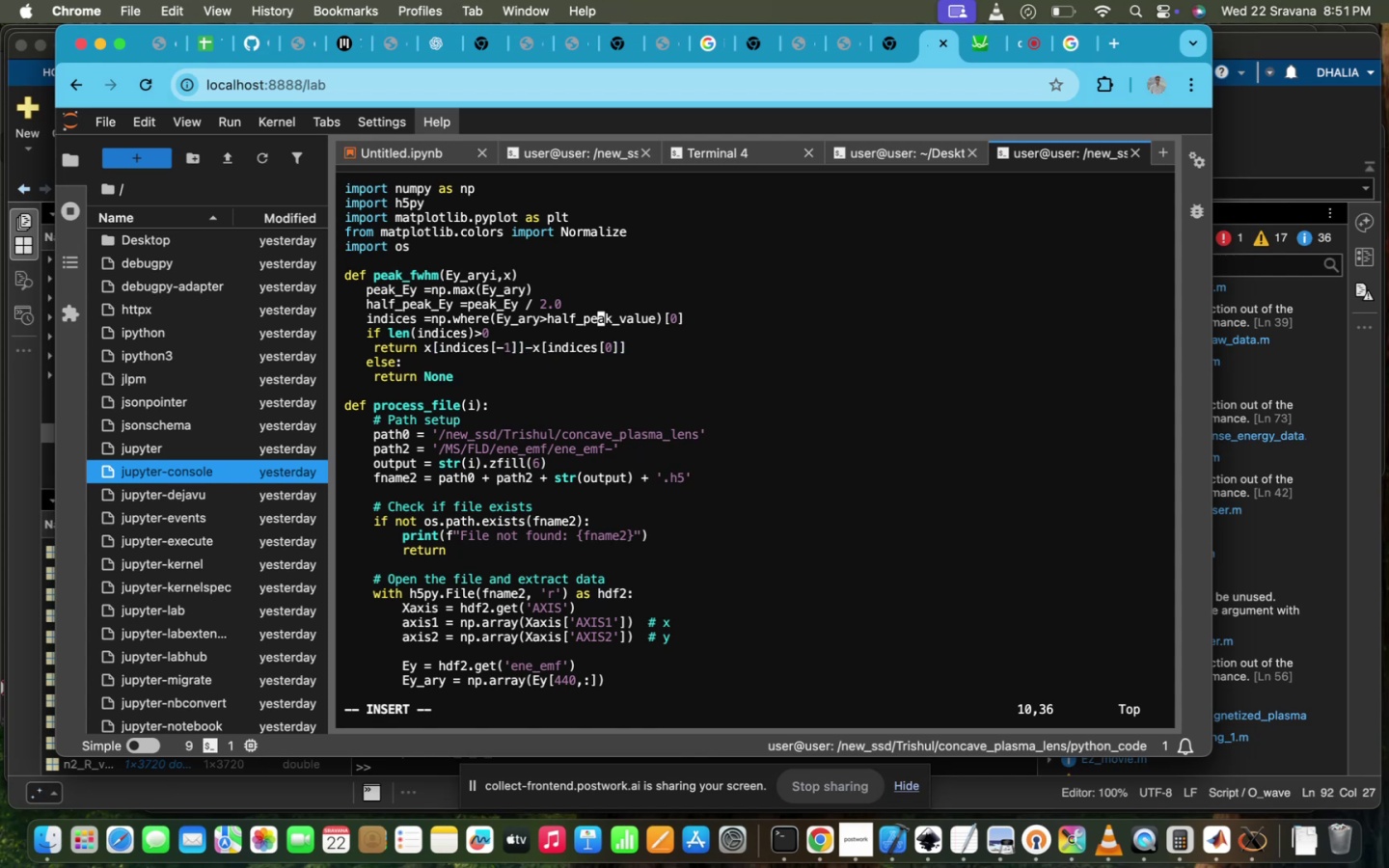 
key(ArrowUp)
 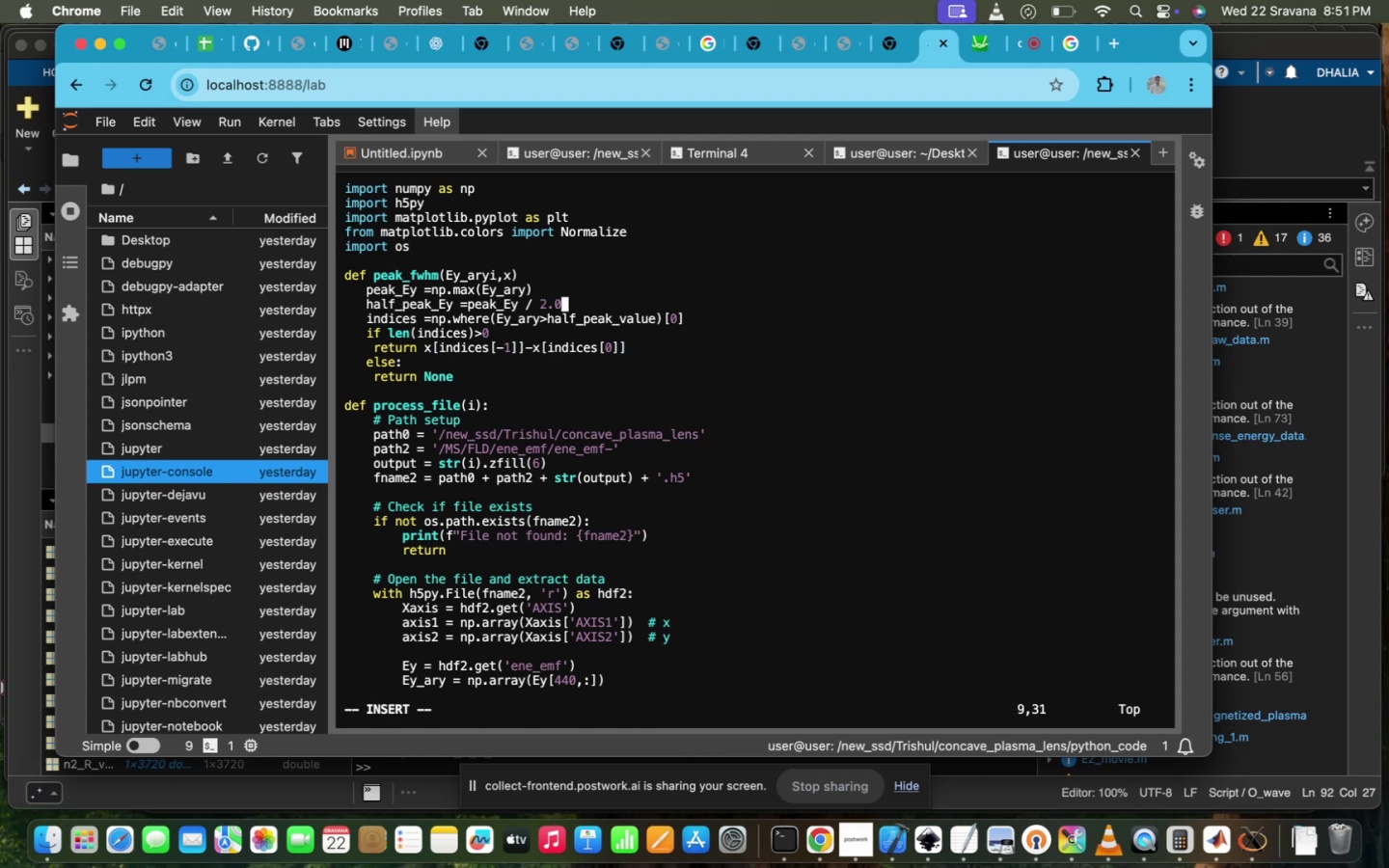 
key(ArrowUp)
 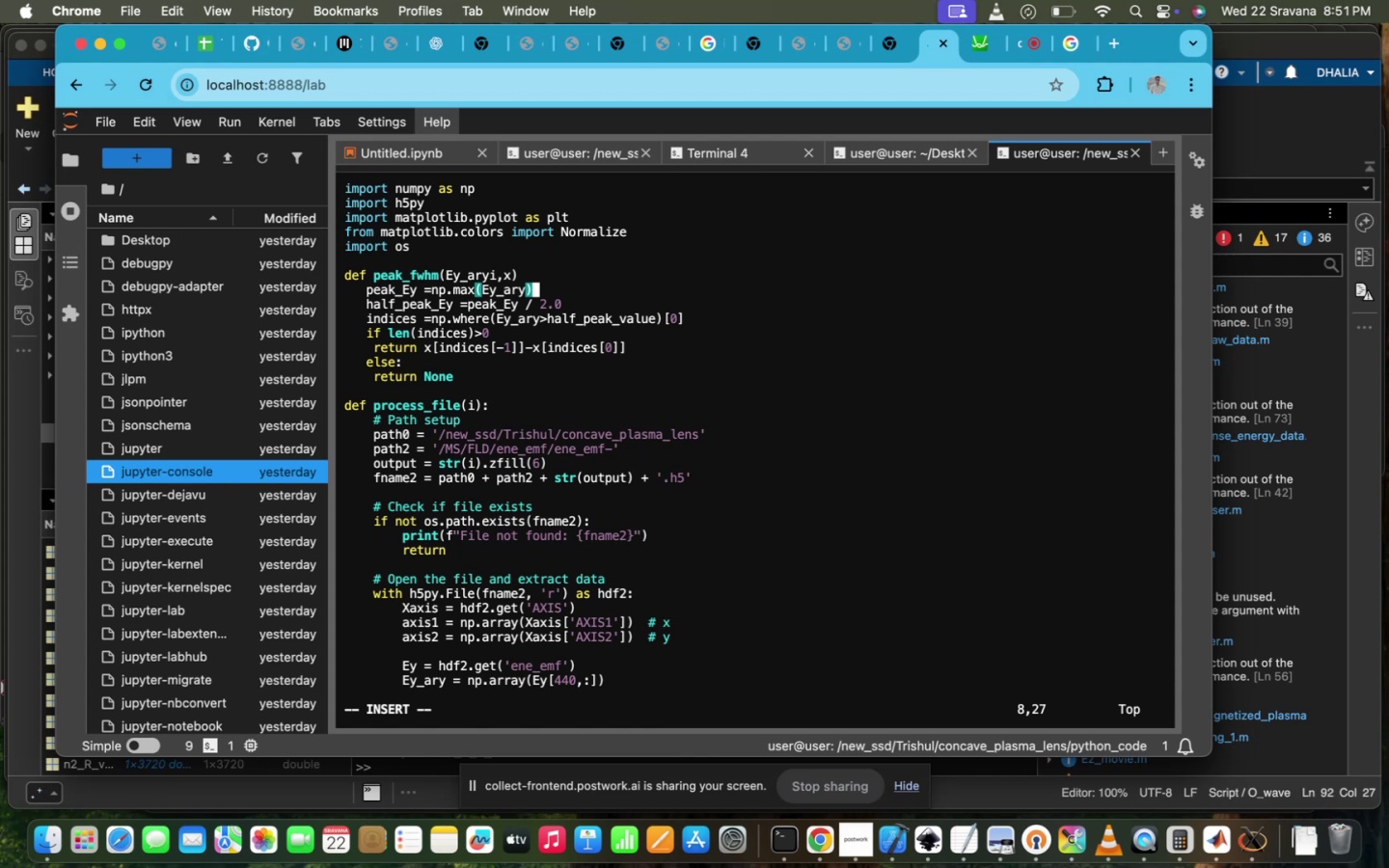 
key(ArrowUp)
 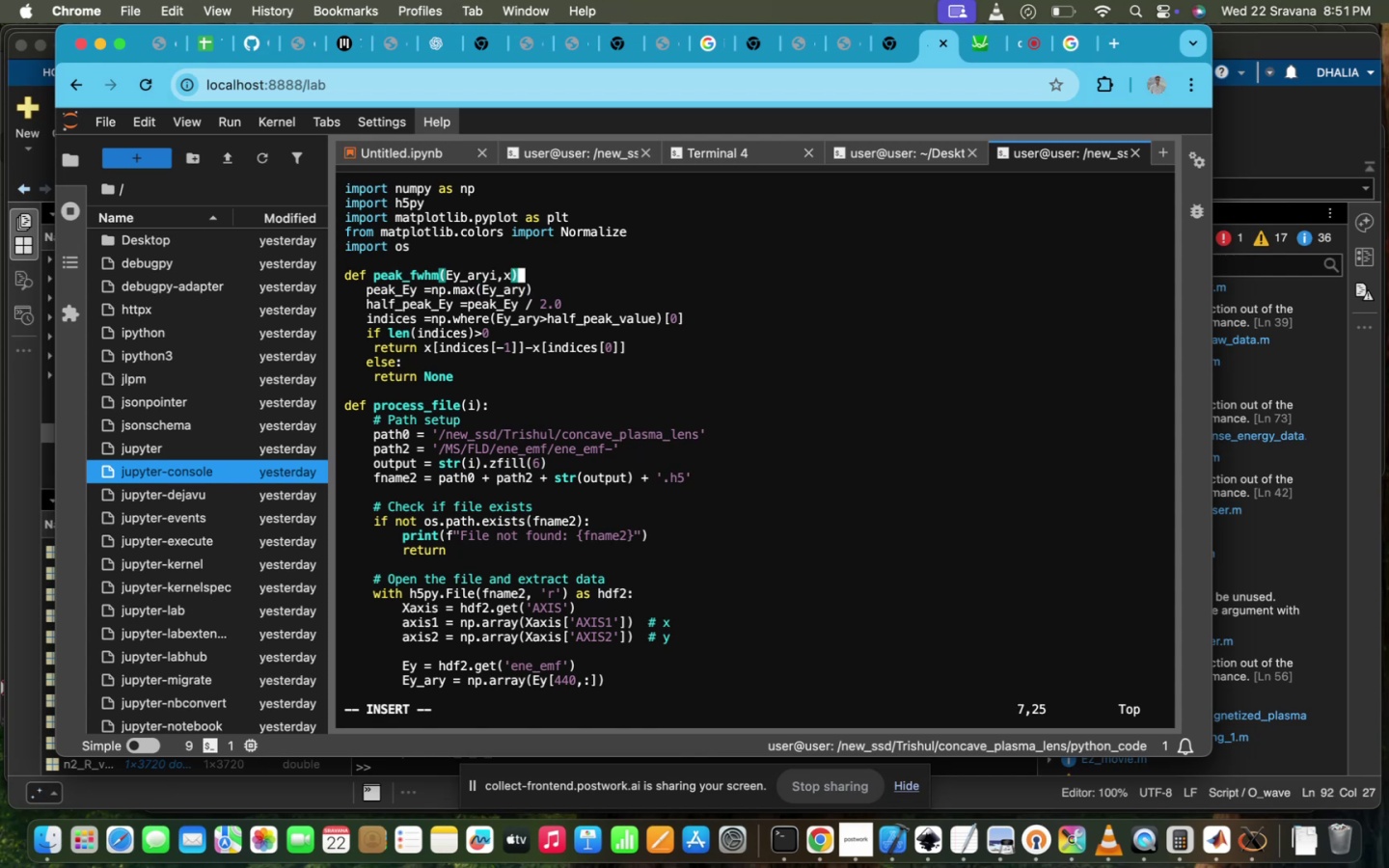 
key(ArrowLeft)
 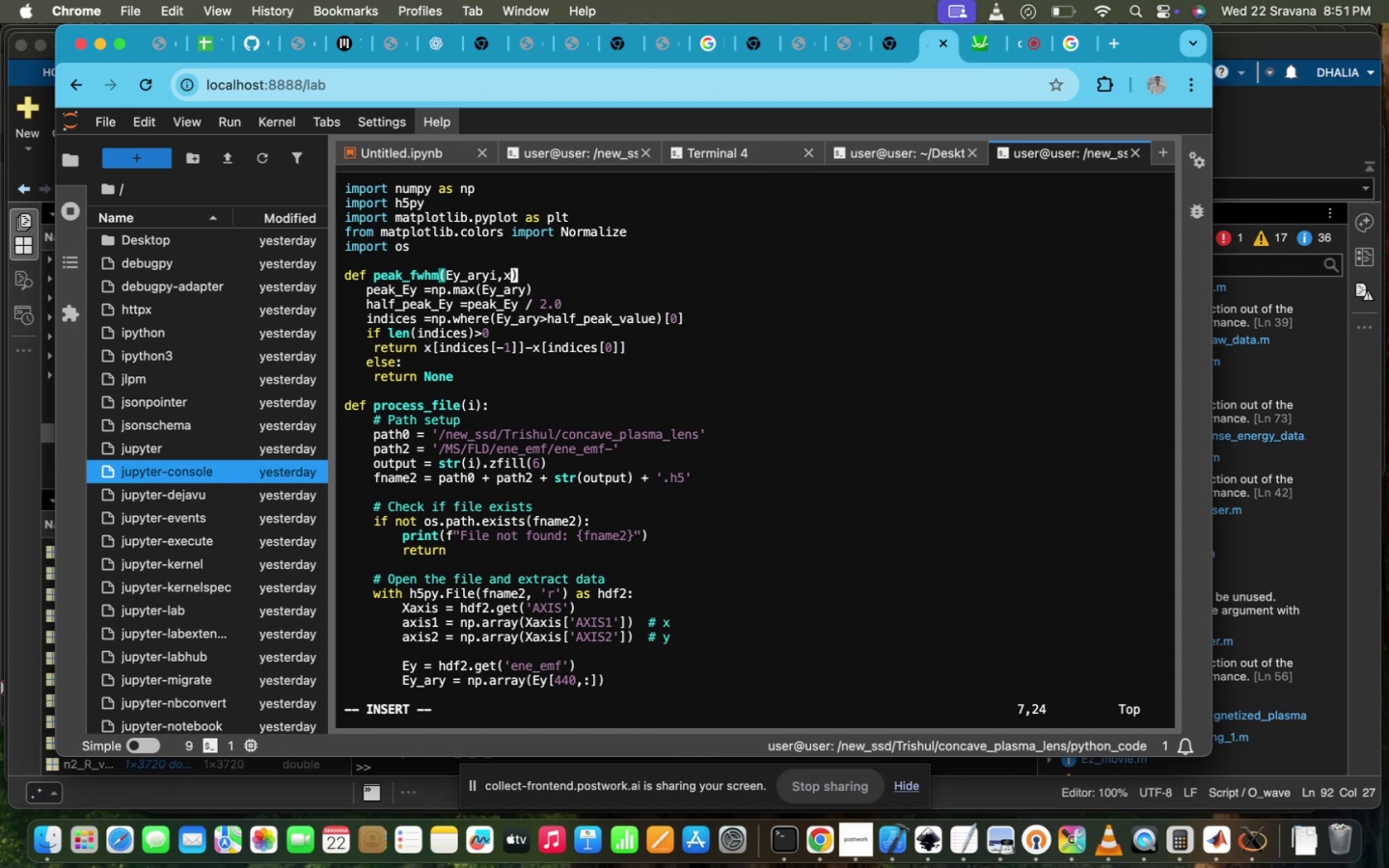 
key(ArrowLeft)
 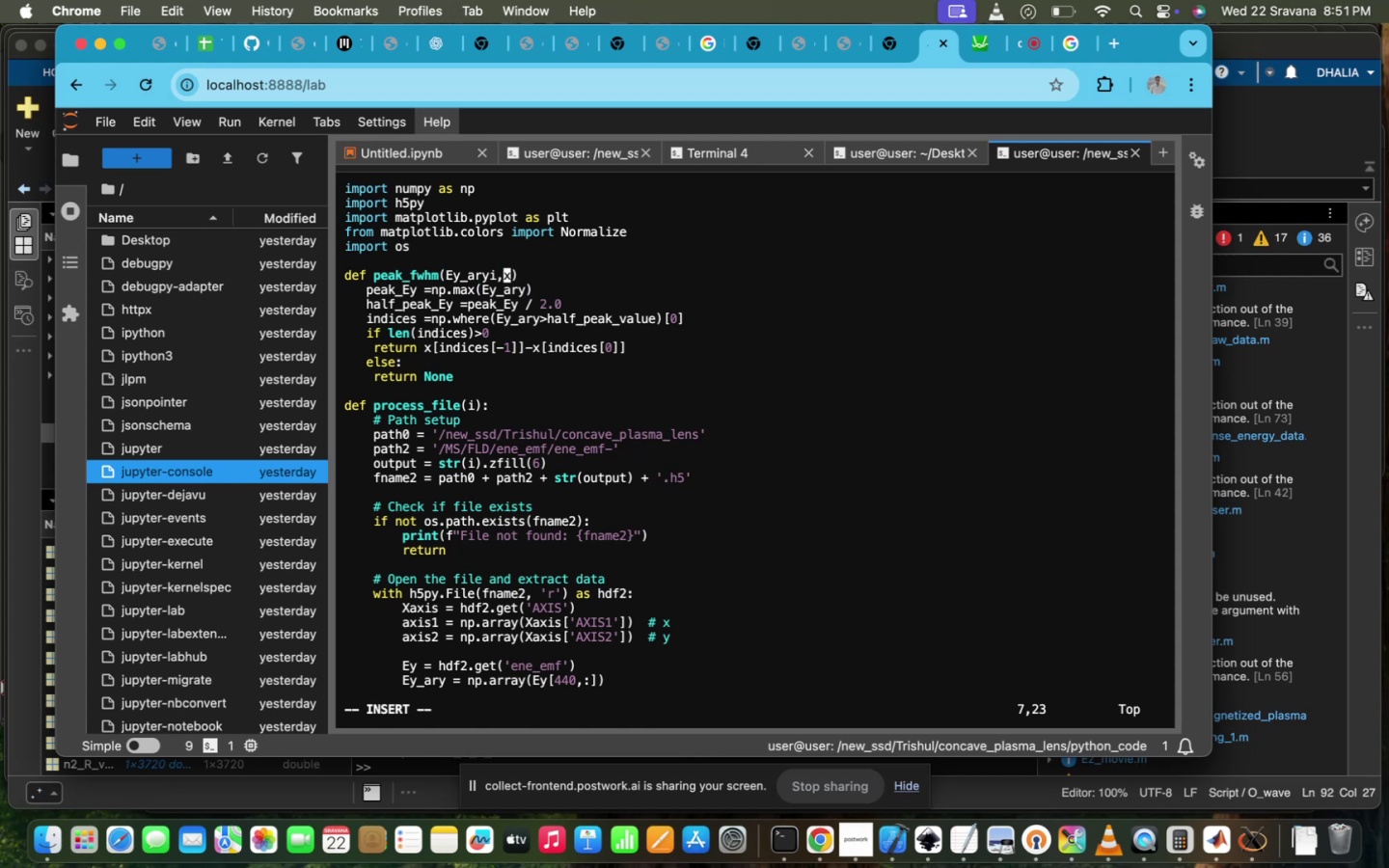 
key(ArrowLeft)
 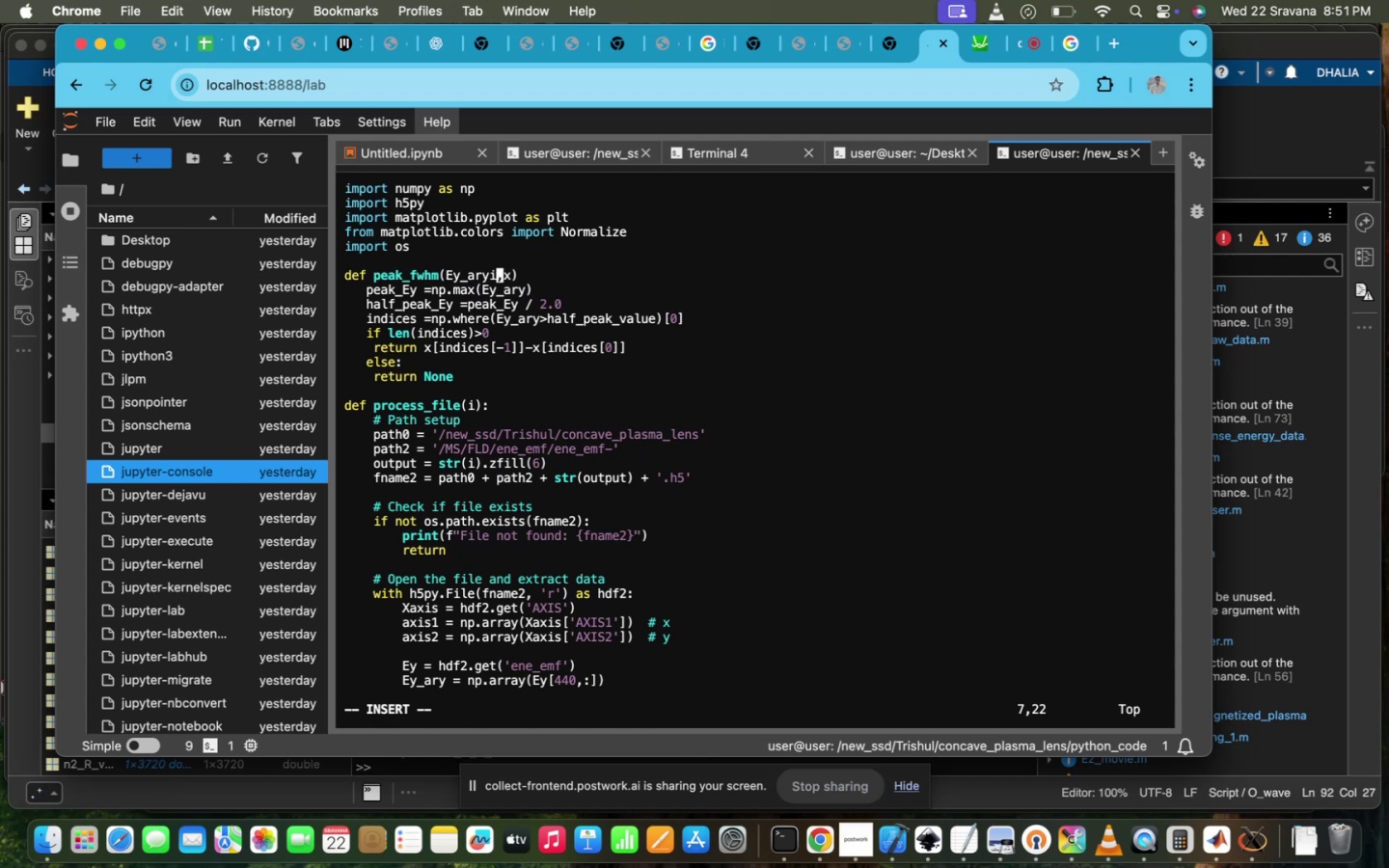 
key(Backspace)
 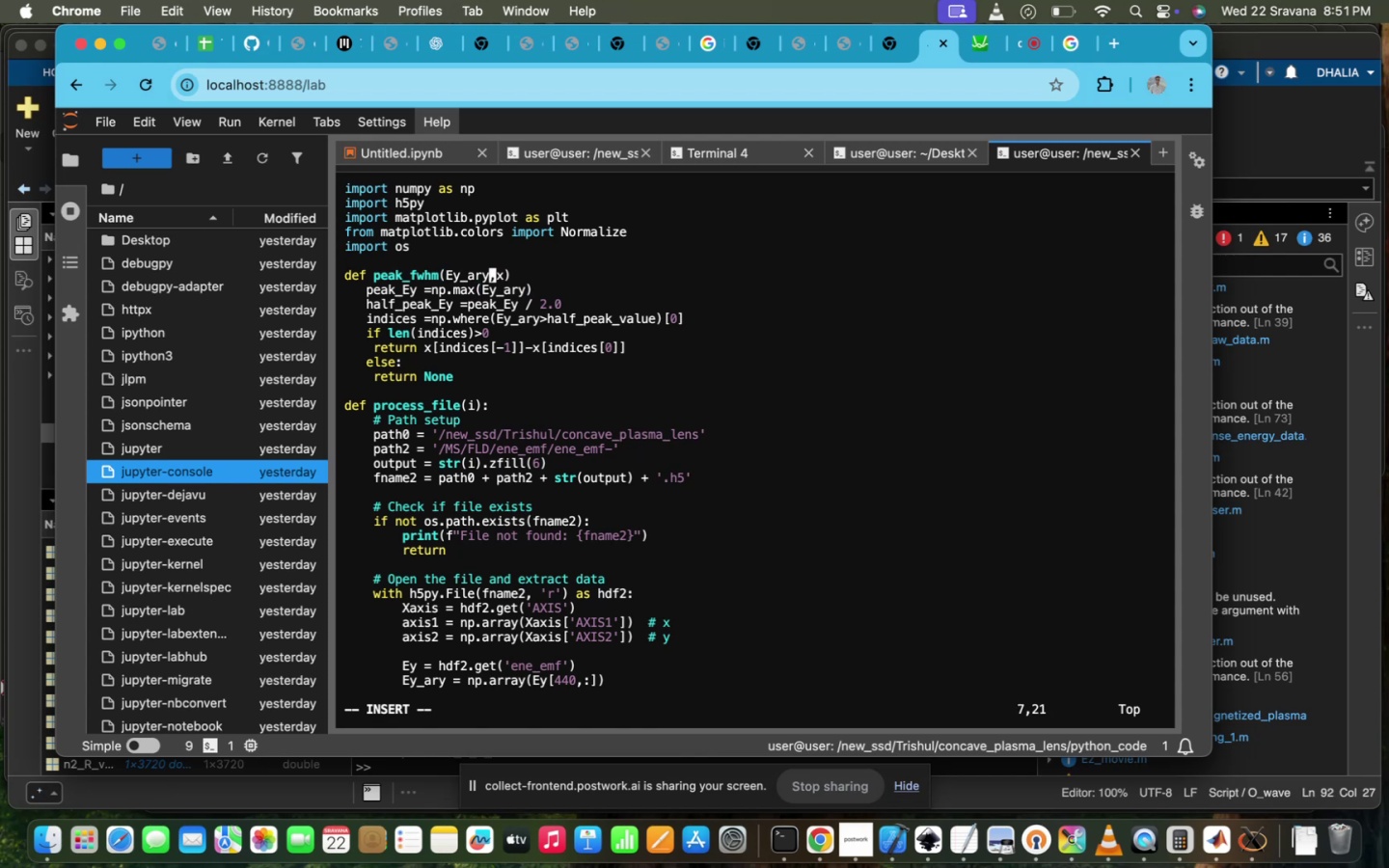 
hold_key(key=ArrowDown, duration=0.72)
 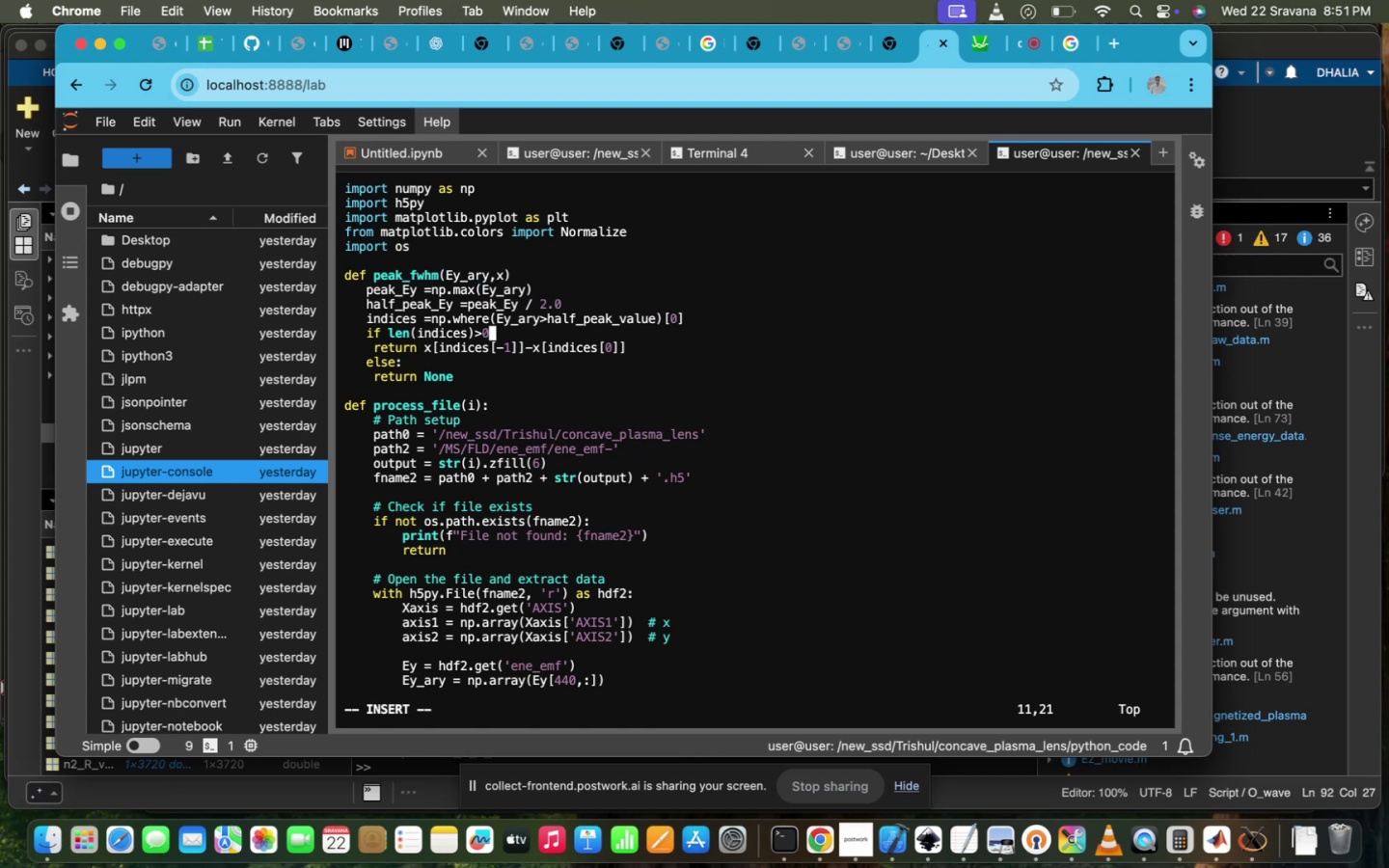 
key(ArrowRight)
 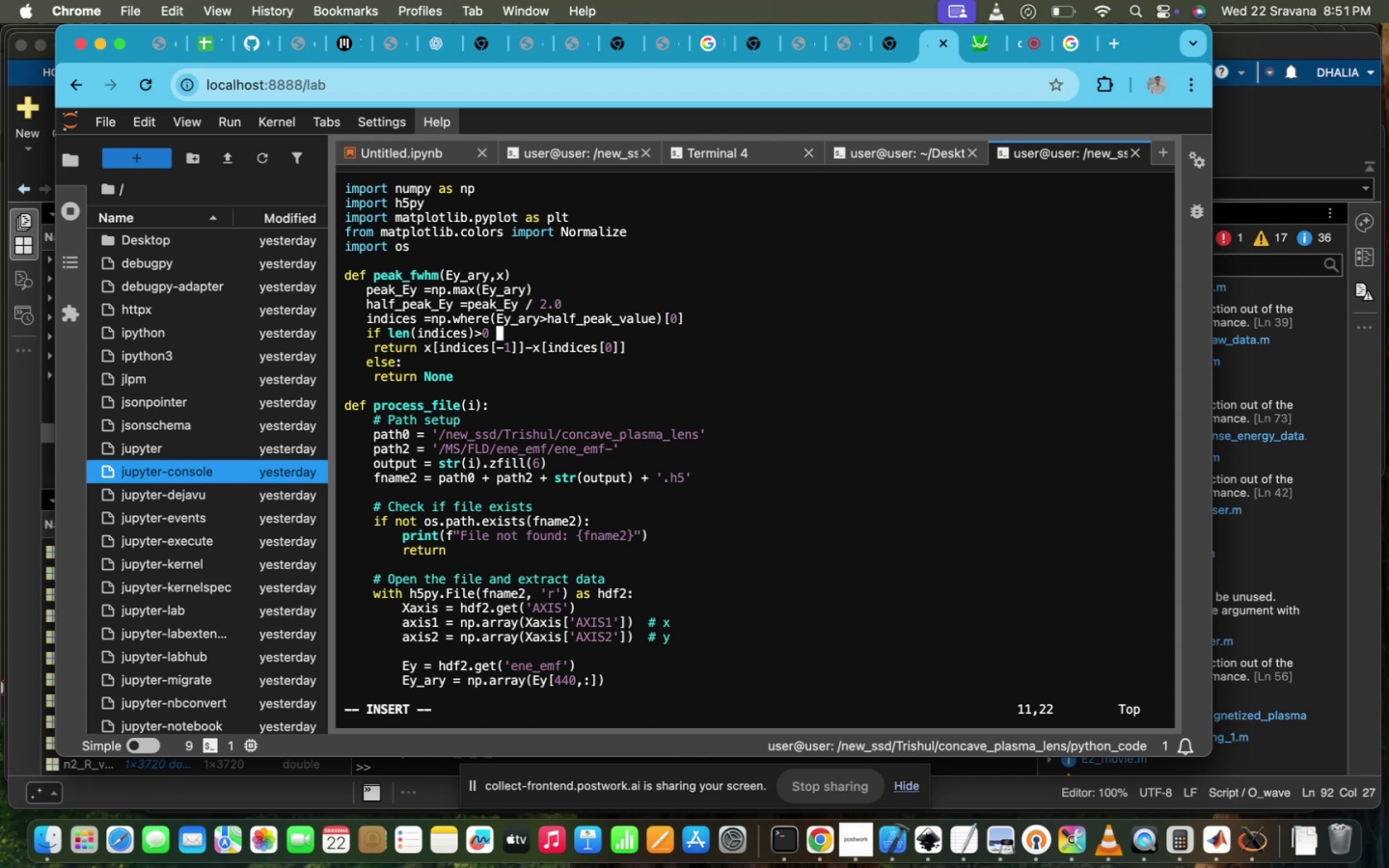 
key(ArrowDown)
 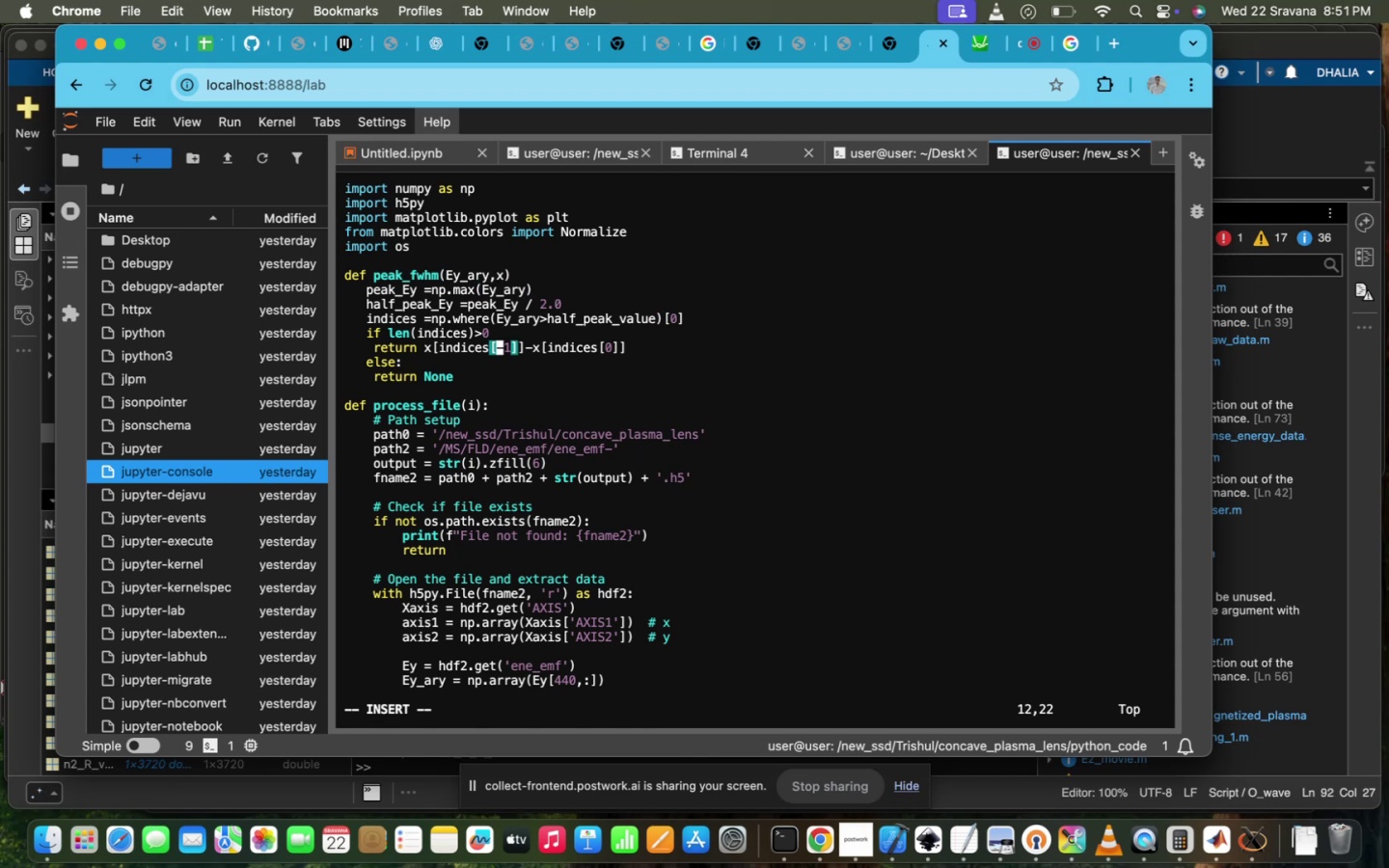 
hold_key(key=ArrowRight, duration=1.57)
 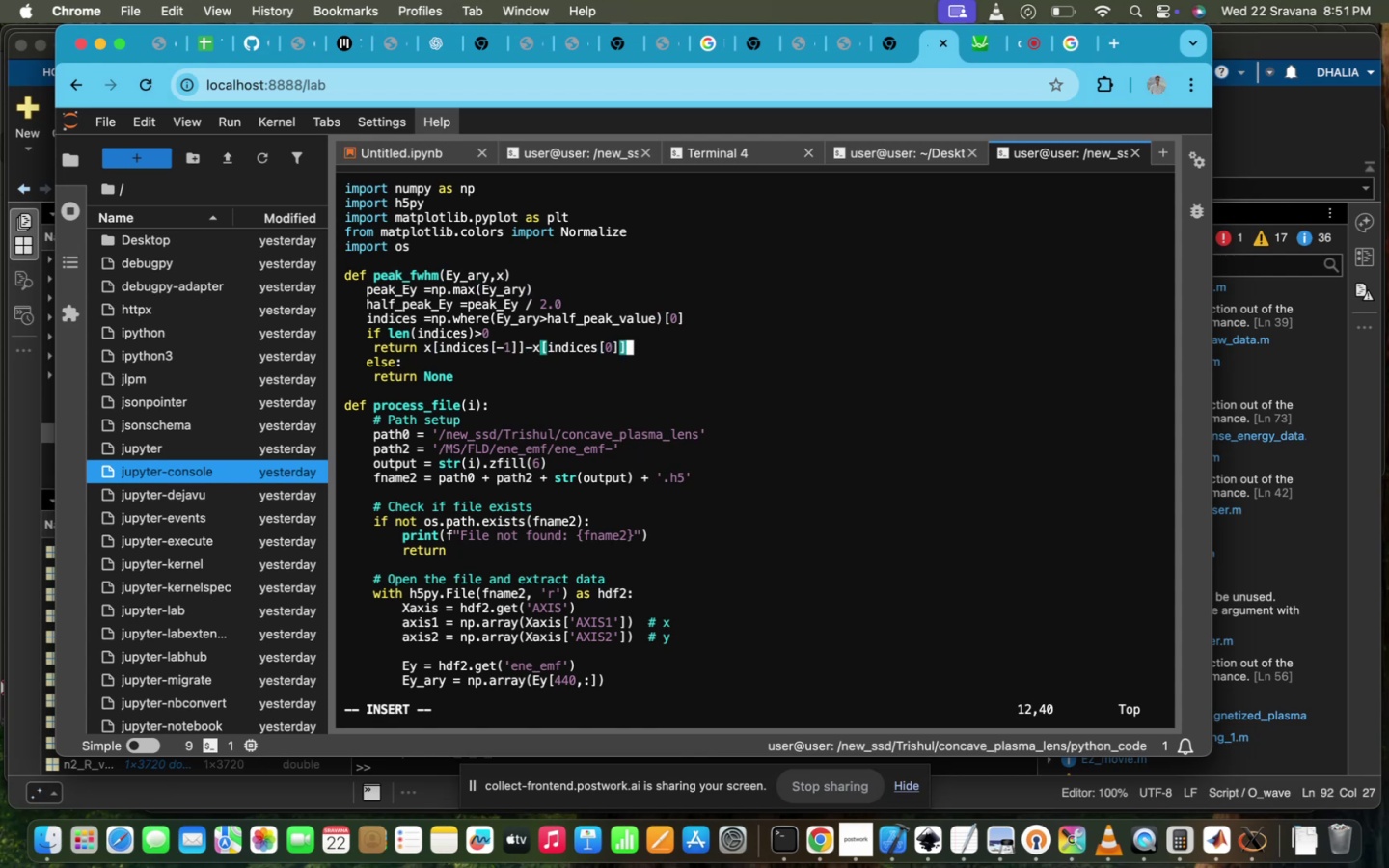 
hold_key(key=ArrowRight, duration=0.36)
 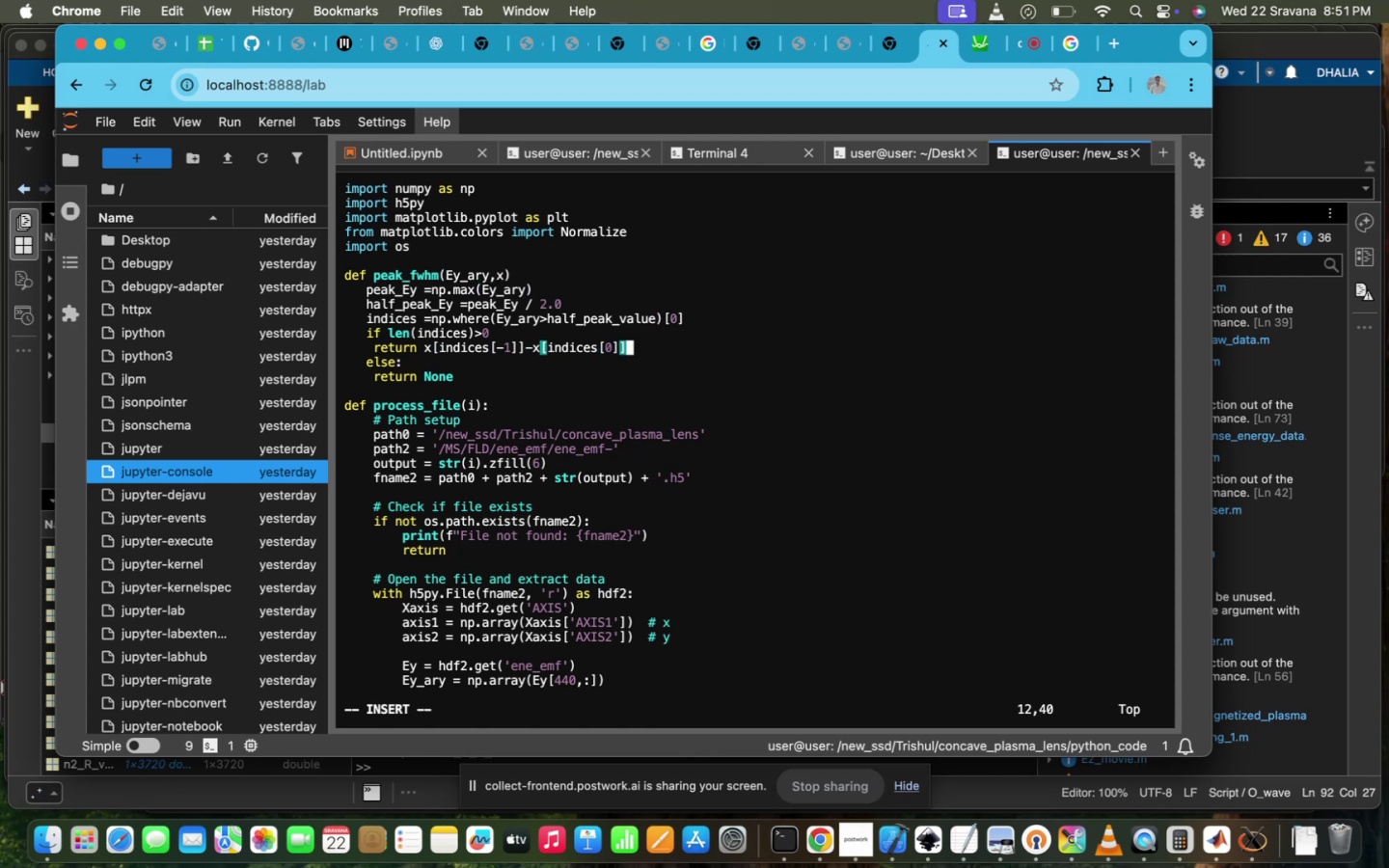 
type(, peak+)
key(Backspace)
type(_Ey)
 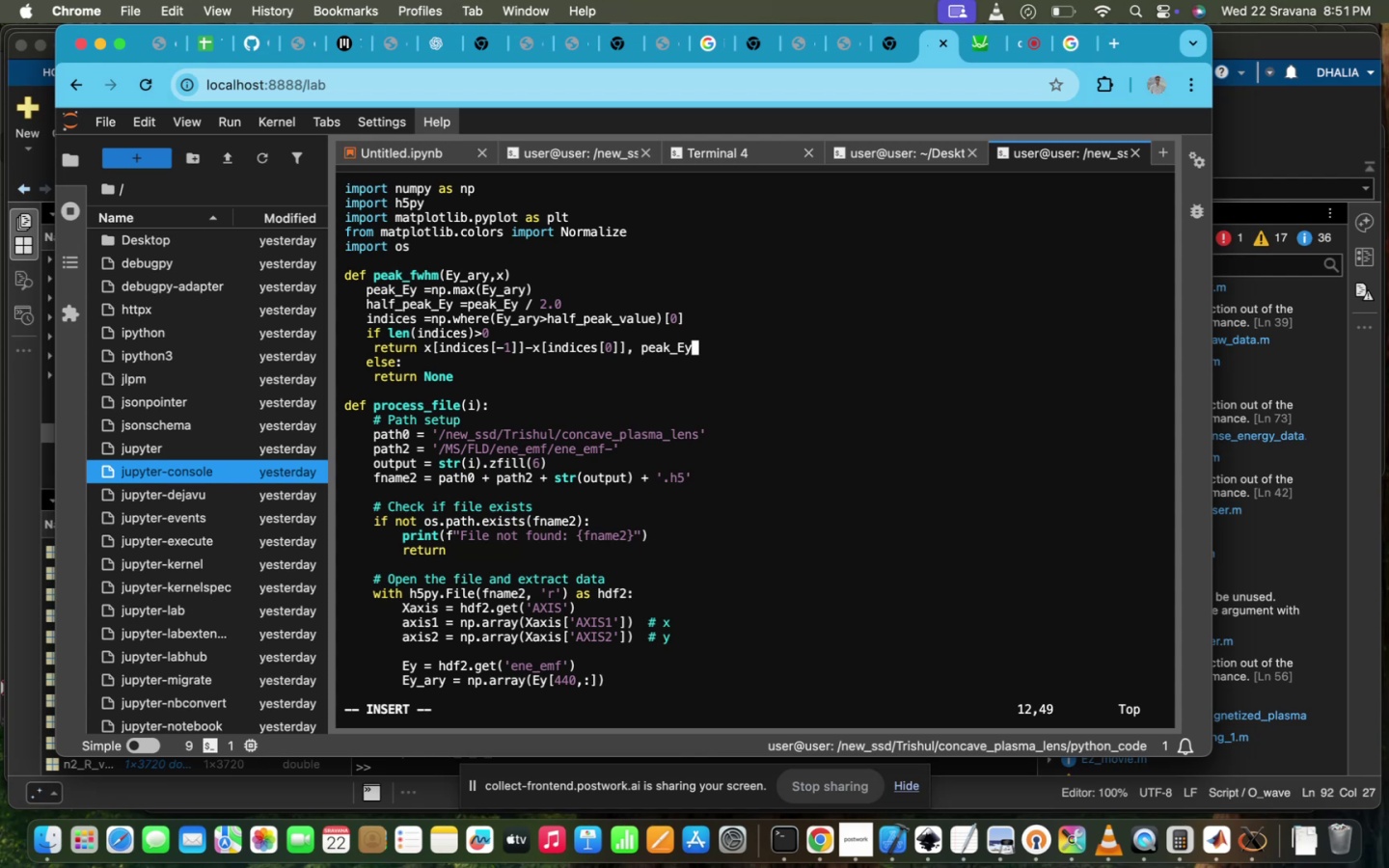 
wait(12.28)
 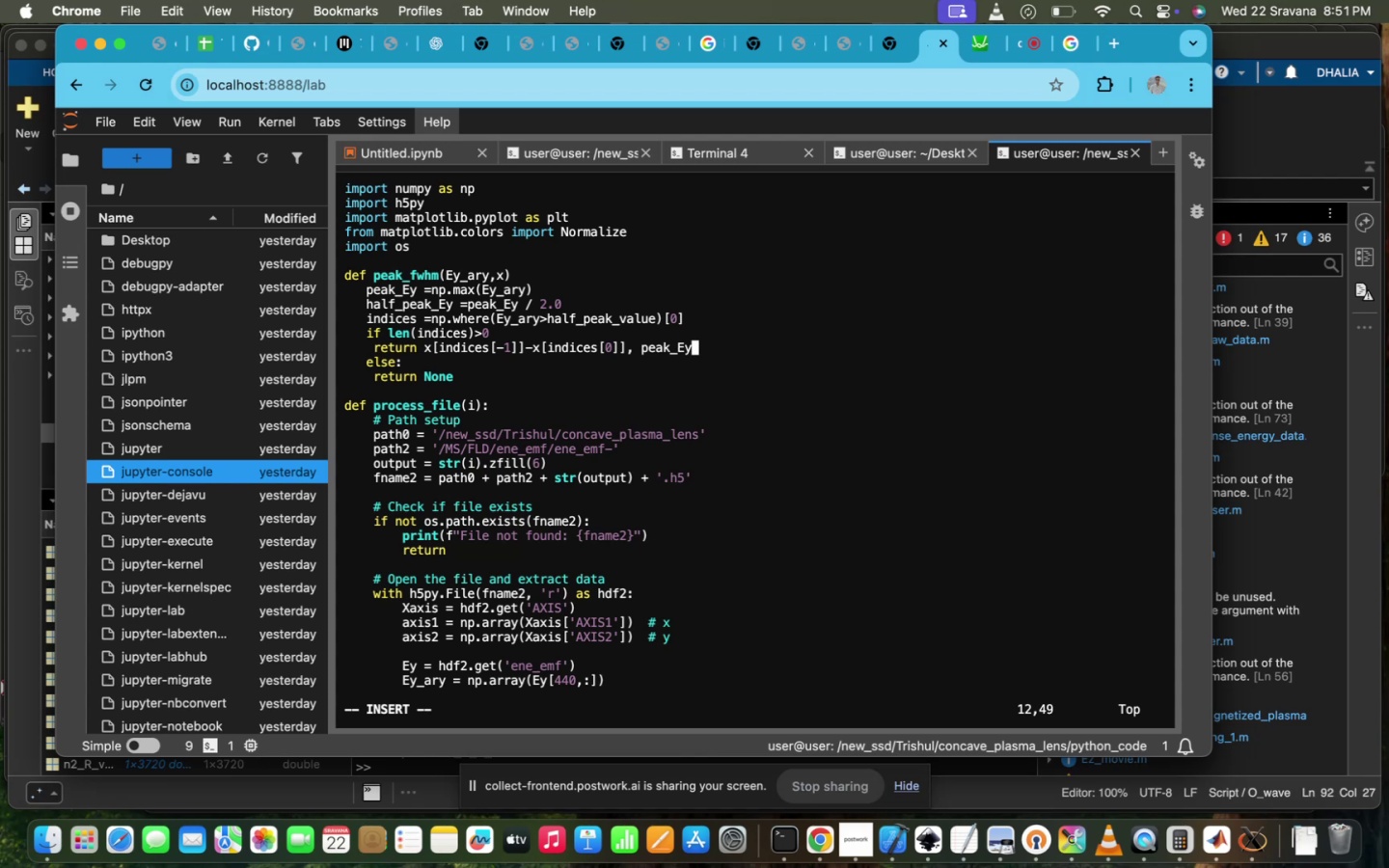 
scroll: coordinate [754, 353], scroll_direction: down, amount: 17.0
 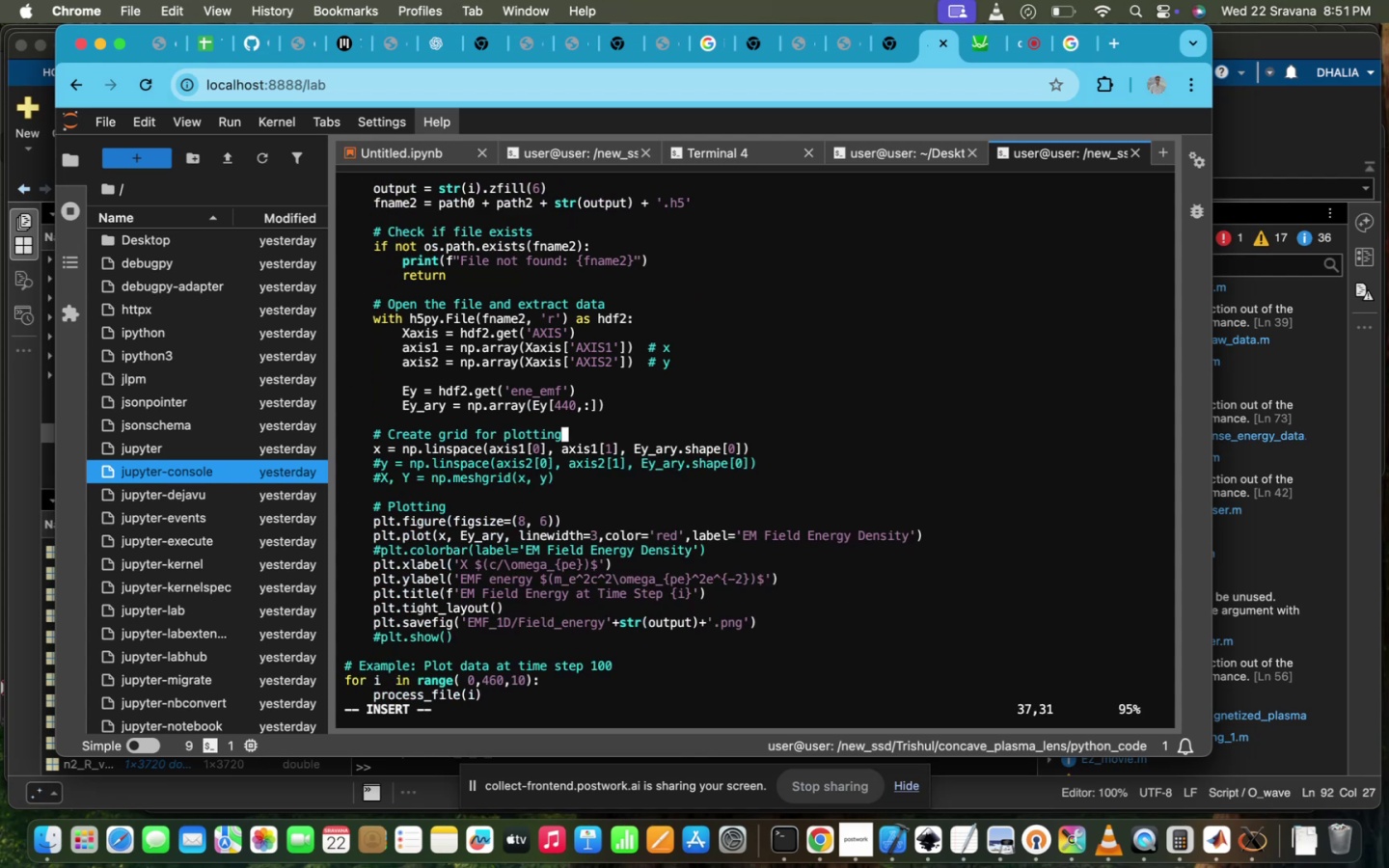 
scroll: coordinate [754, 353], scroll_direction: up, amount: 5.0
 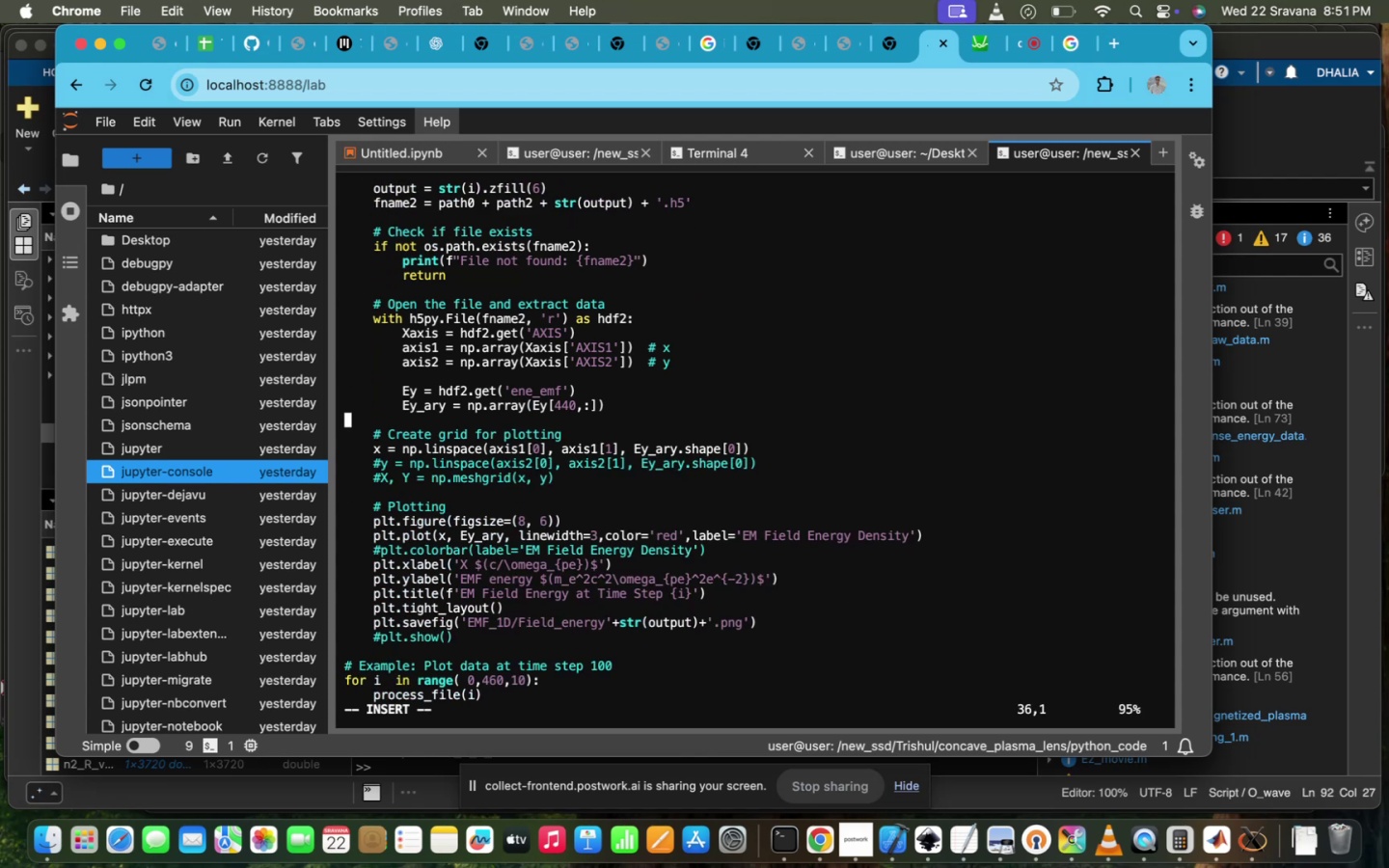 
scroll: coordinate [754, 353], scroll_direction: down, amount: 5.0
 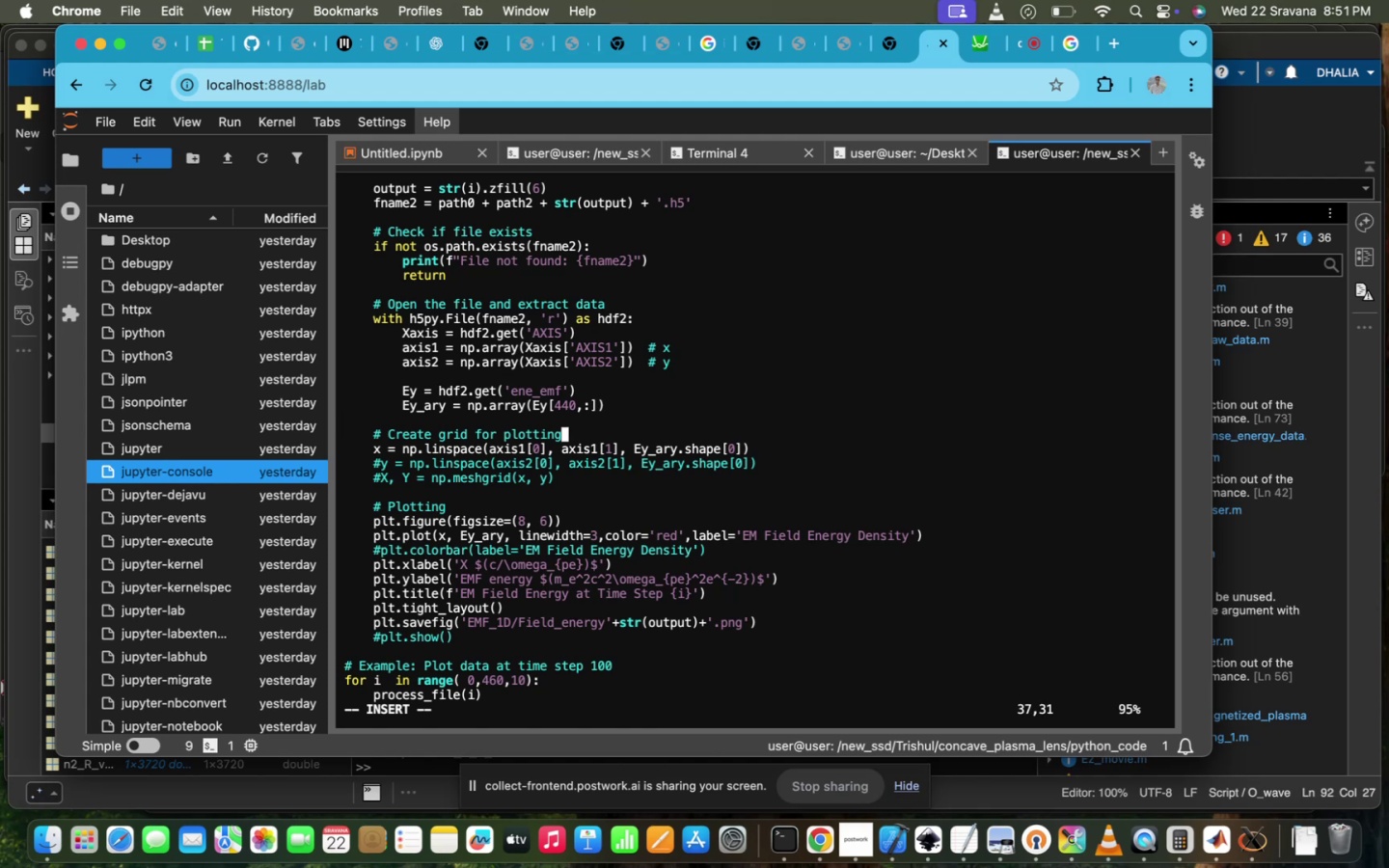 
key(ArrowUp)
 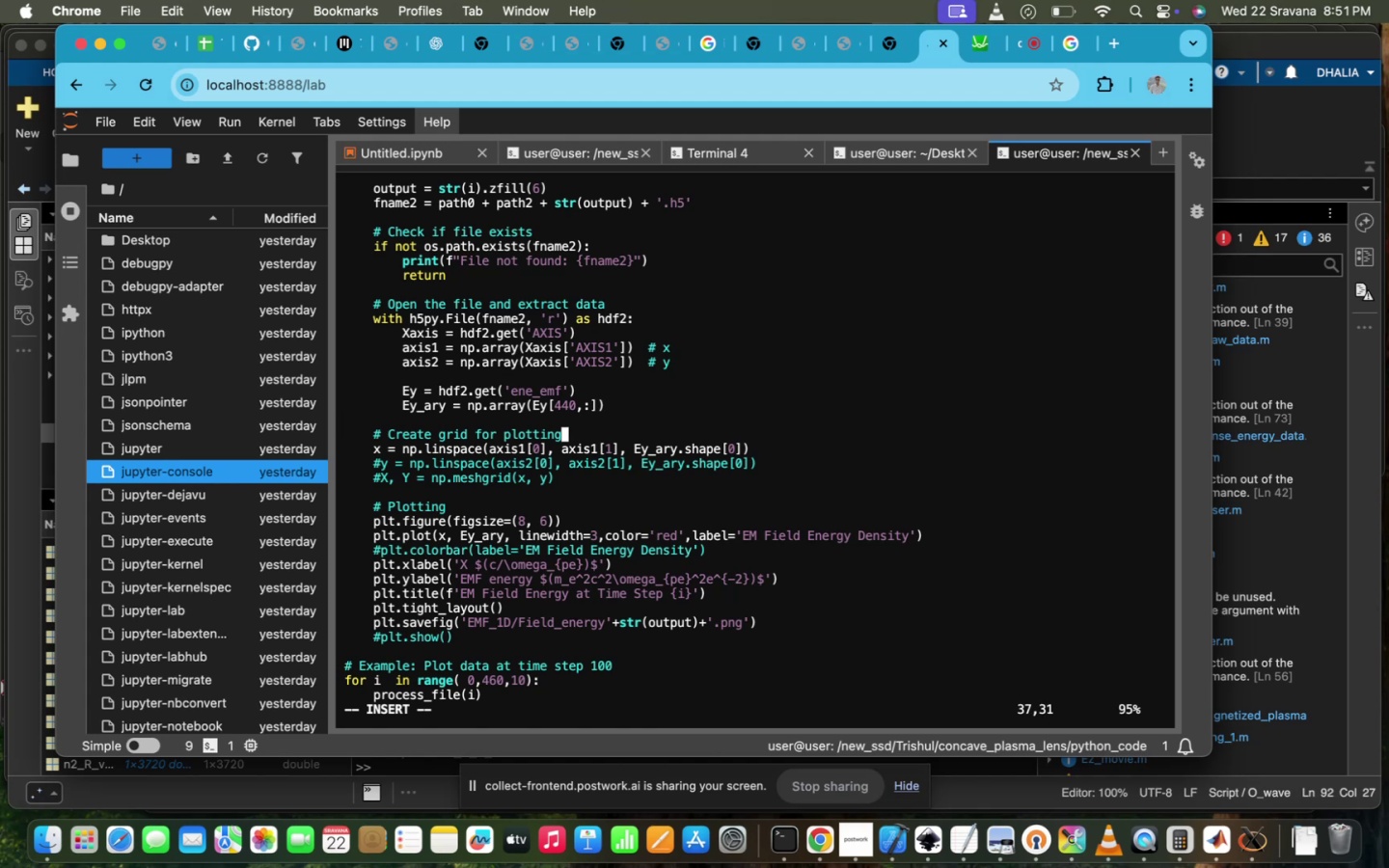 
key(Space)
 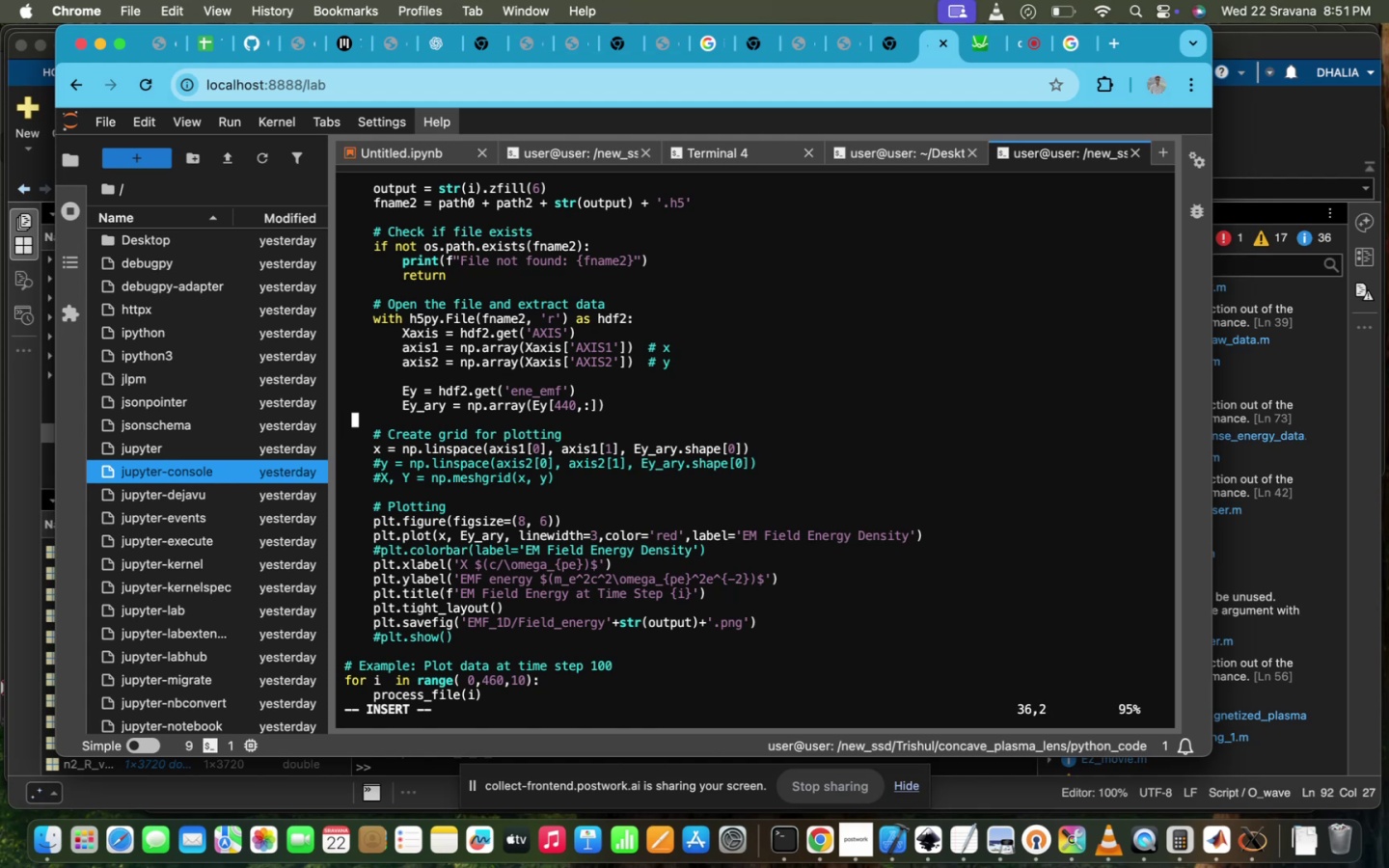 
key(Space)
 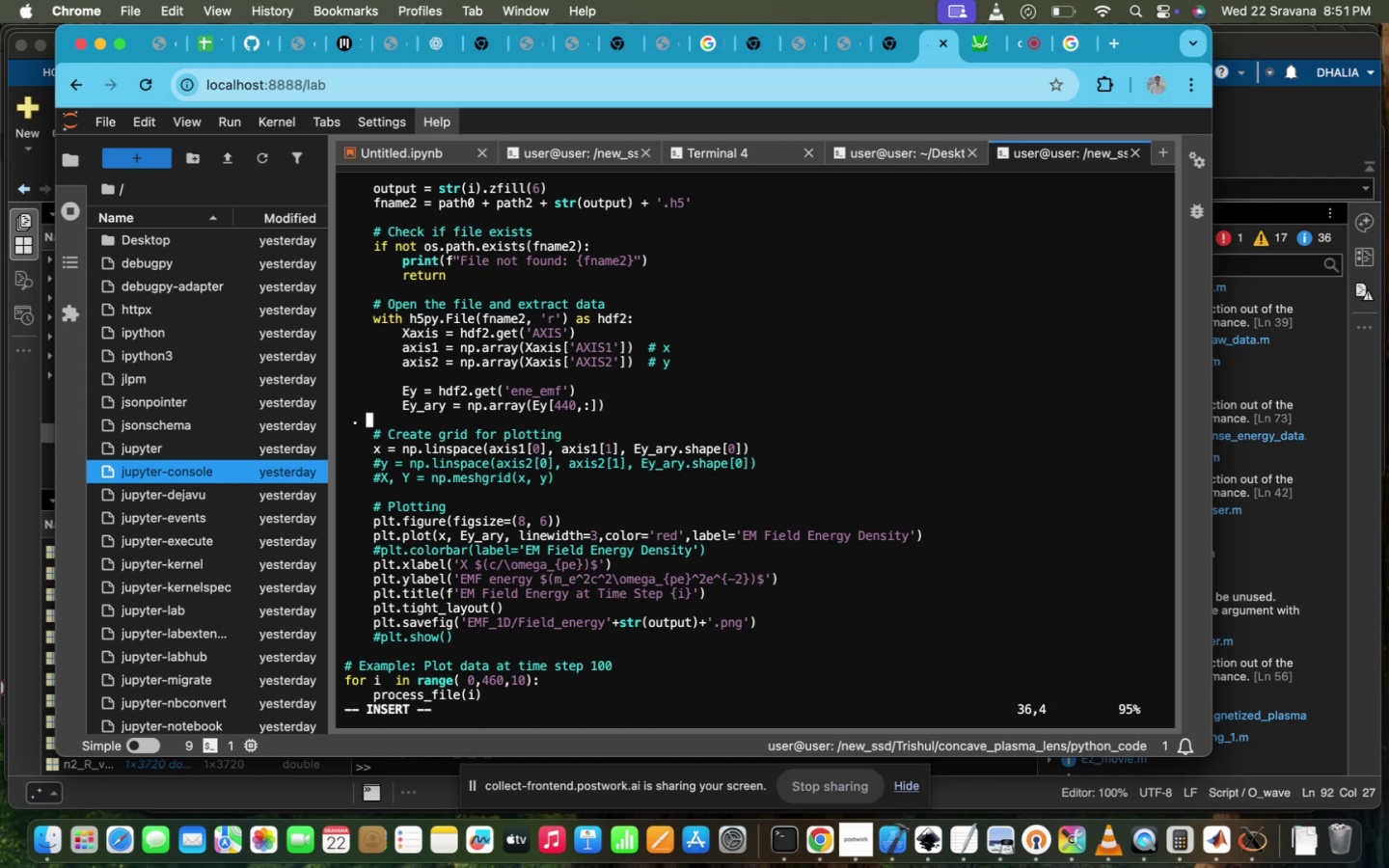 
hold_key(key=Space, duration=0.56)
 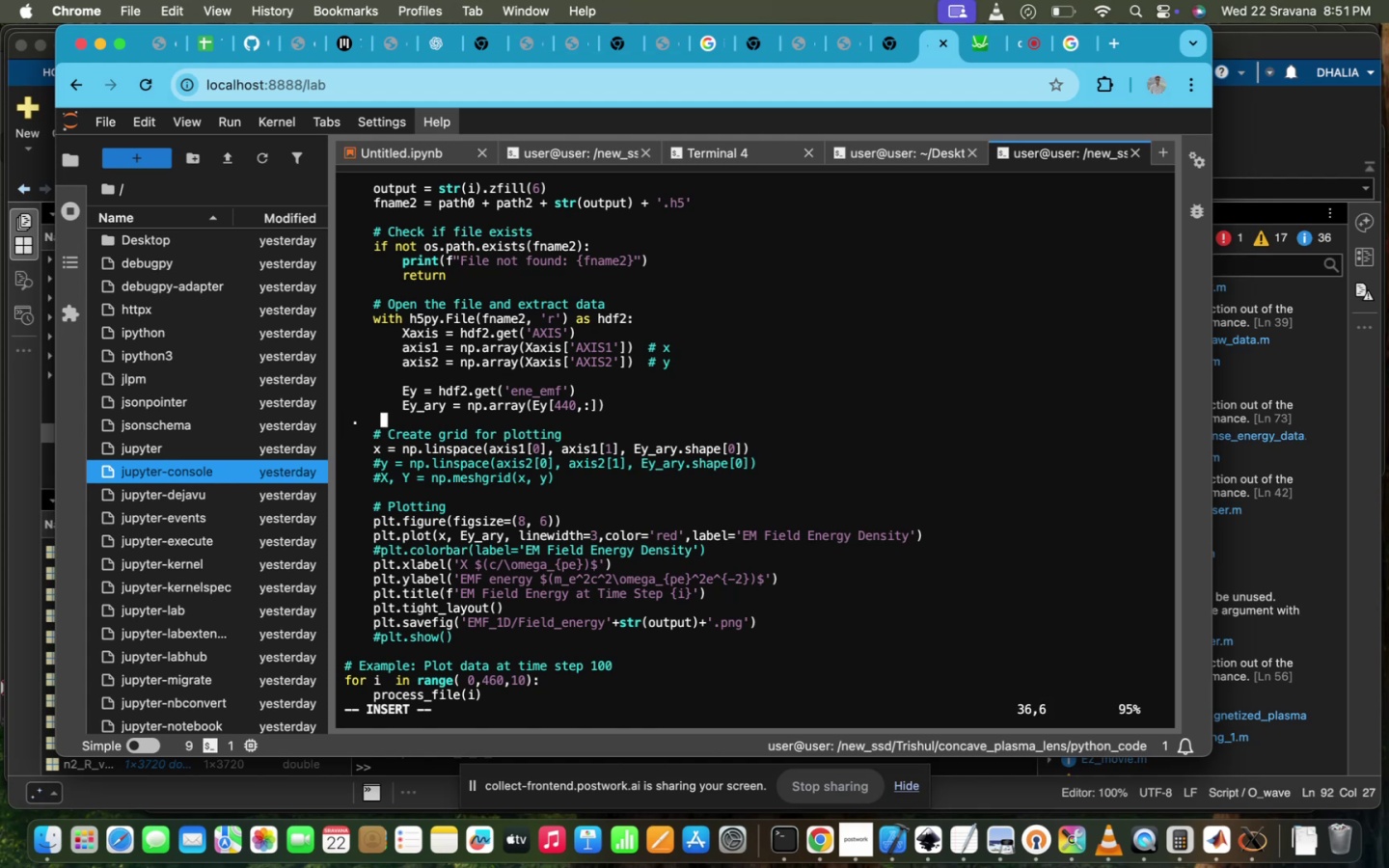 
key(Space)
 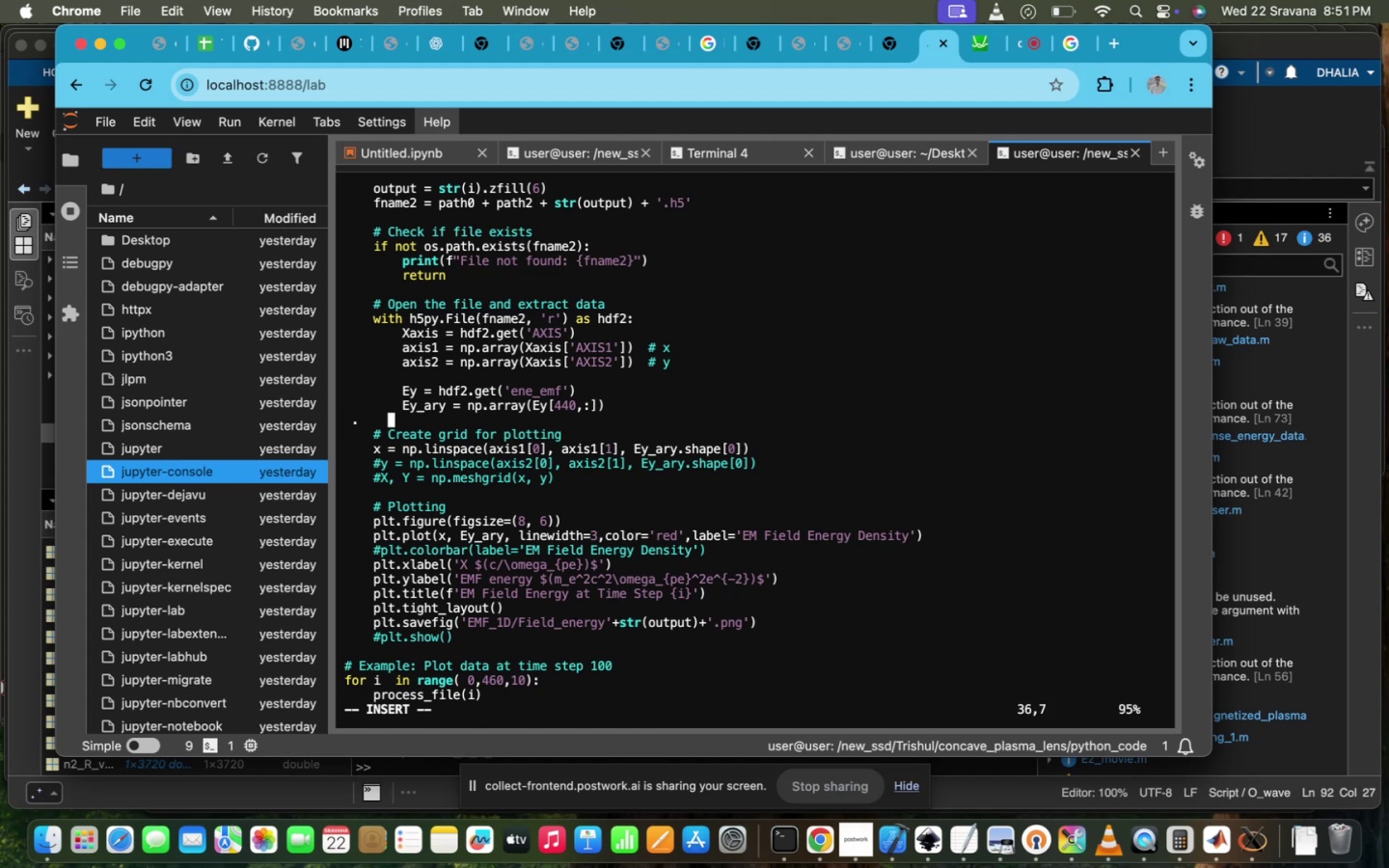 
key(Space)
 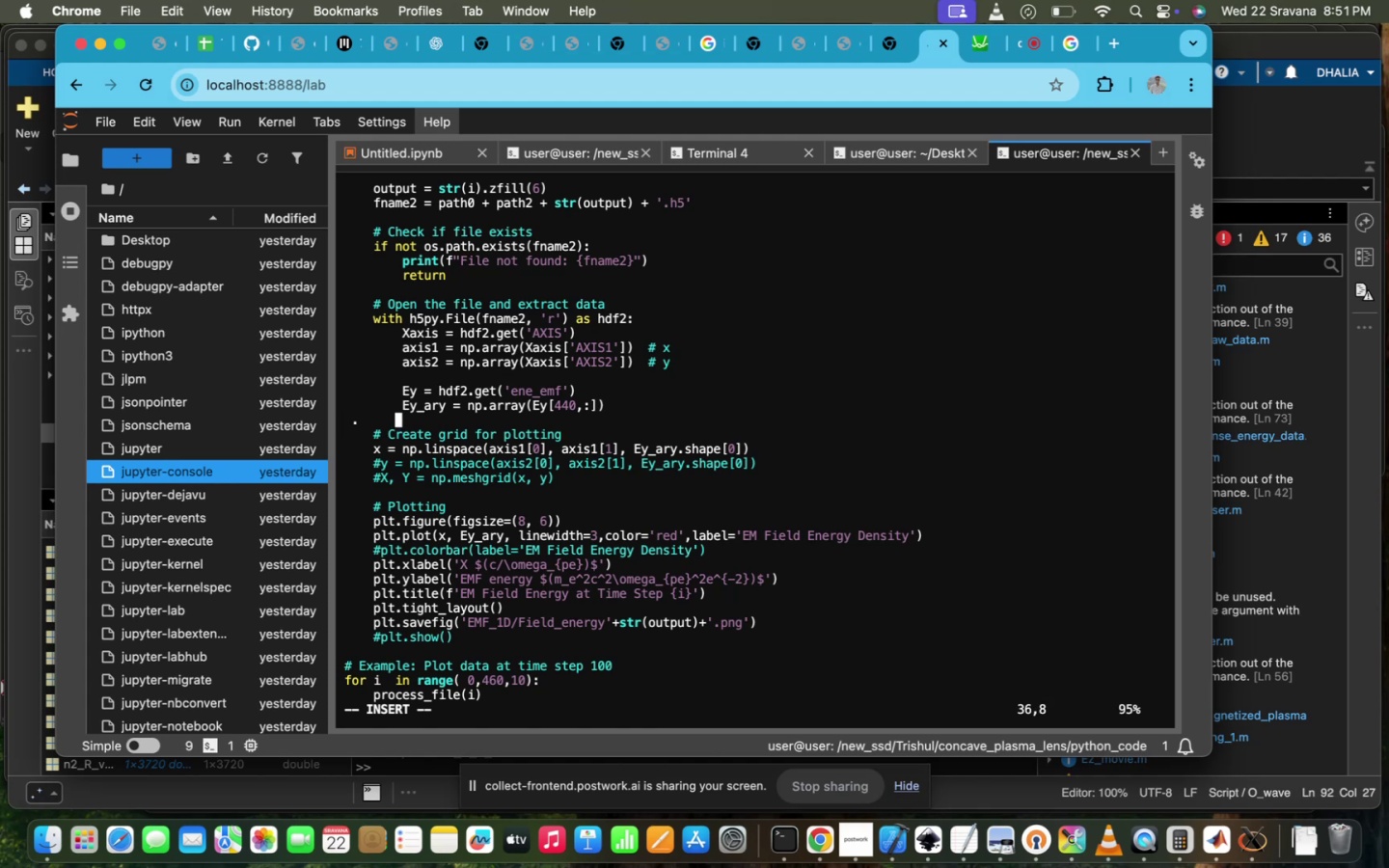 
key(Space)
 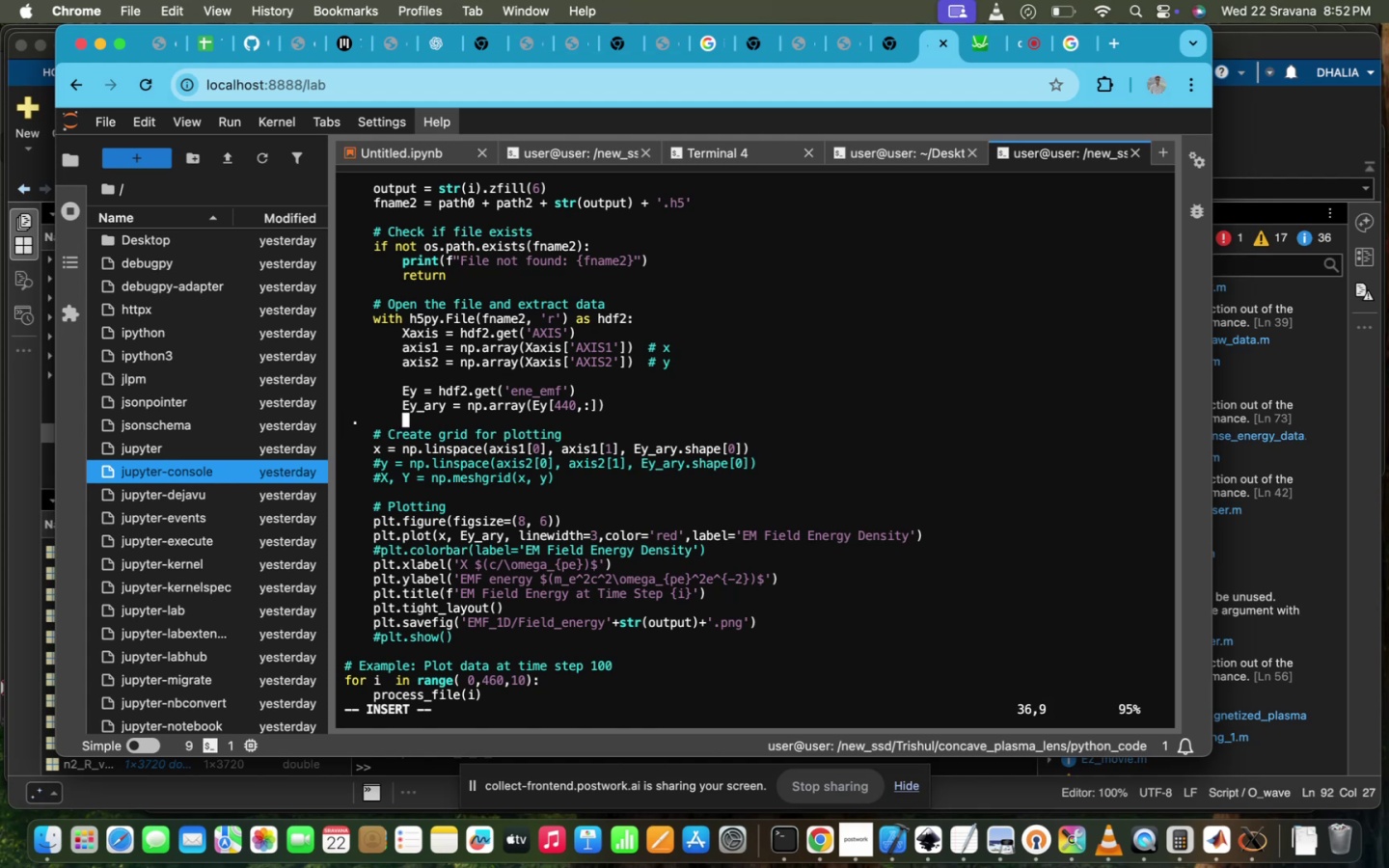 
scroll: coordinate [754, 353], scroll_direction: up, amount: 43.0
 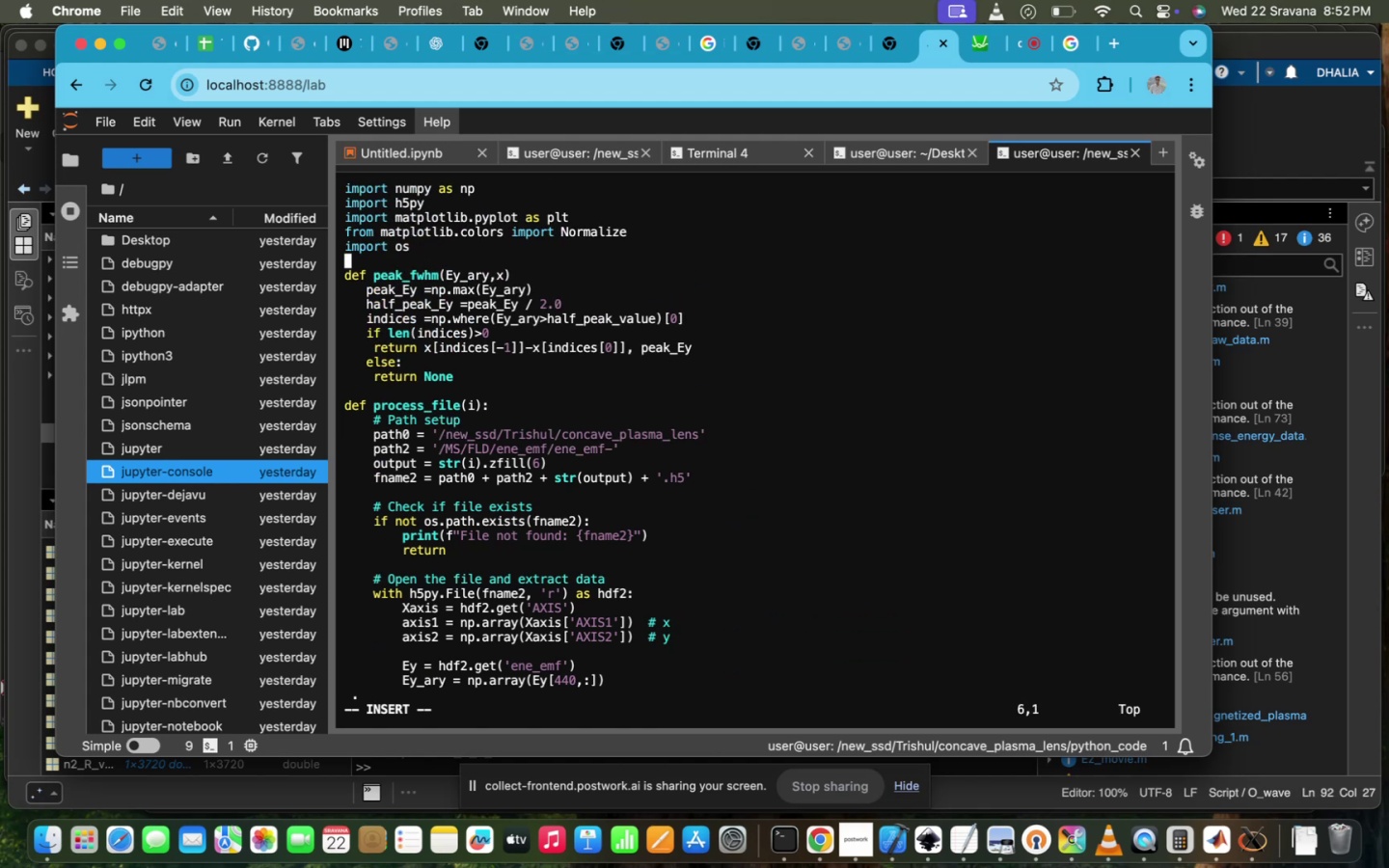 
scroll: coordinate [754, 353], scroll_direction: down, amount: 35.0
 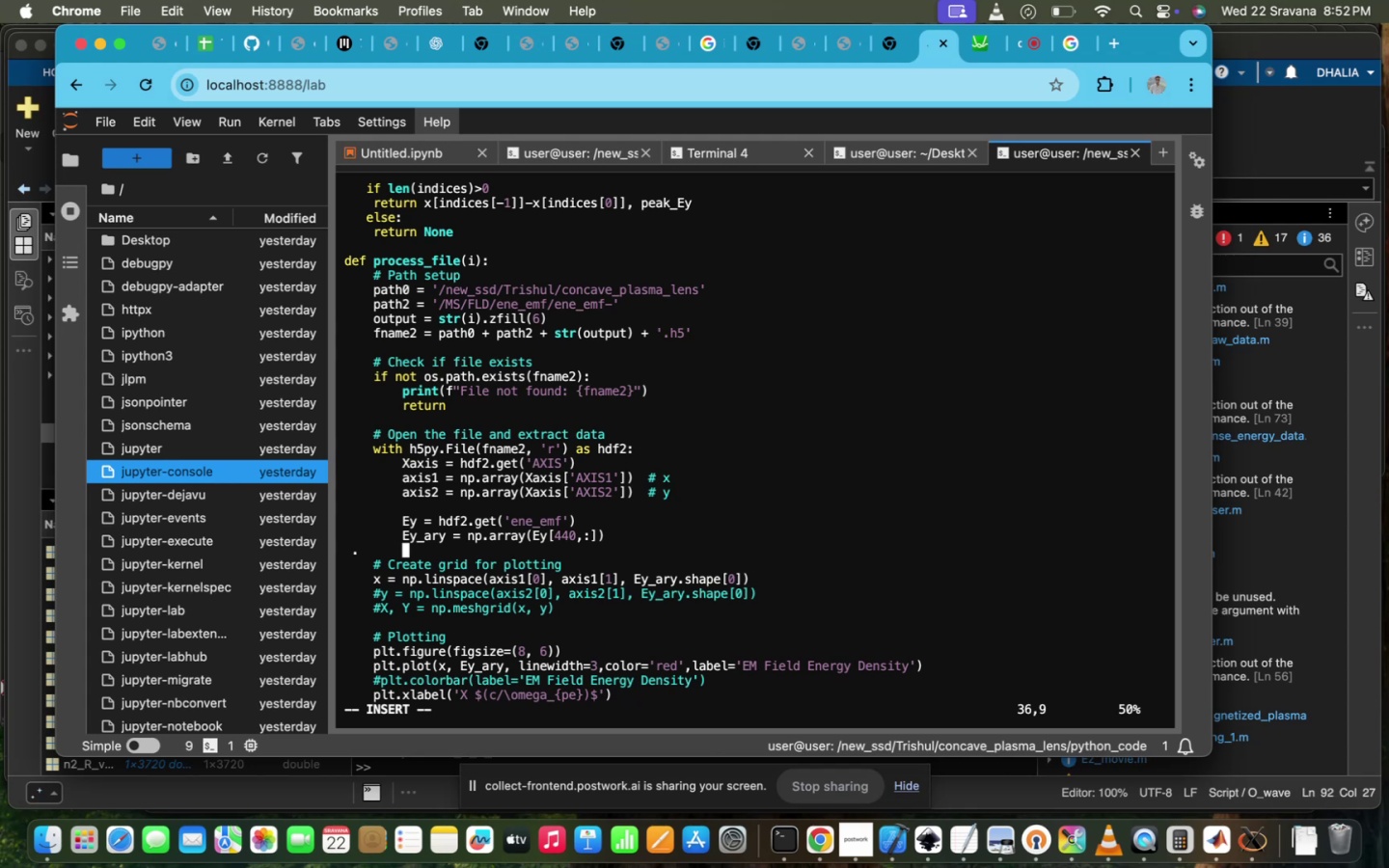 
wait(16.52)
 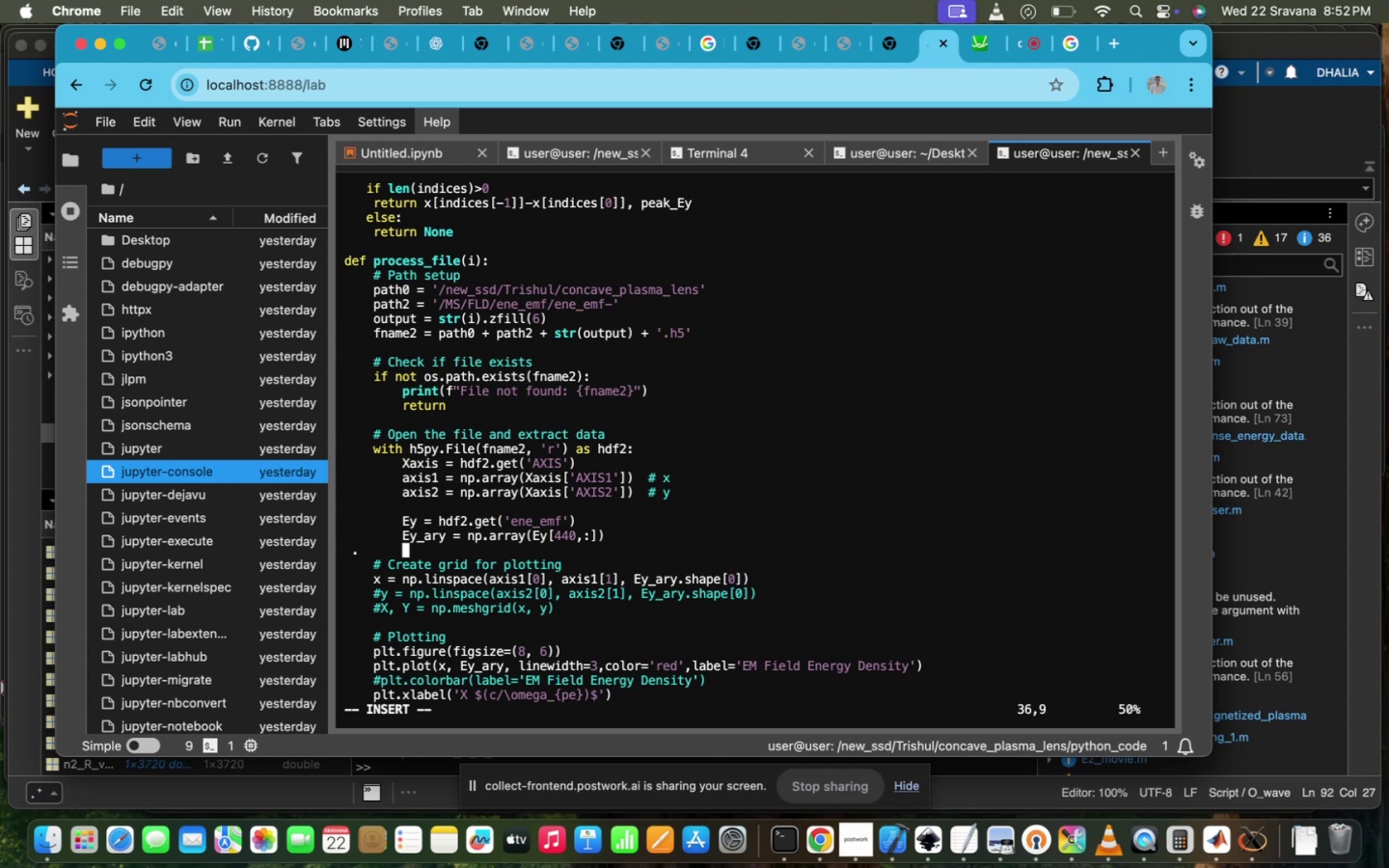 
type(fwhm, )
 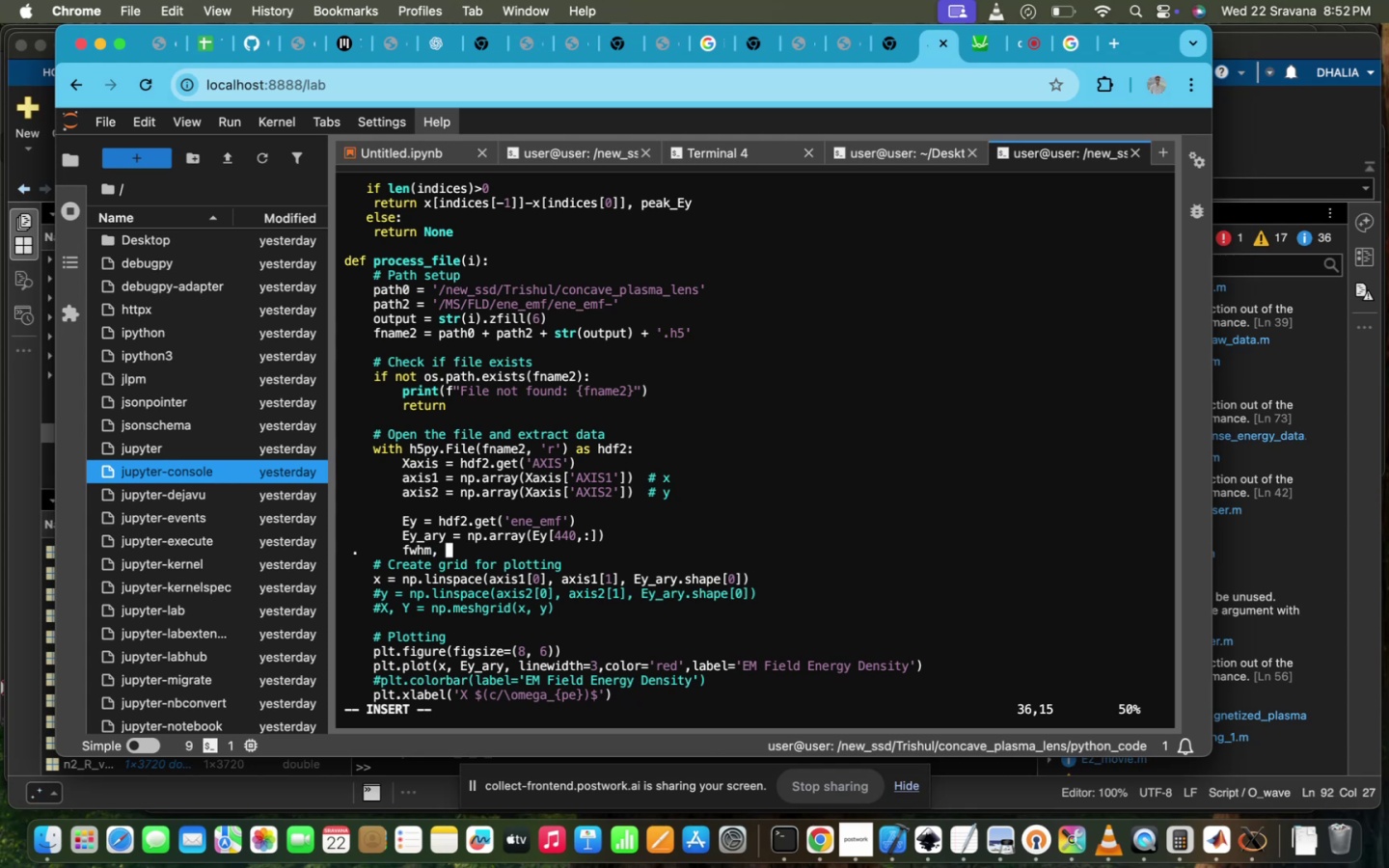 
wait(5.8)
 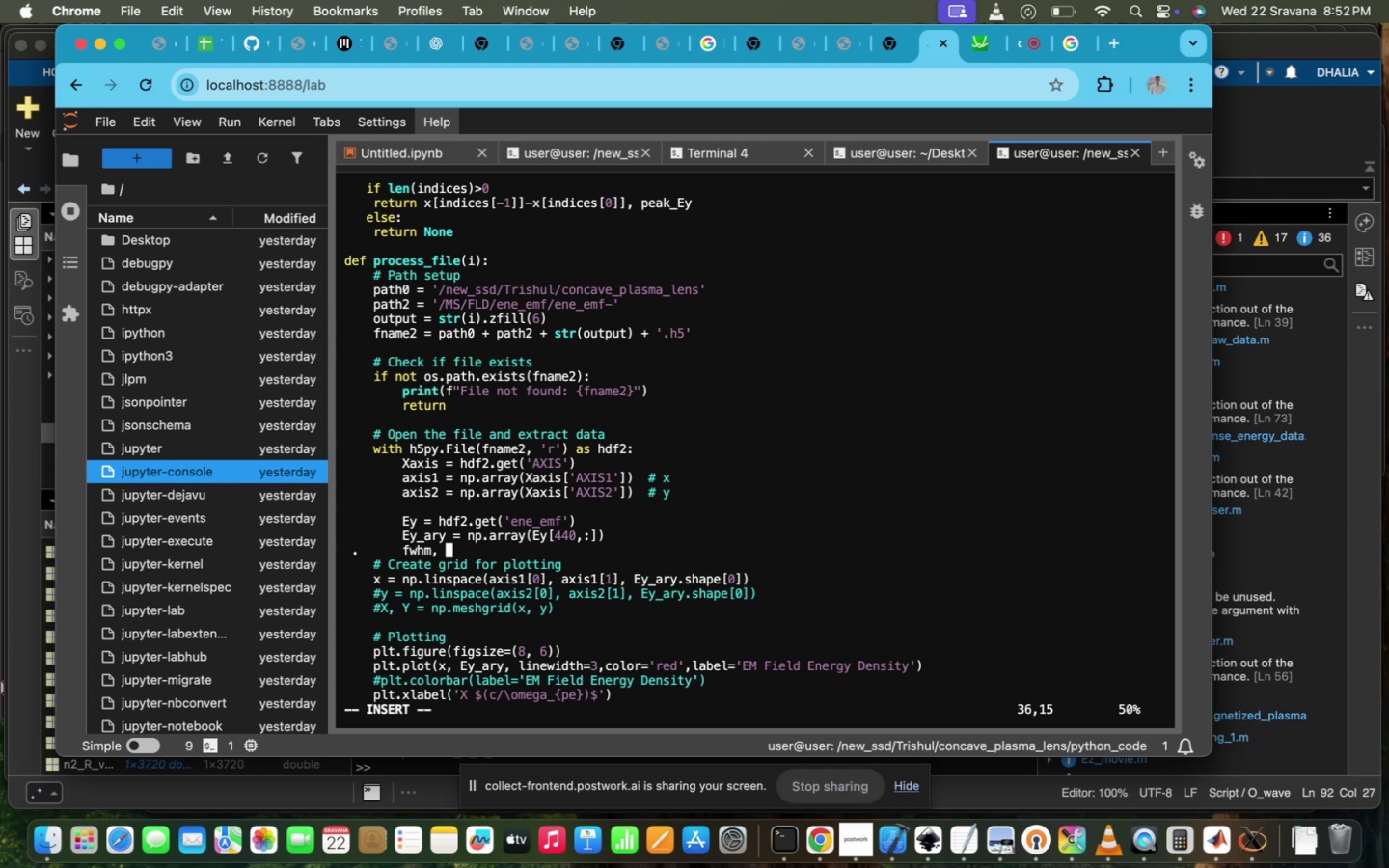 
type(peak_Ey =)
 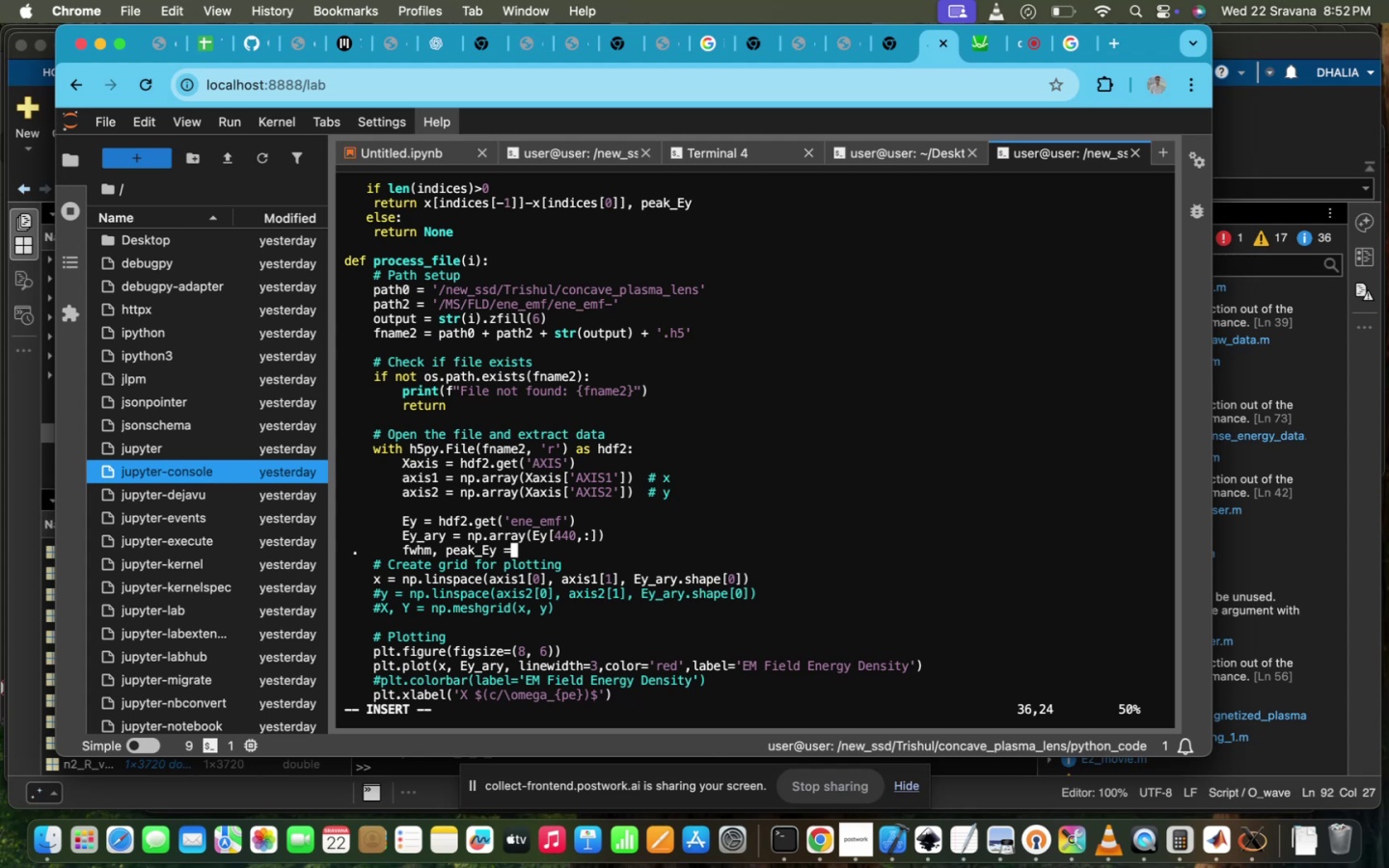 
scroll: coordinate [754, 353], scroll_direction: down, amount: 16.0
 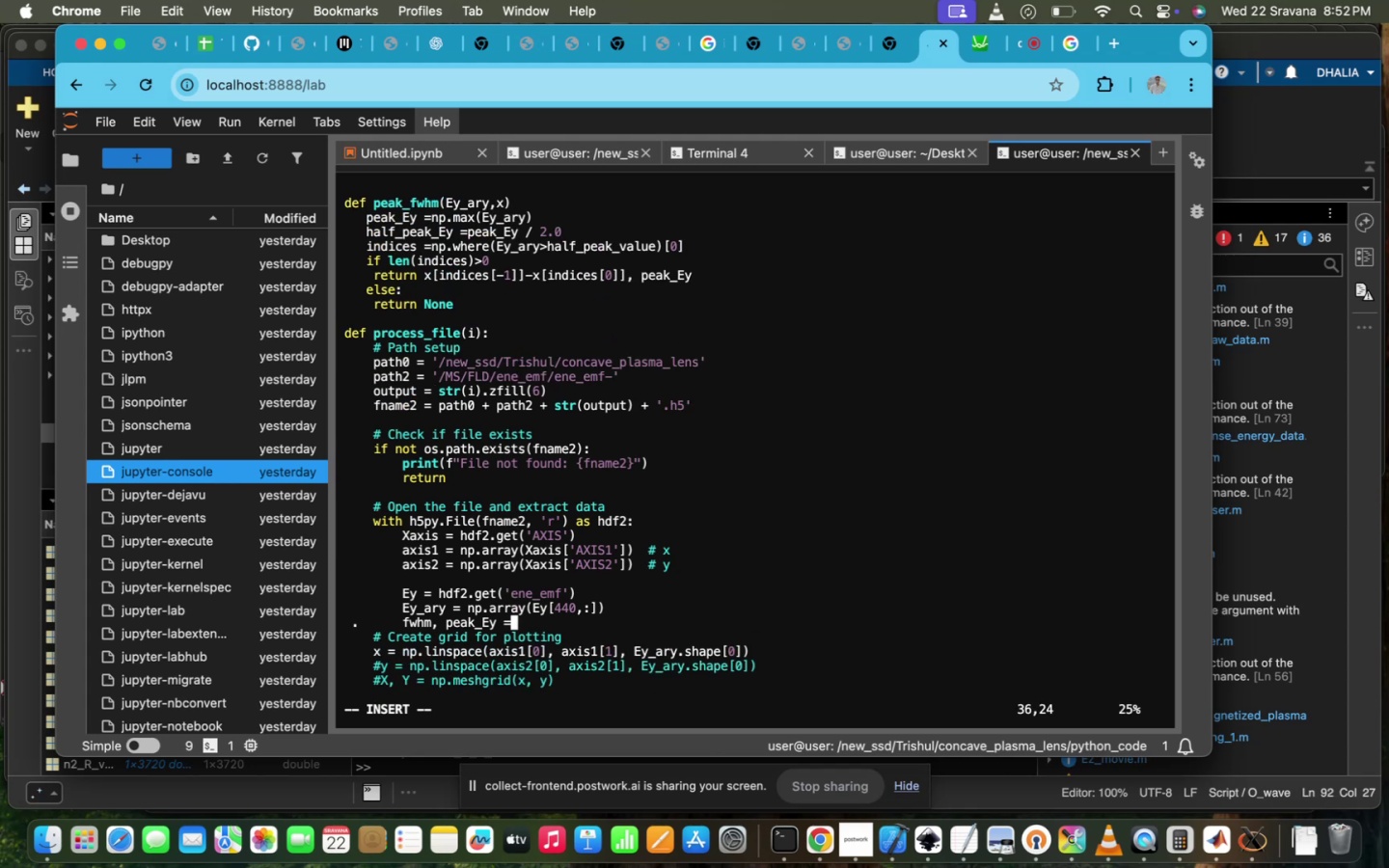 
type( peak_fwhm(Ey_A)
key(Backspace)
type(ary)
 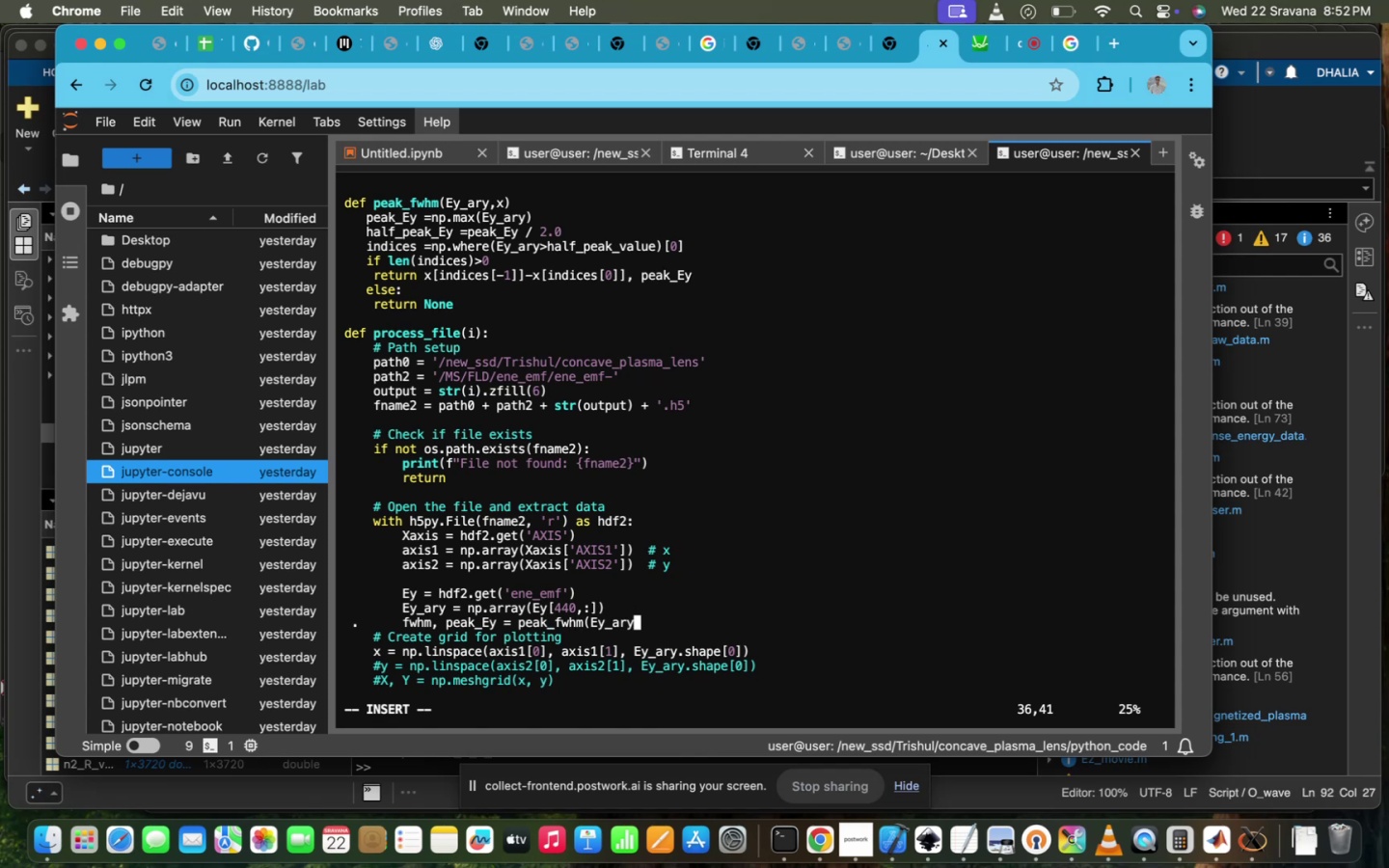 
scroll: coordinate [740, 416], scroll_direction: down, amount: 23.0
 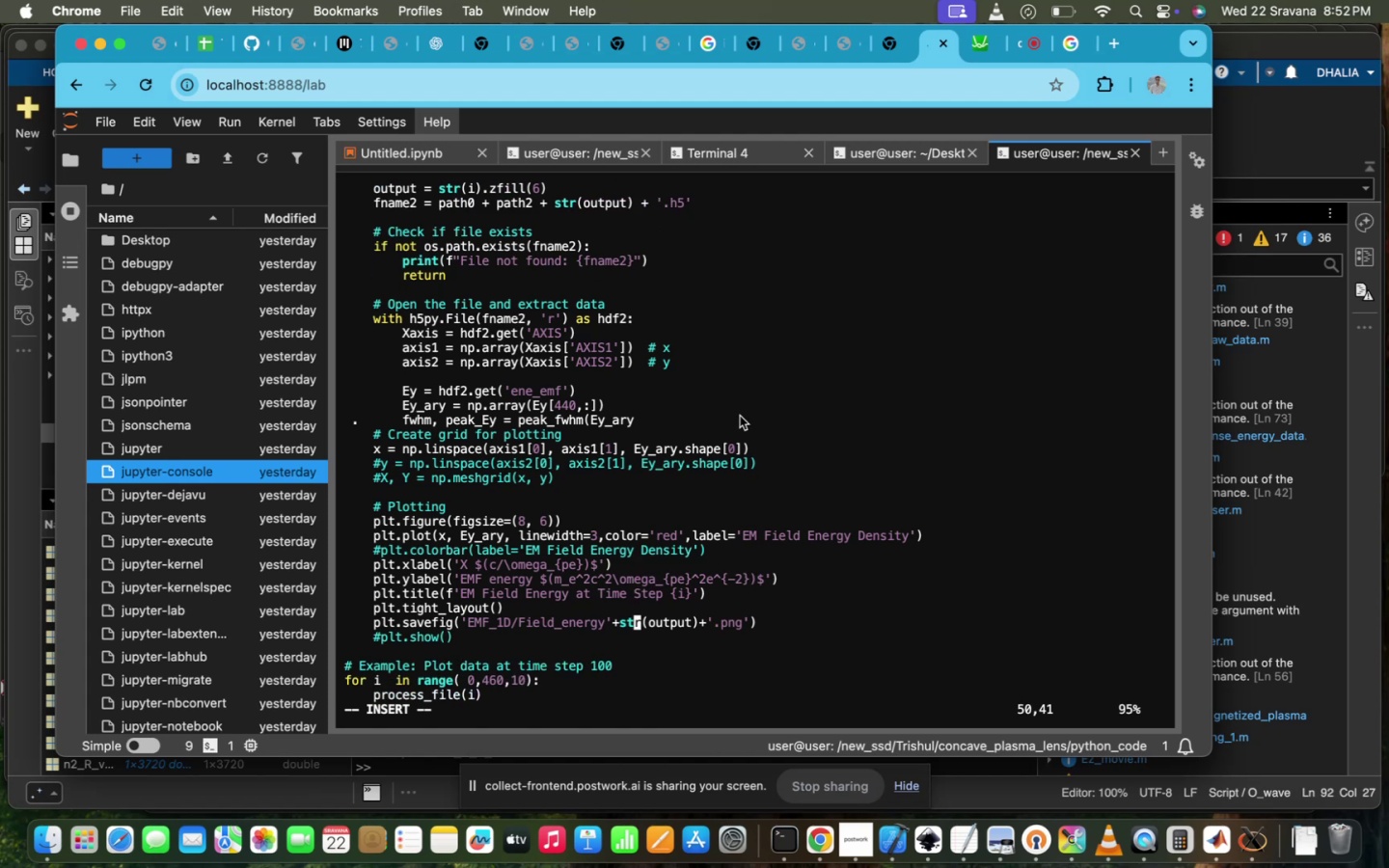 
scroll: coordinate [740, 416], scroll_direction: up, amount: 29.0
 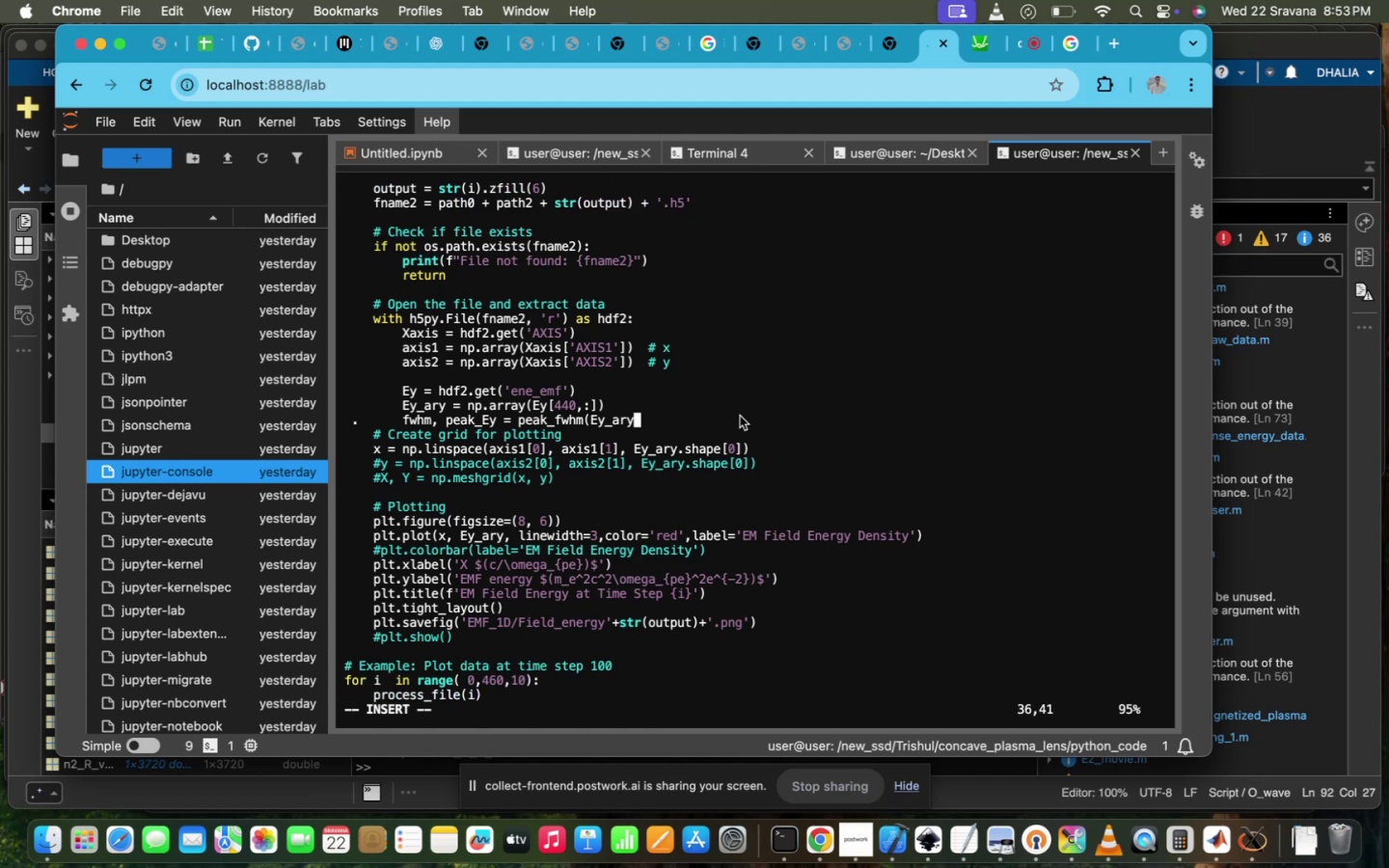 
scroll: coordinate [740, 416], scroll_direction: down, amount: 25.0
 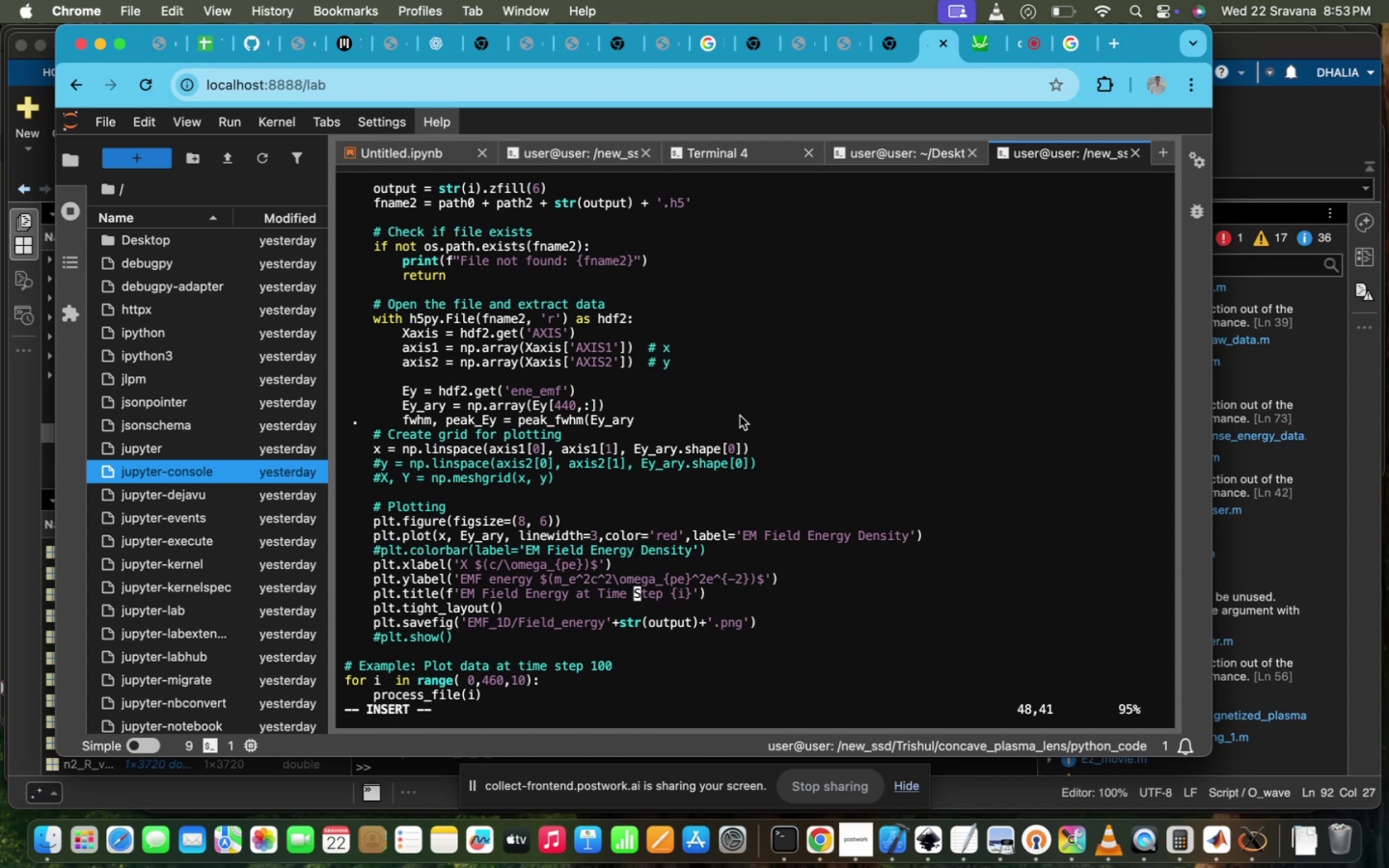 
scroll: coordinate [740, 416], scroll_direction: up, amount: 18.0
 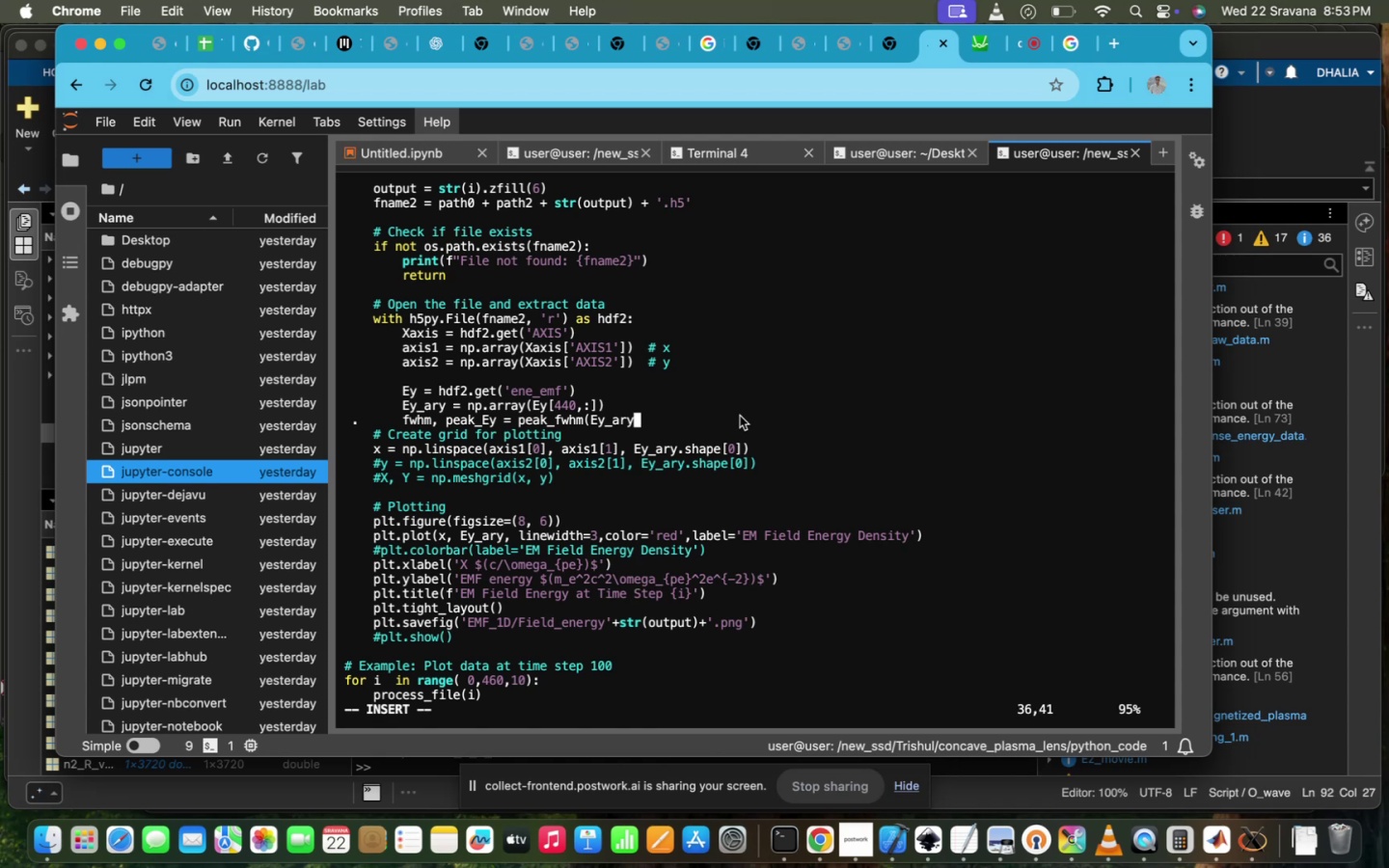 
type(,x))
 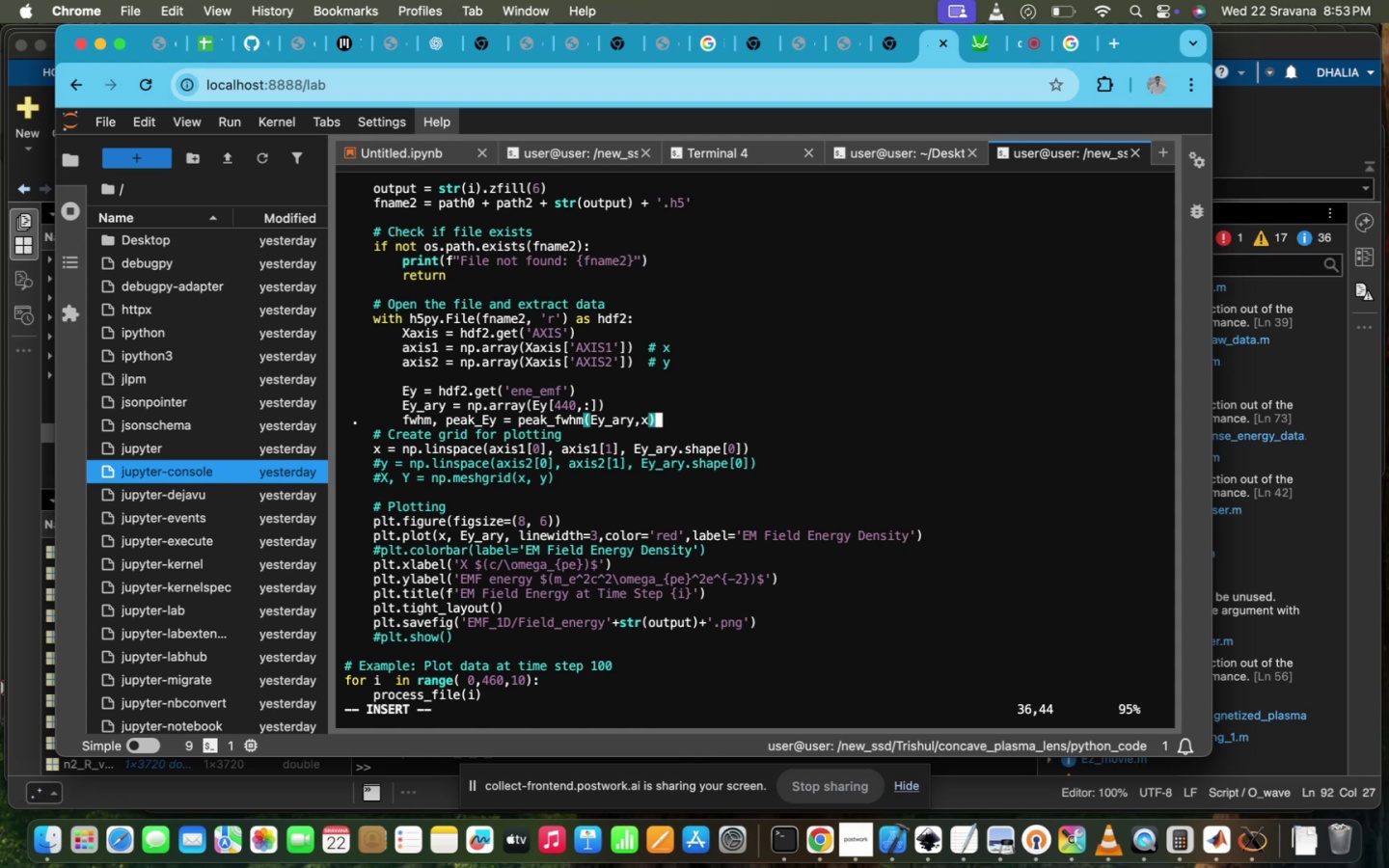 
left_click_drag(start_coordinate=[758, 448], to_coordinate=[373, 450])
 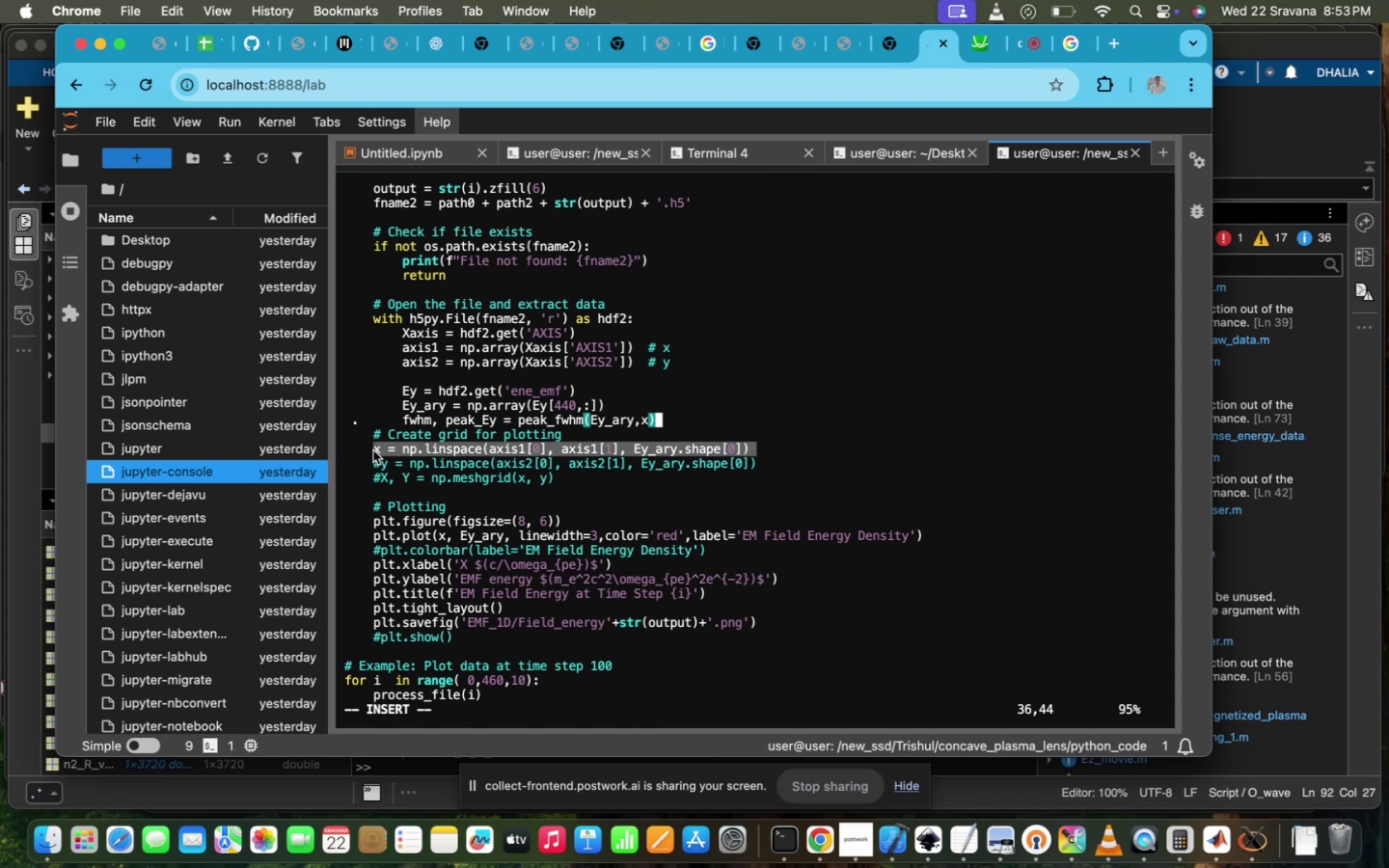 
key(Meta+C)
 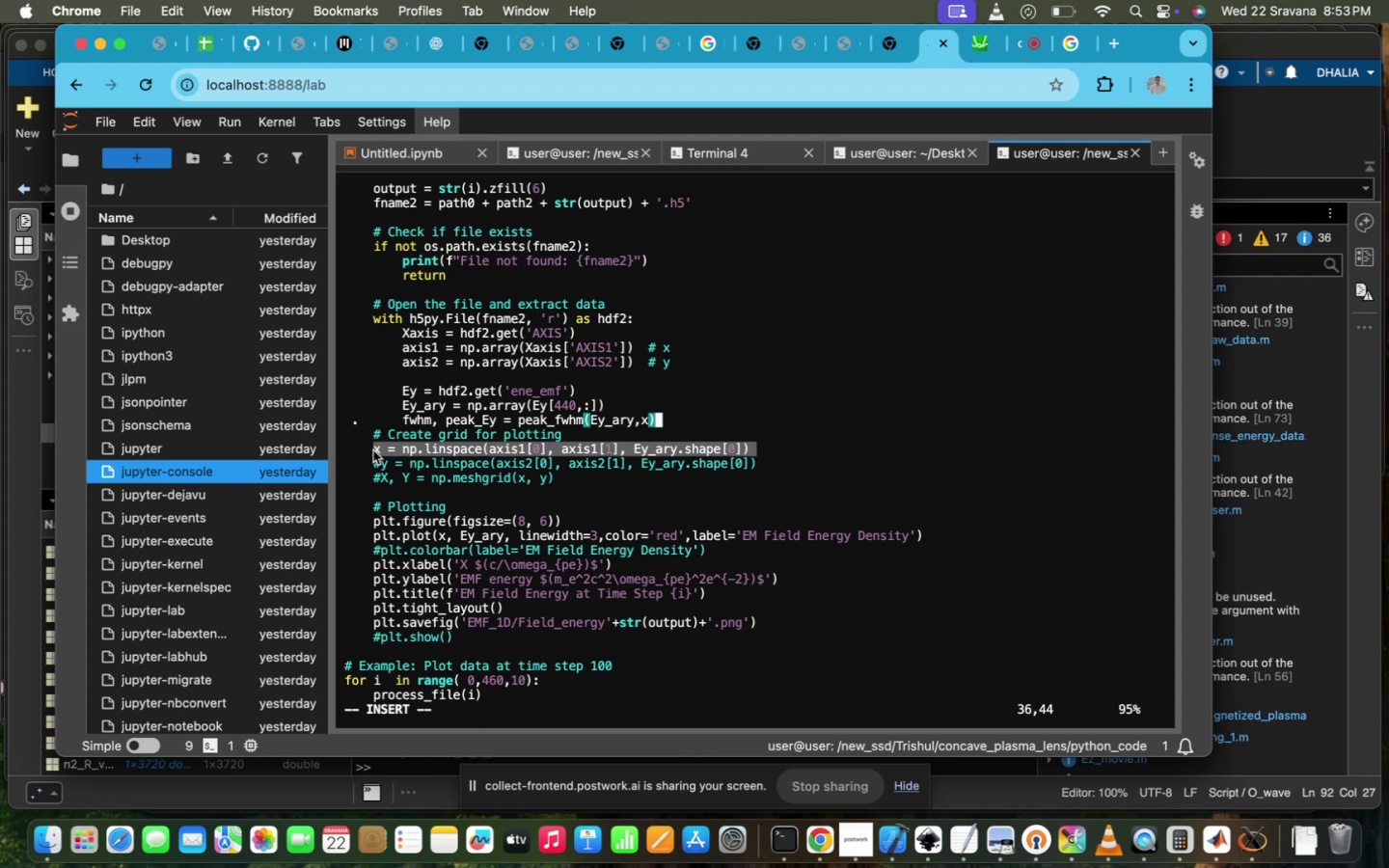 
key(ArrowDown)
 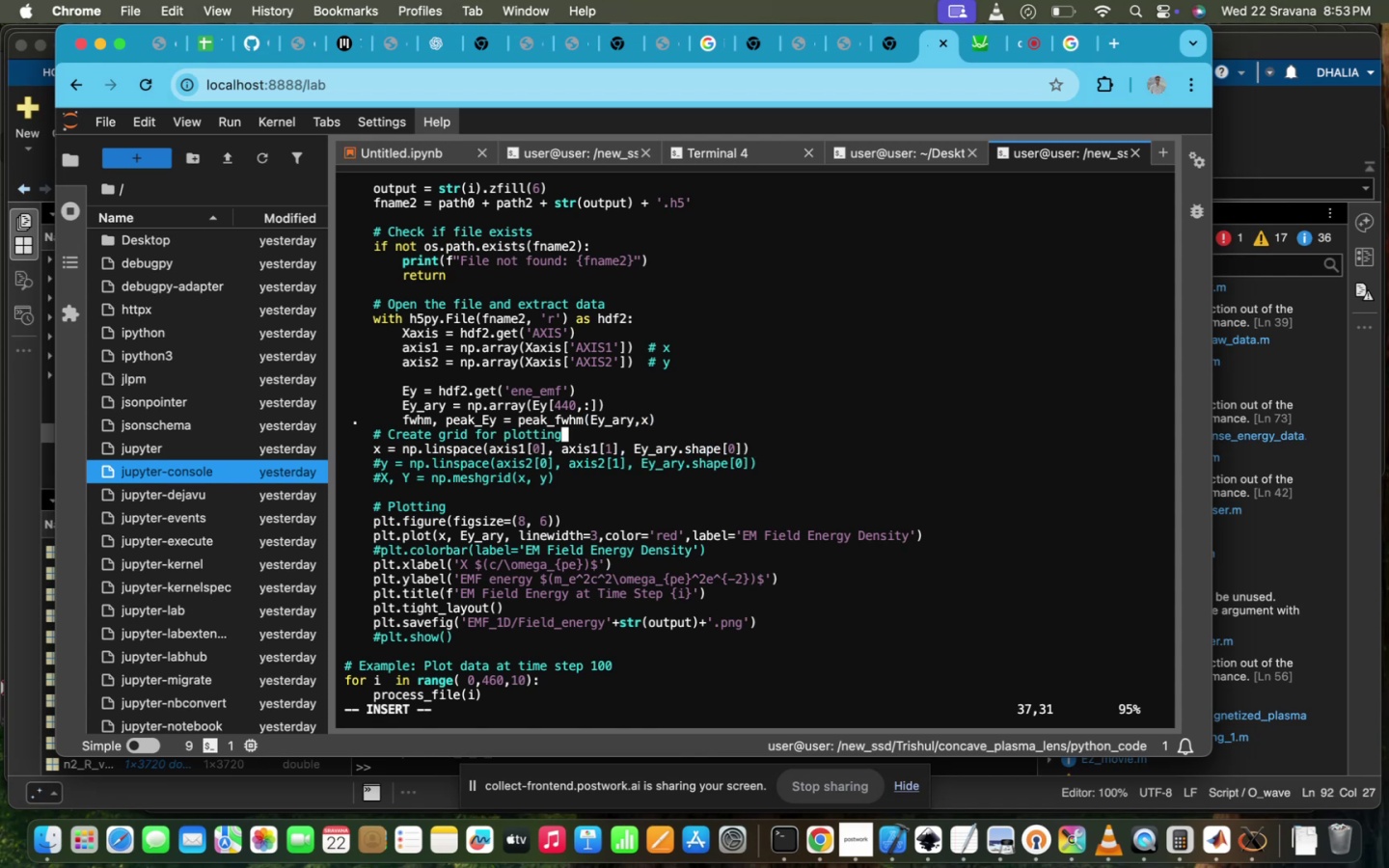 
key(ArrowDown)
 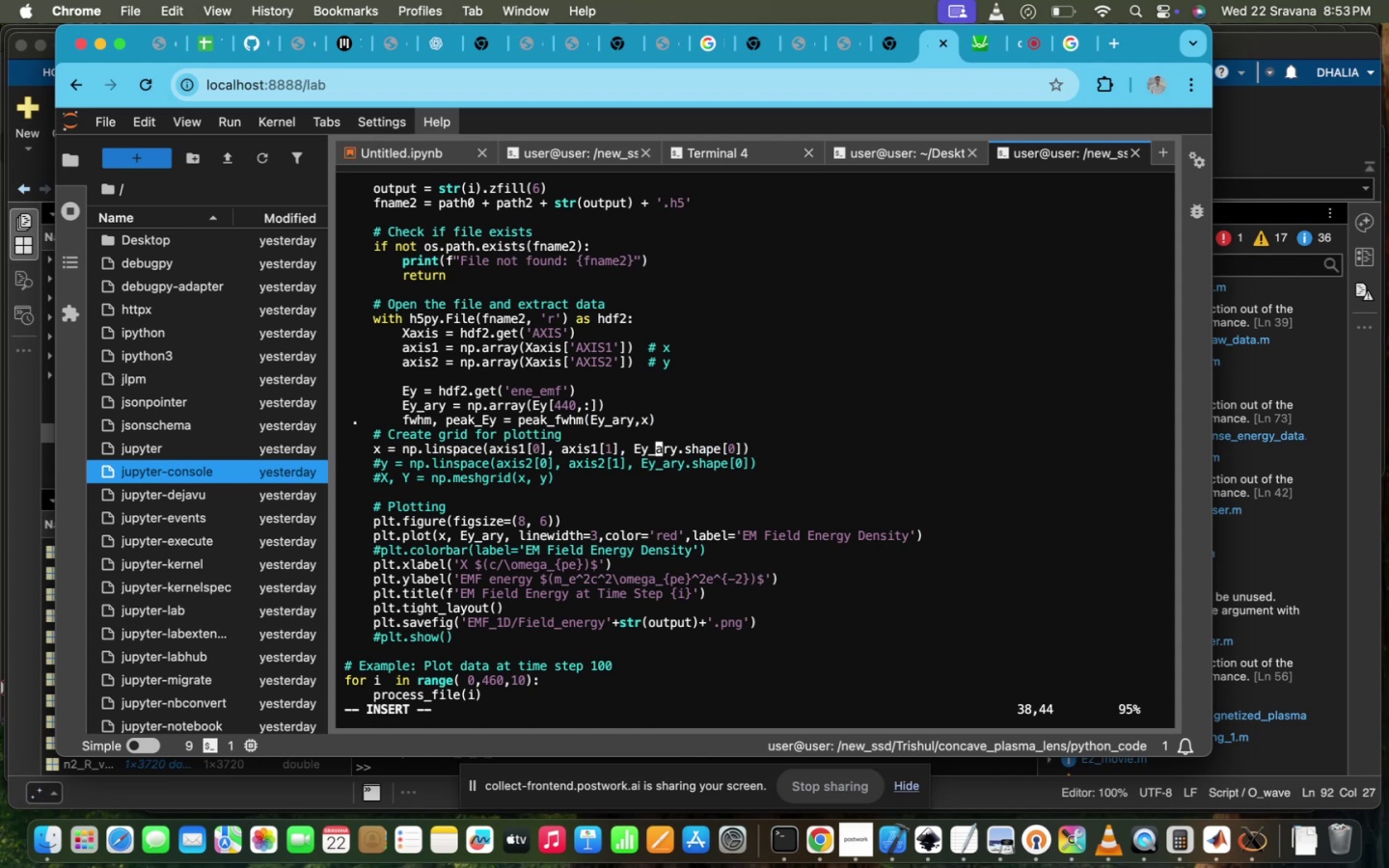 
hold_key(key=ArrowLeft, duration=1.5)
 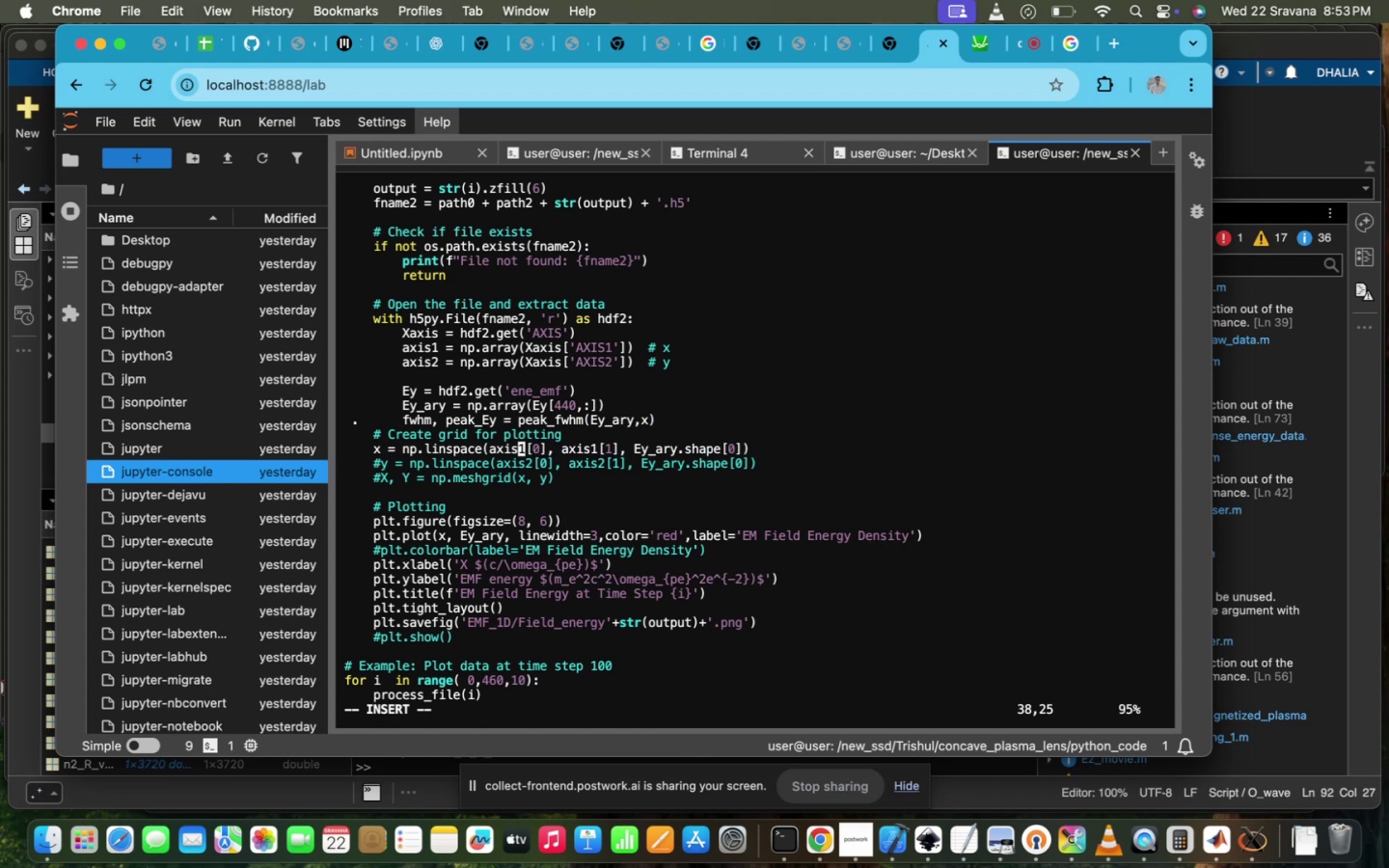 
hold_key(key=ArrowLeft, duration=1.5)
 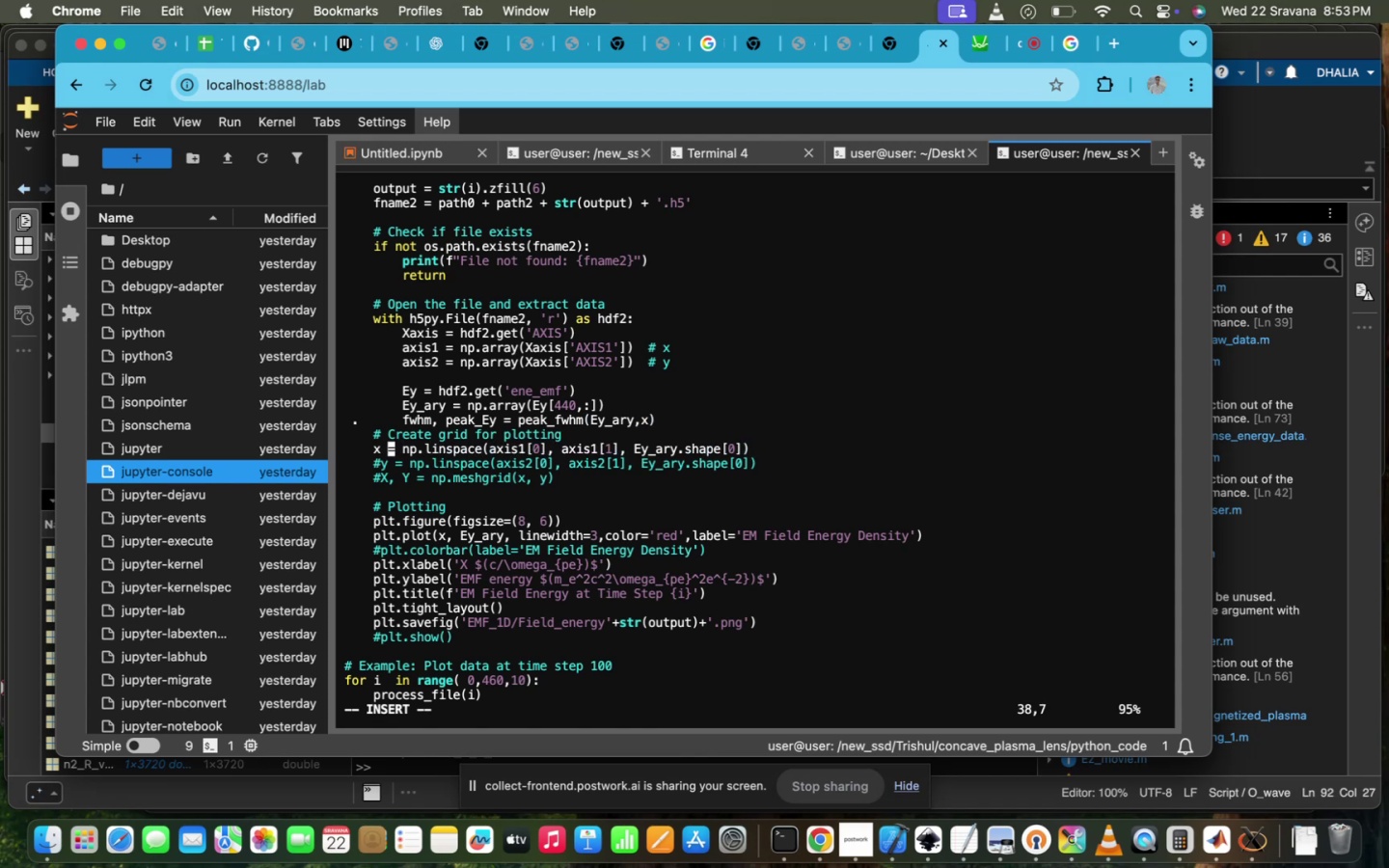 
hold_key(key=ArrowLeft, duration=0.52)
 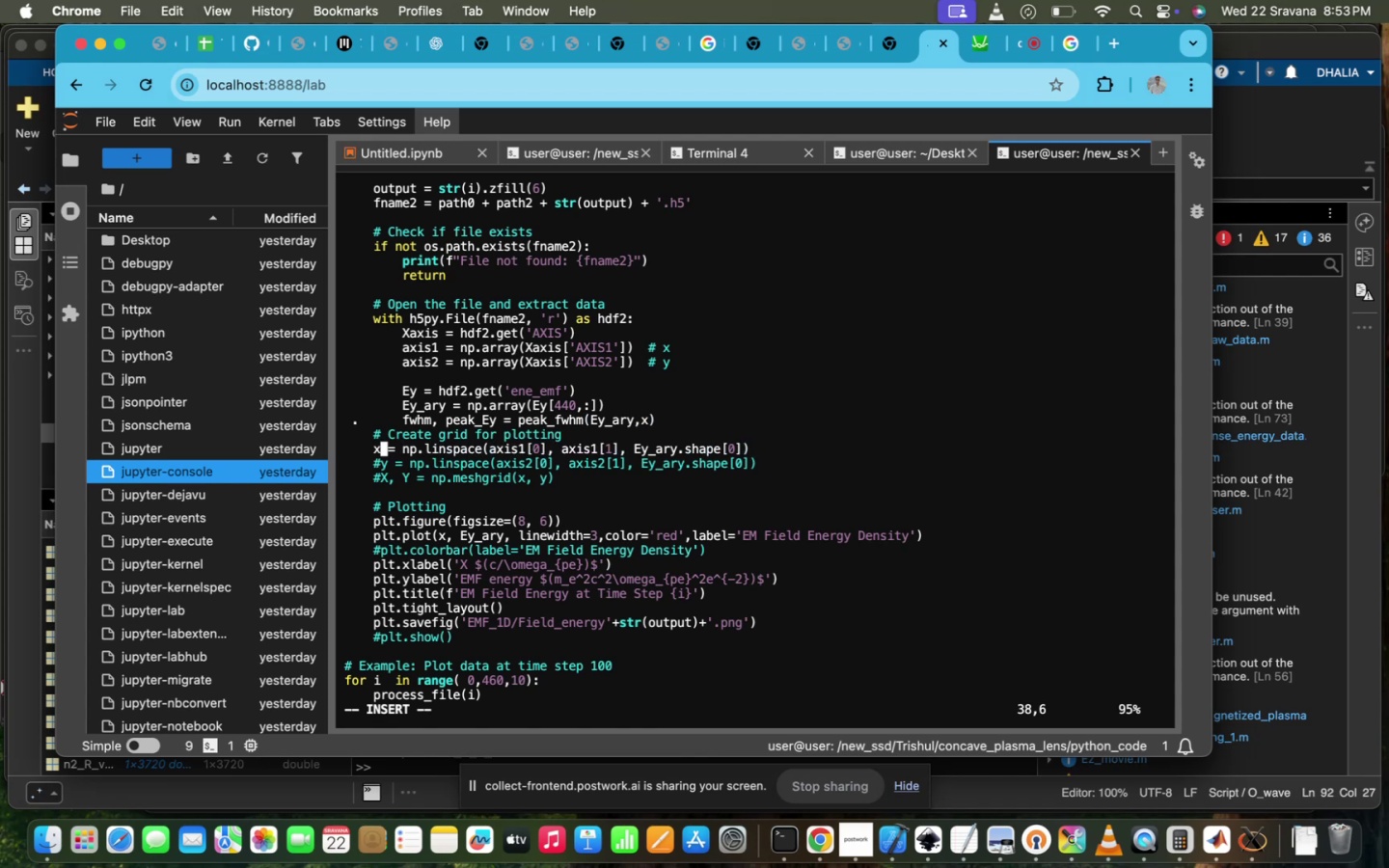 
key(ArrowLeft)
 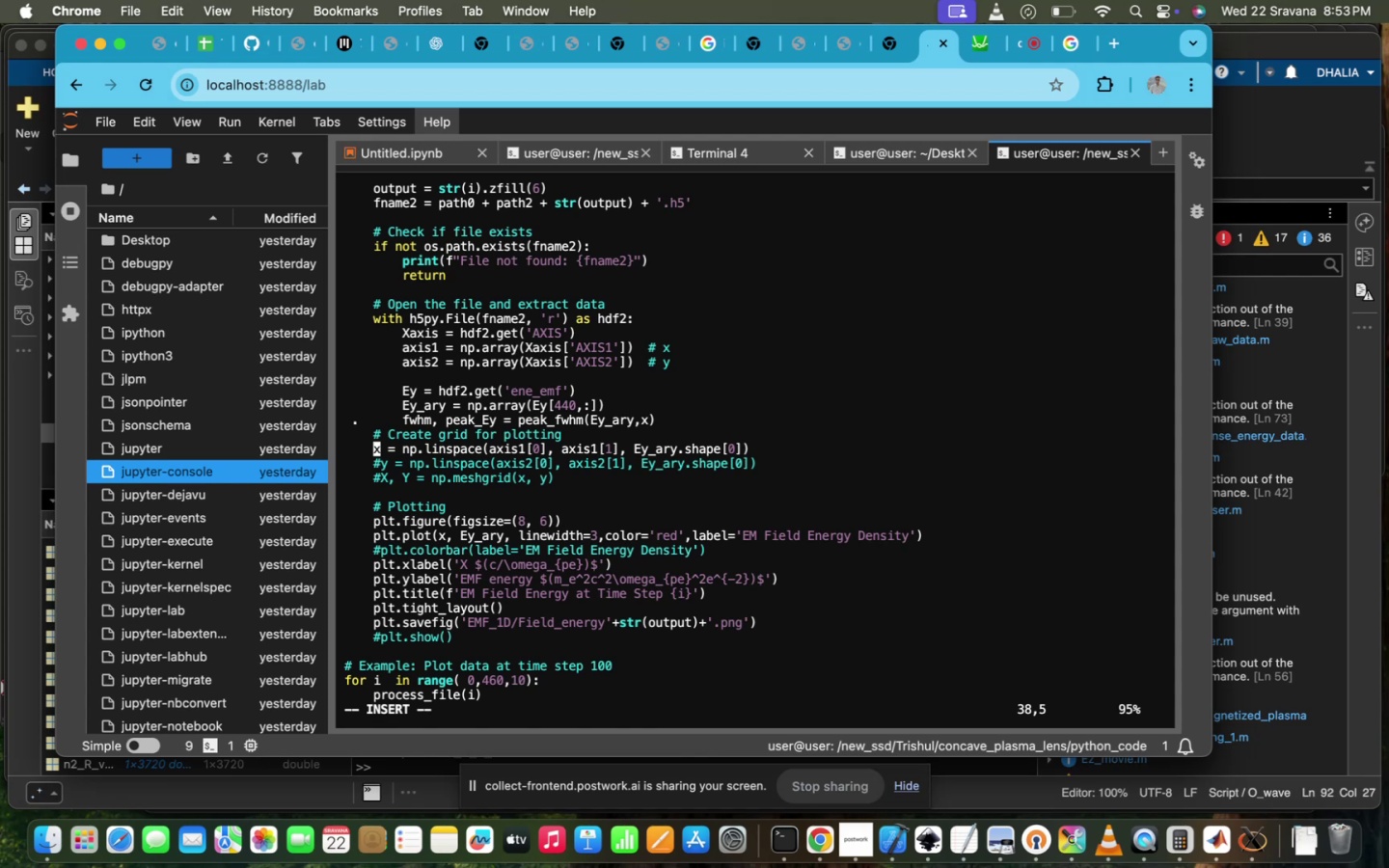 
key(I)
 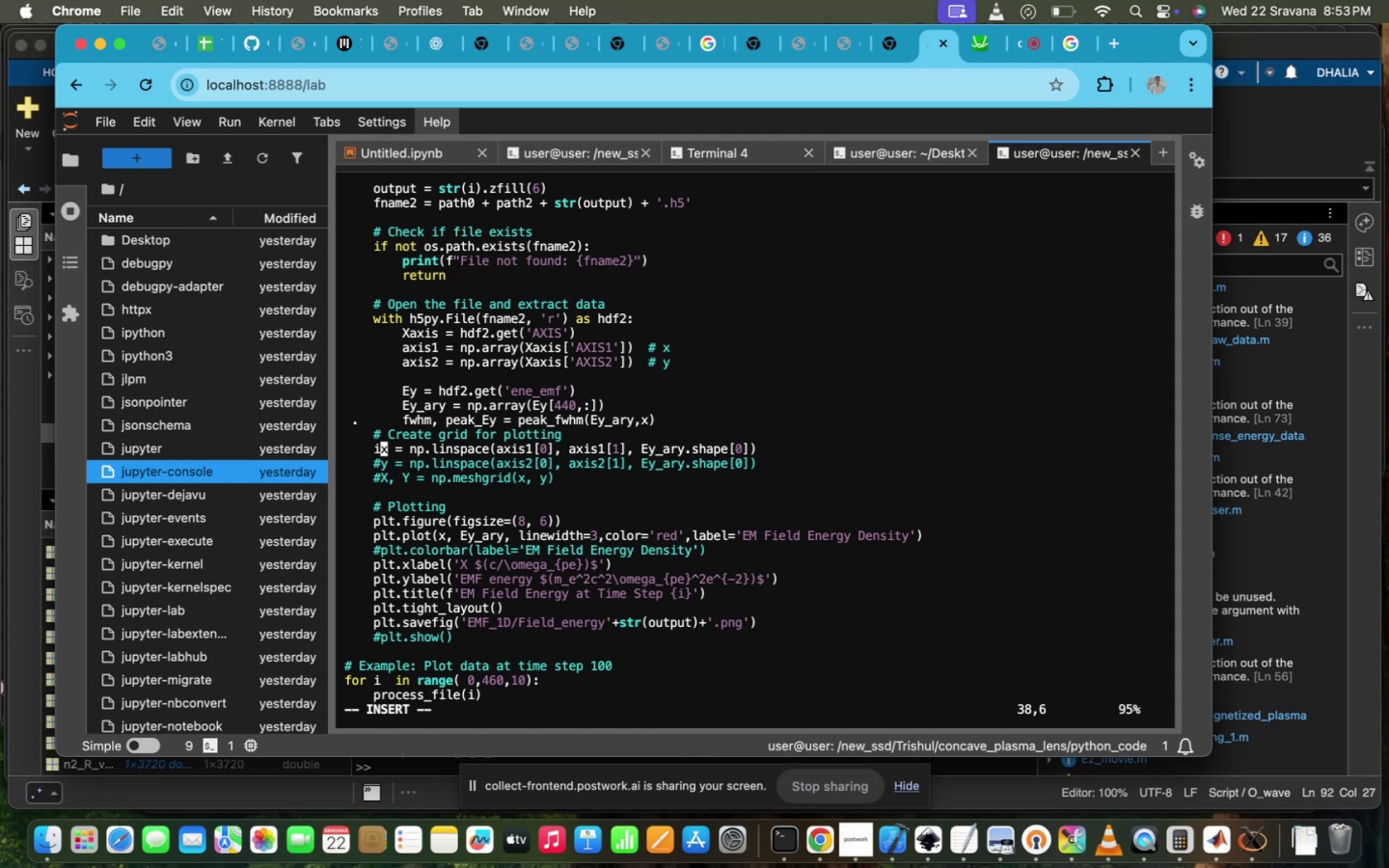 
key(Backspace)
 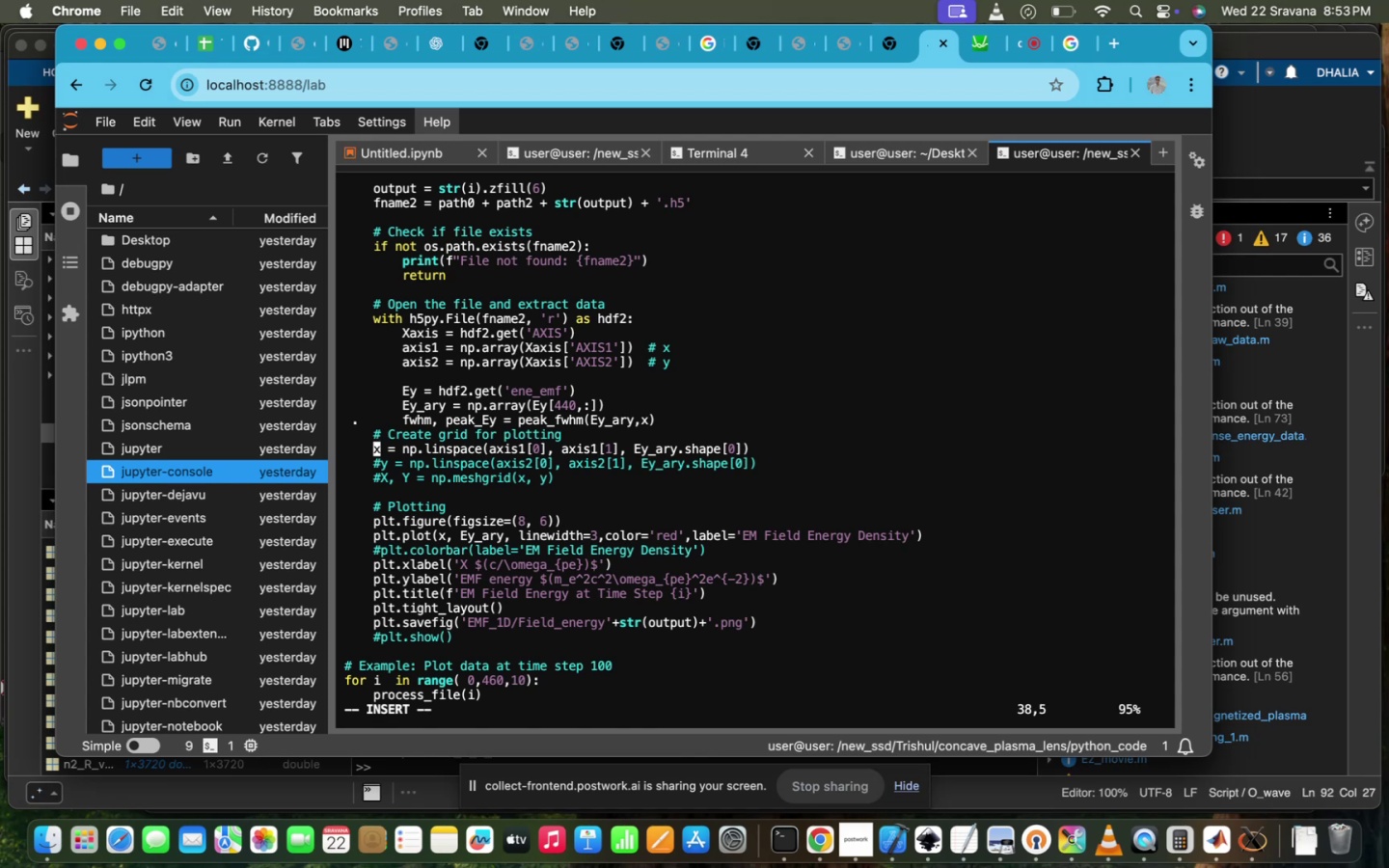 
key(Shift+3)
 